 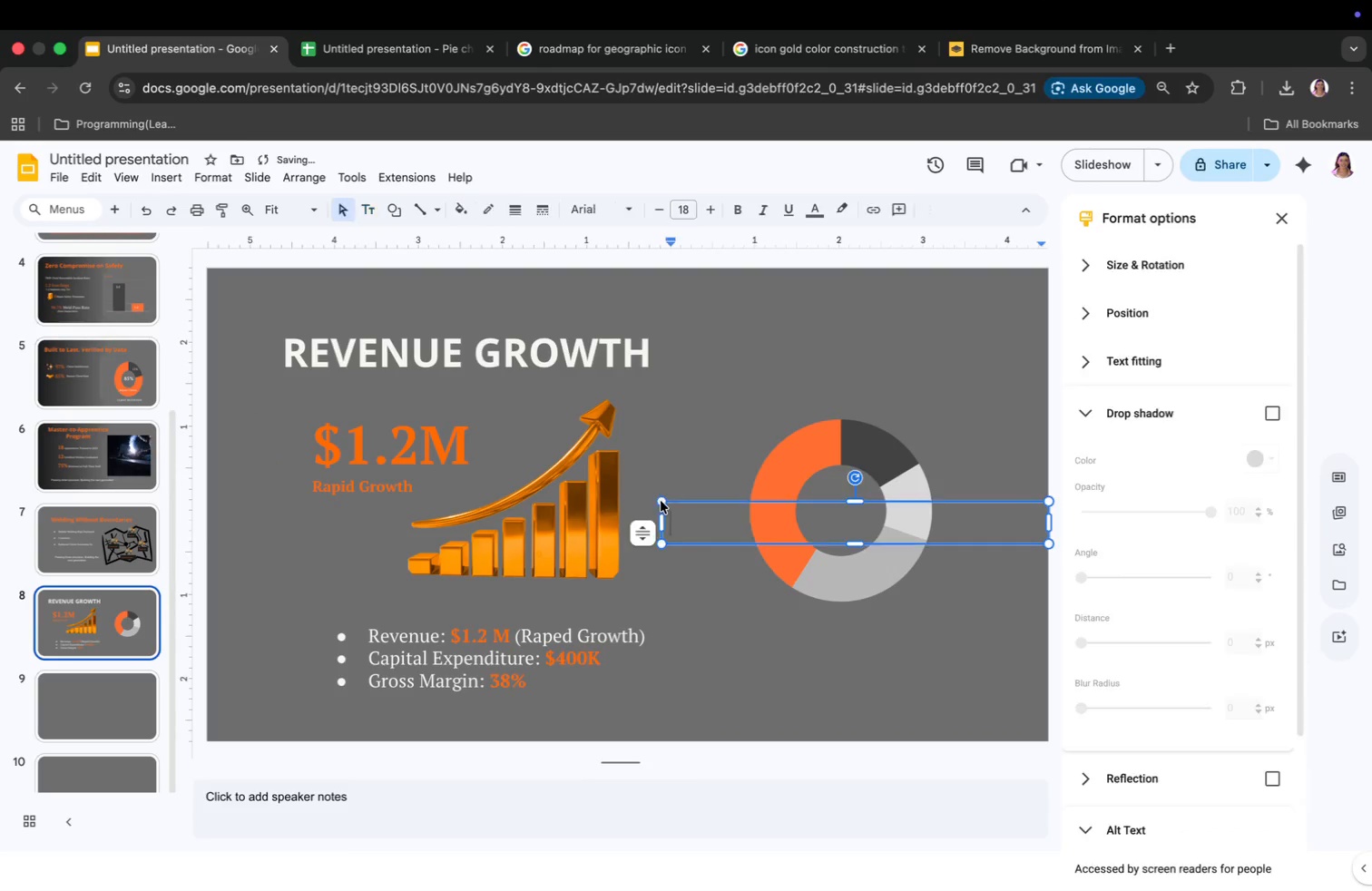 
left_click_drag(start_coordinate=[1052, 523], to_coordinate=[784, 553])
 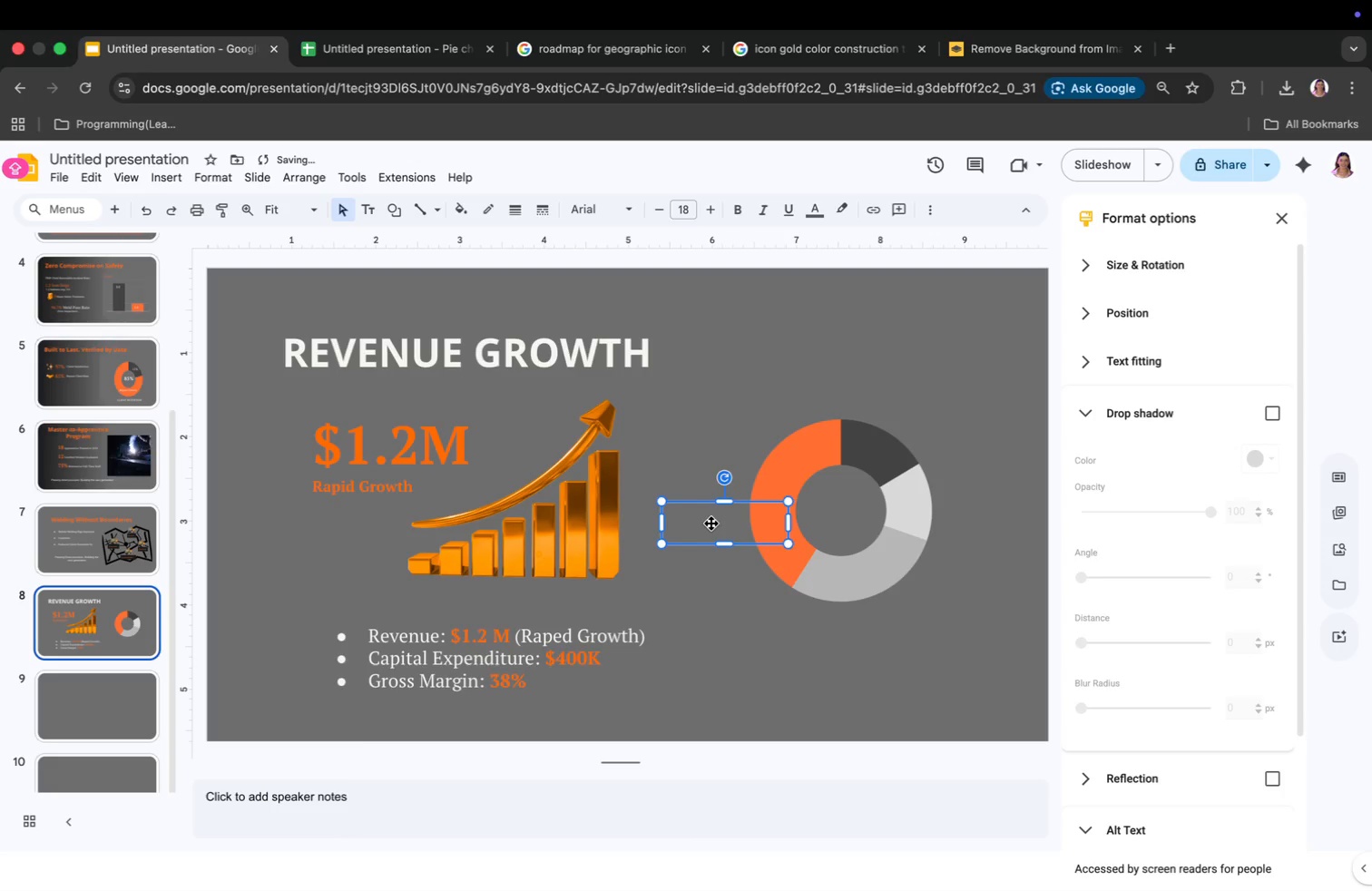 
left_click([711, 524])
 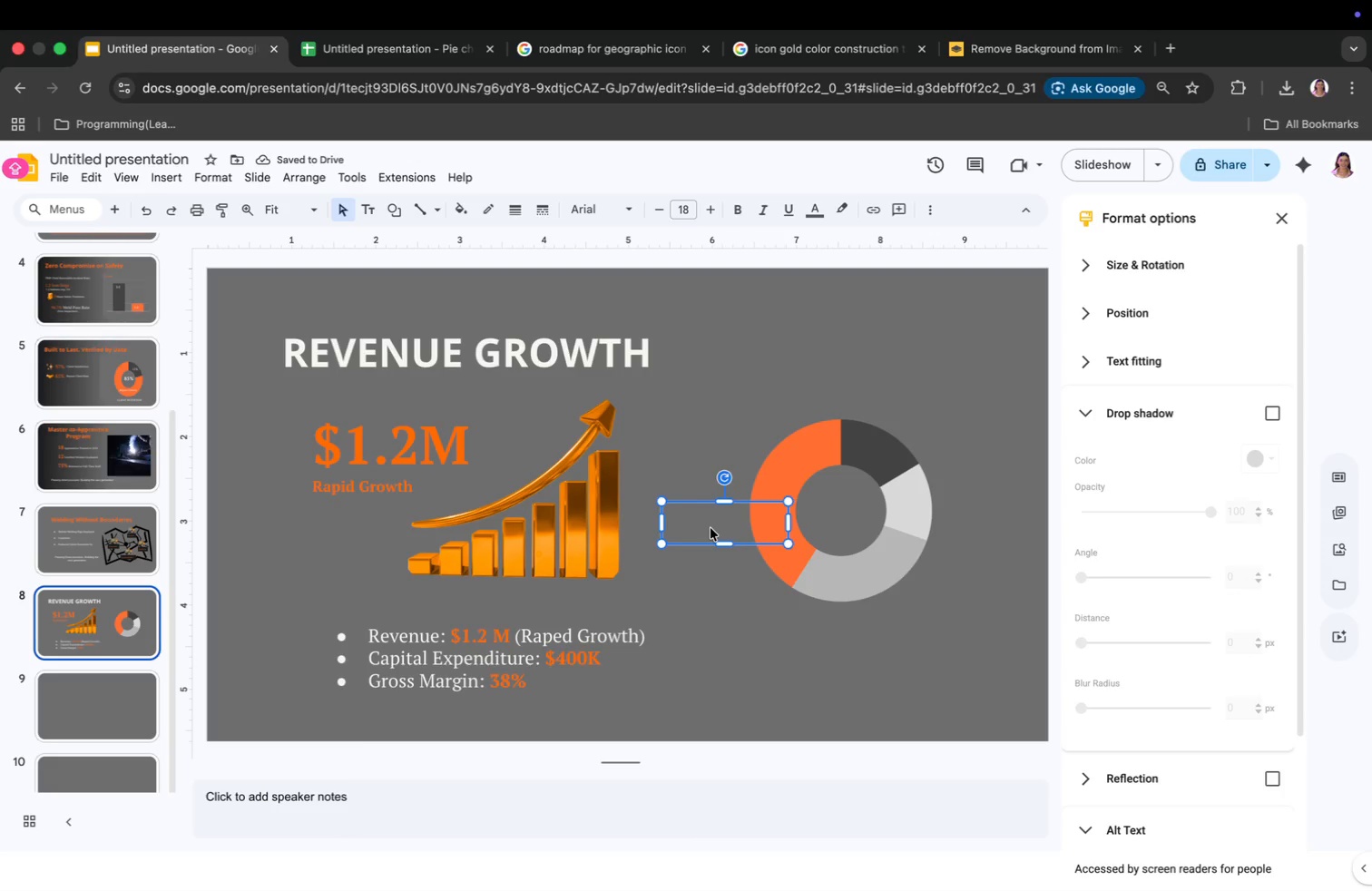 
left_click([611, 212])
 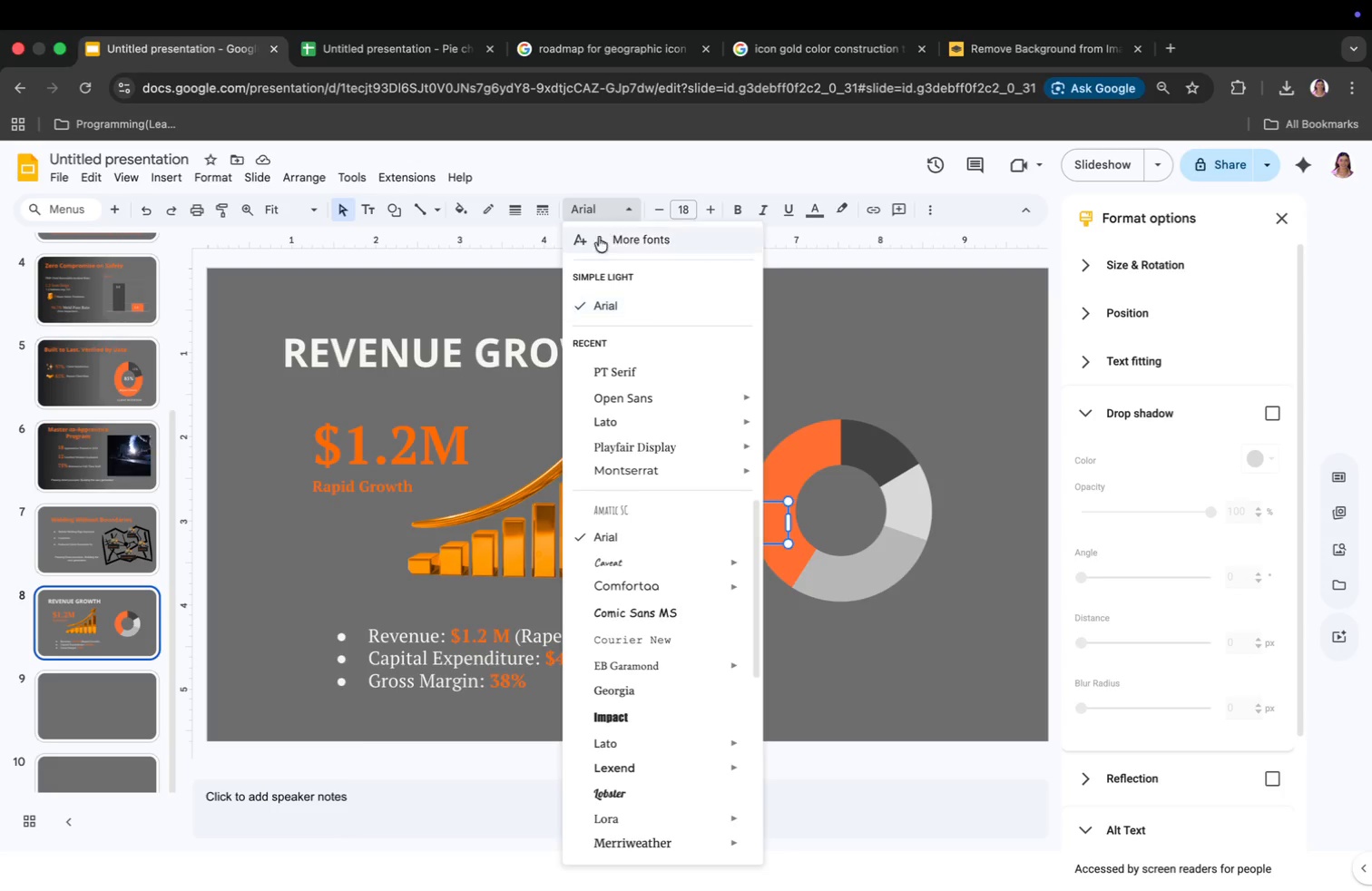 
mouse_move([646, 389])
 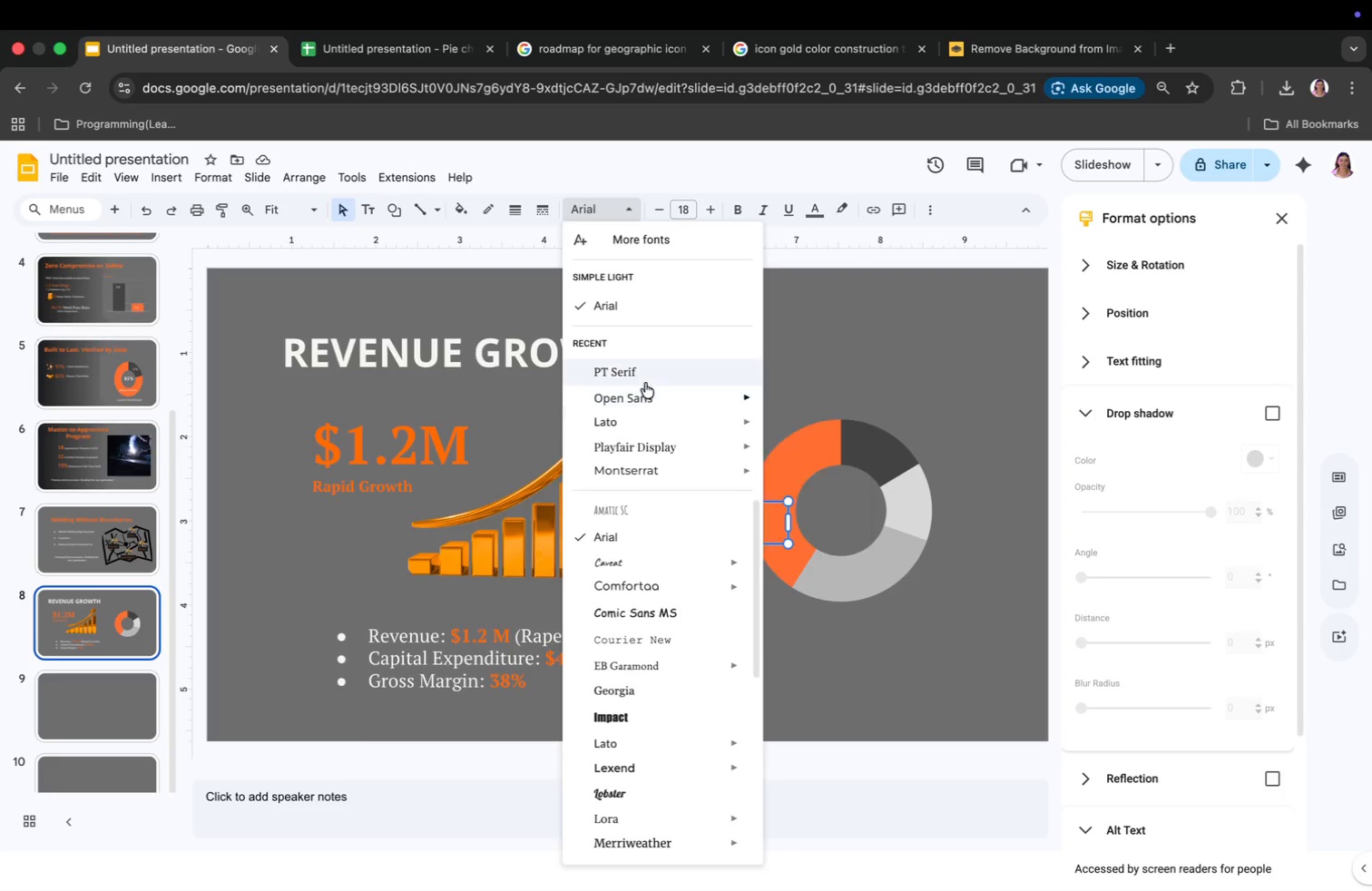 
left_click([645, 371])
 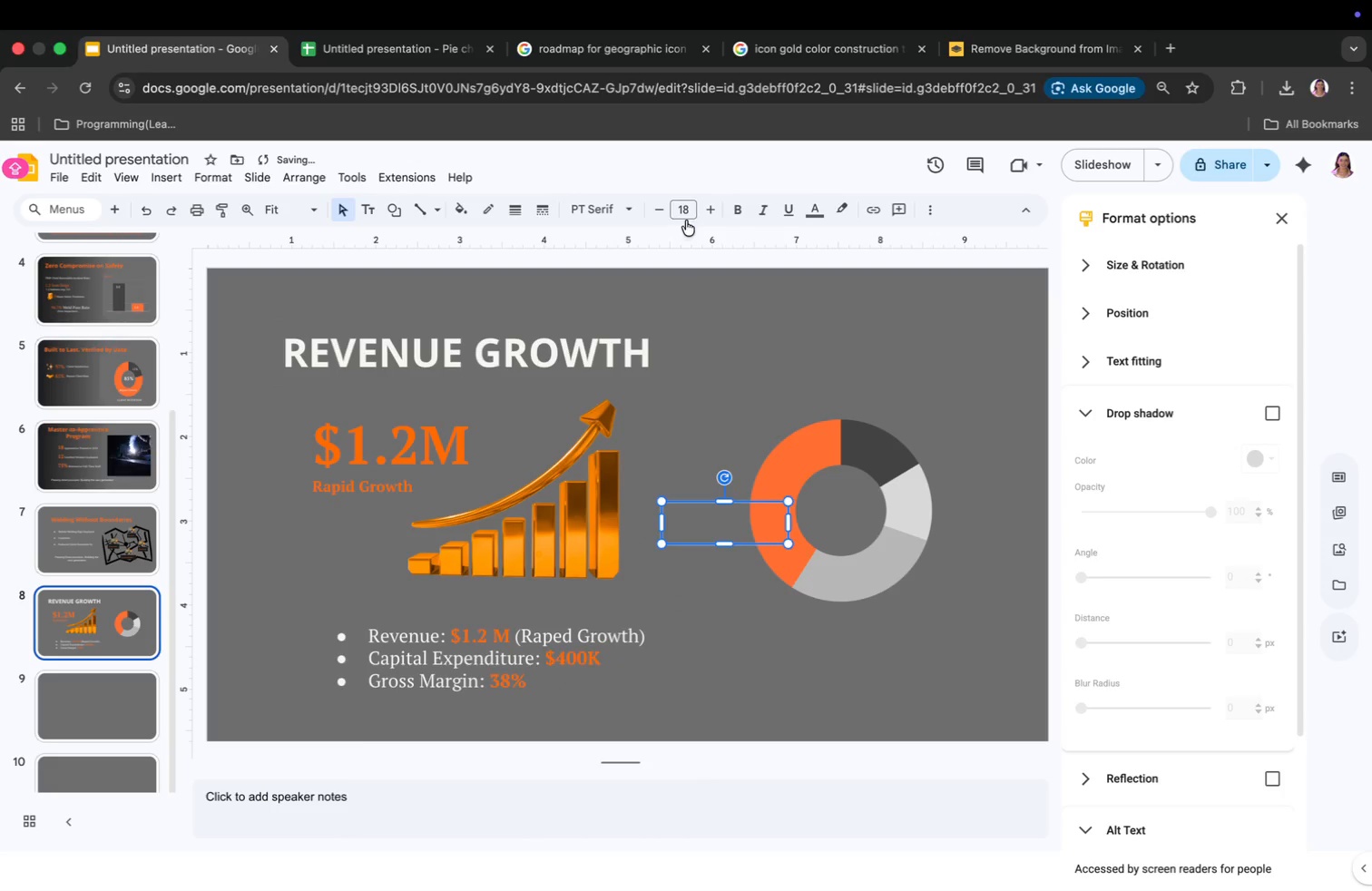 
left_click([688, 213])
 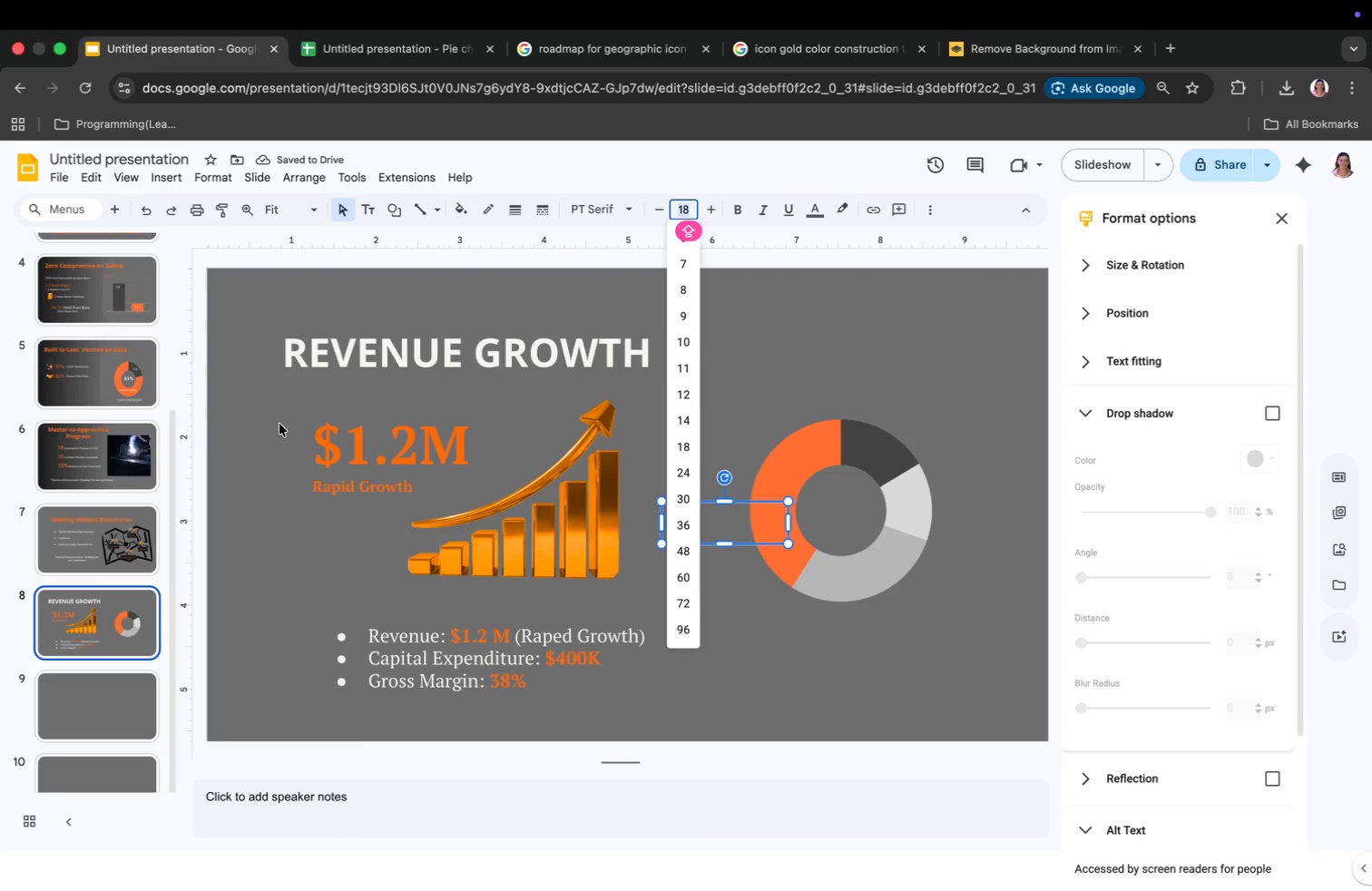 
left_click([119, 376])
 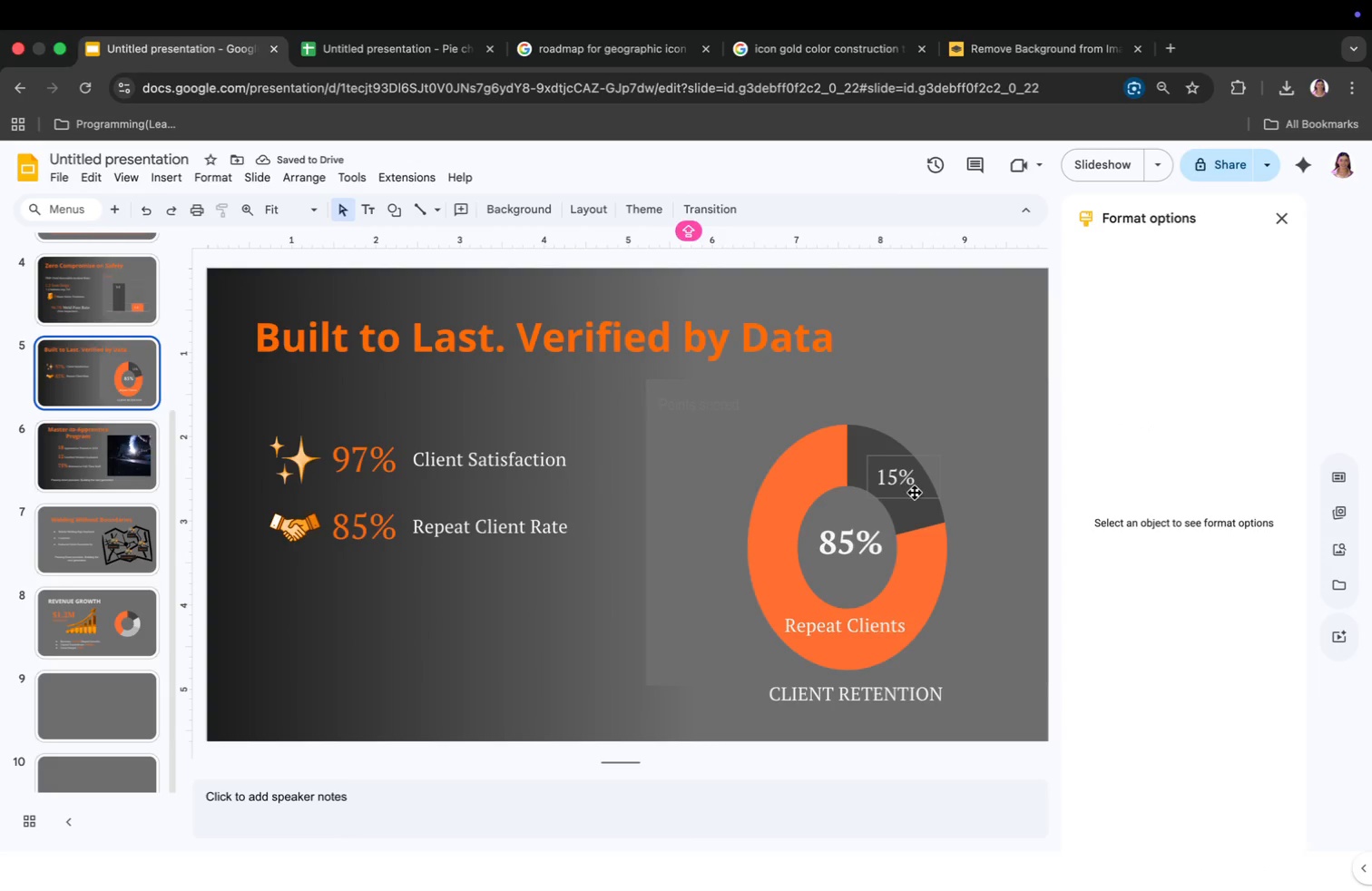 
left_click([904, 486])
 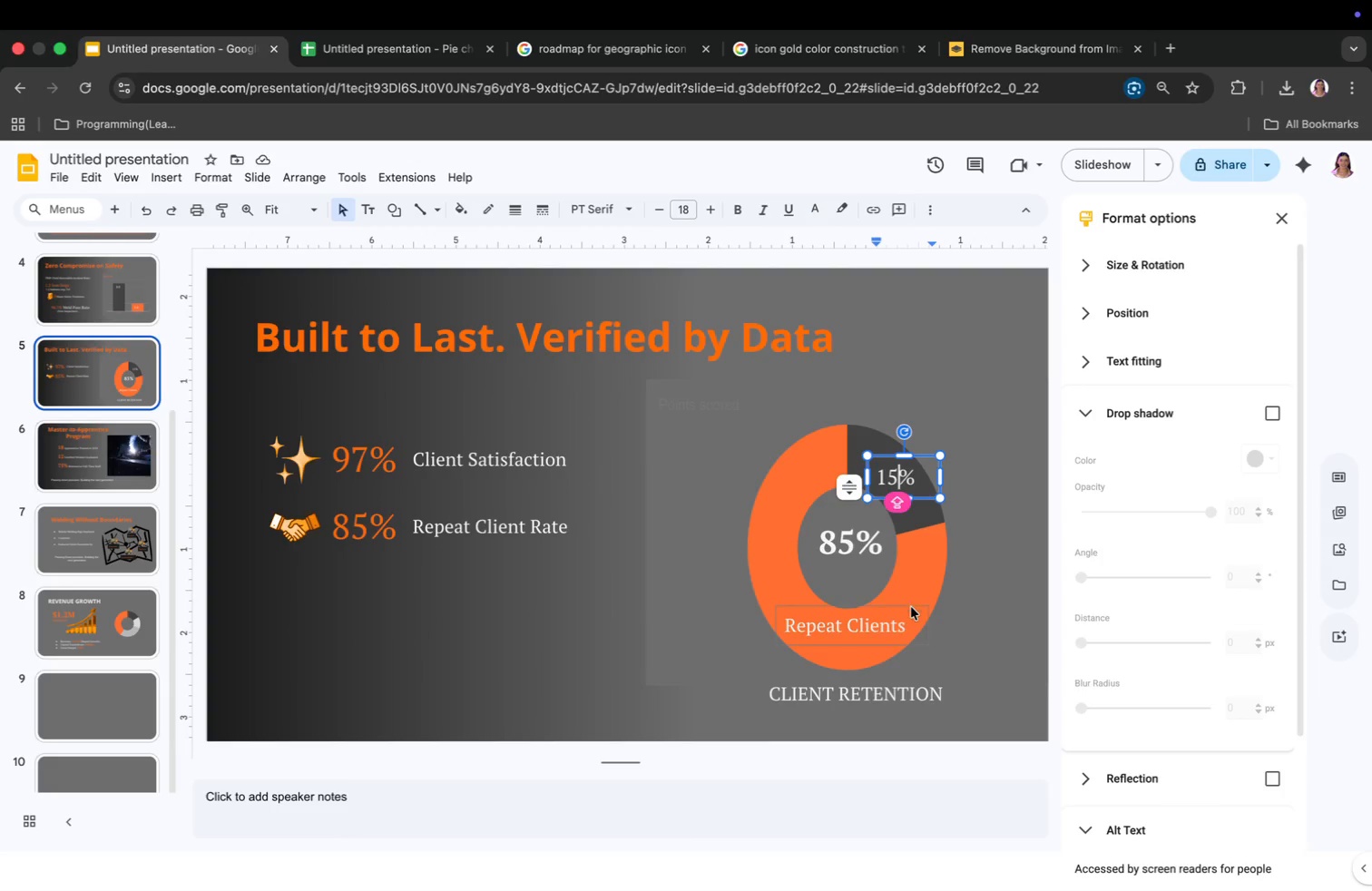 
left_click([895, 630])
 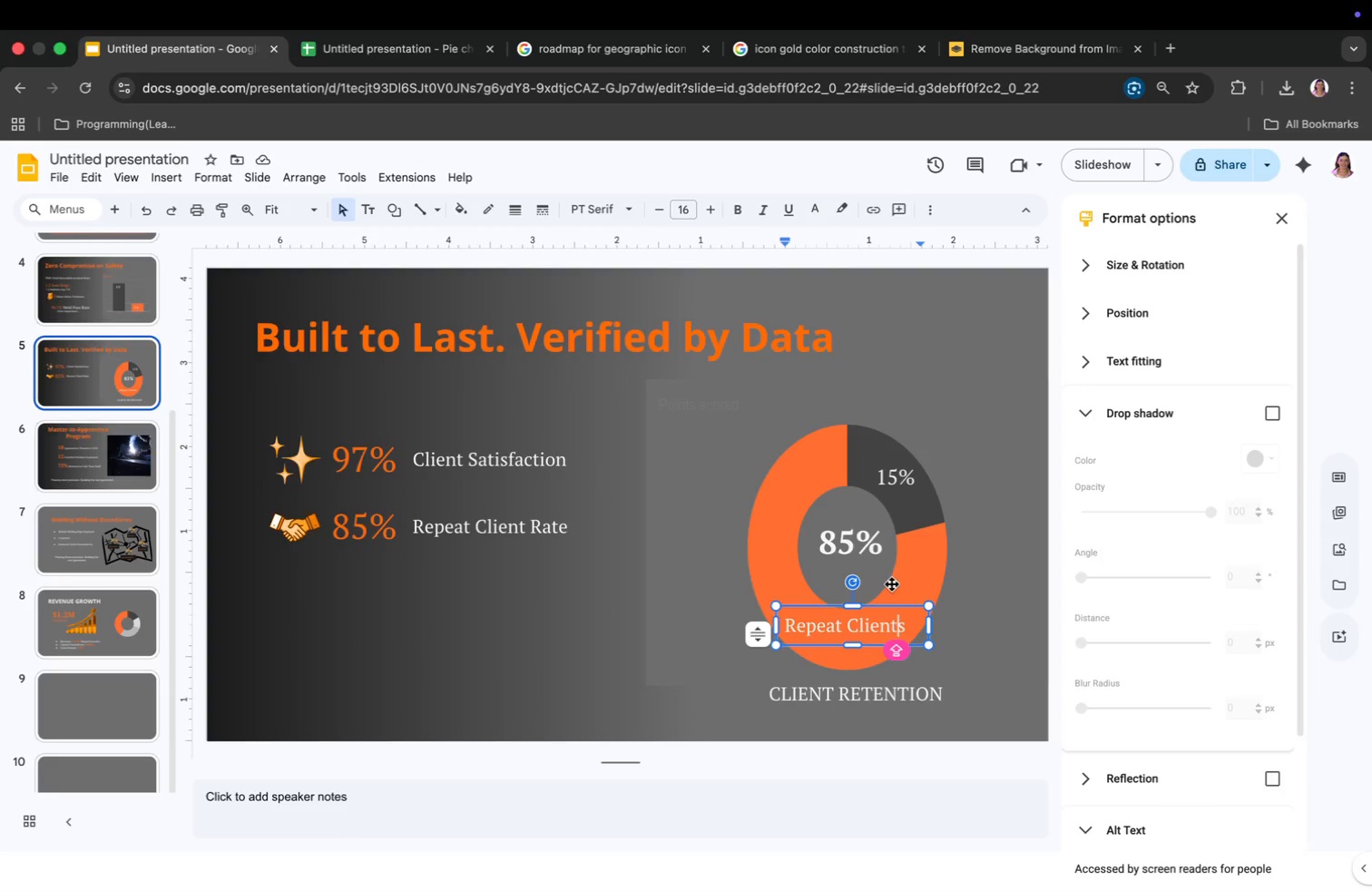 
left_click([900, 474])
 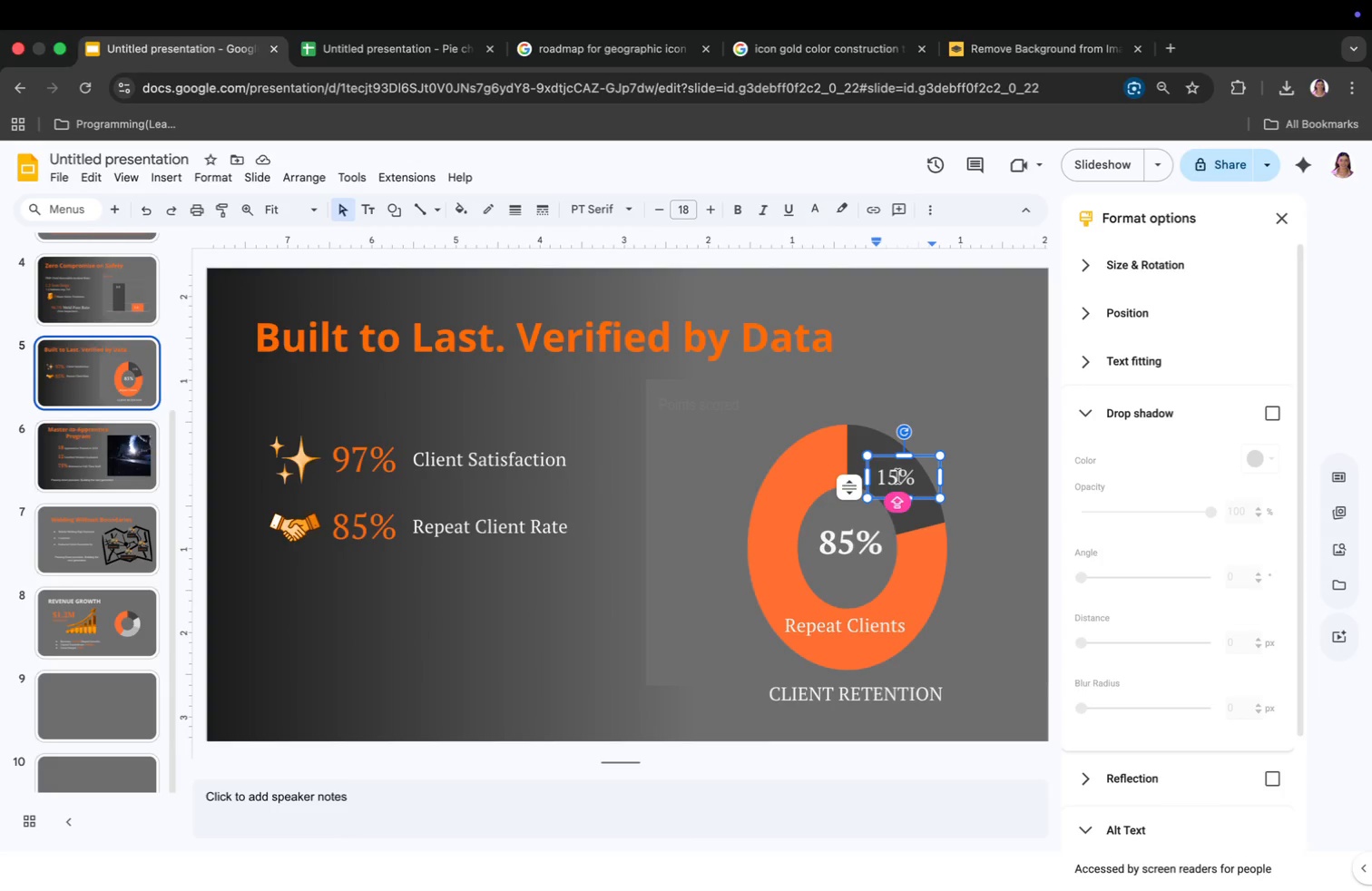 
key(Meta+CommandLeft)
 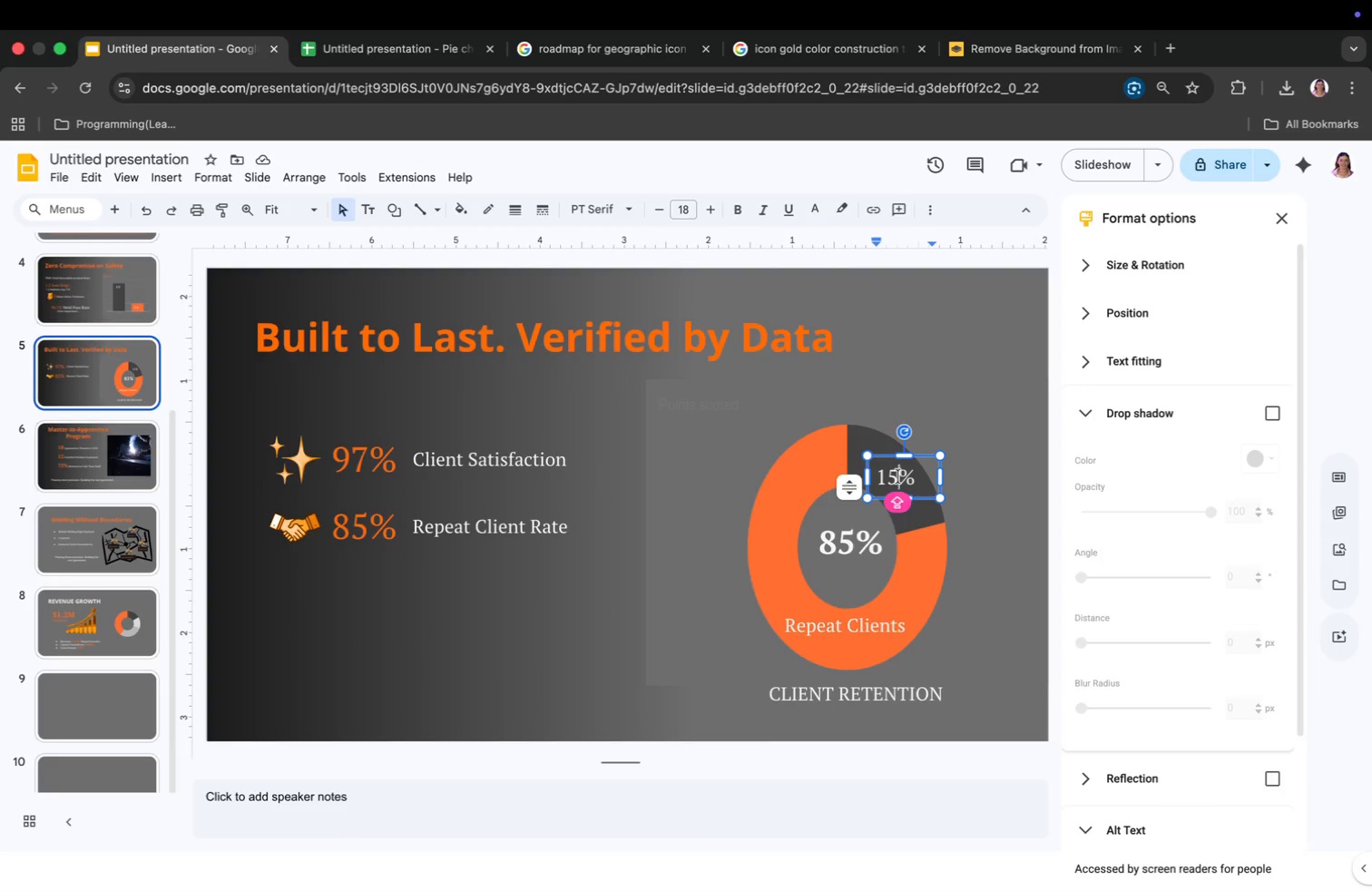 
key(Meta+A)
 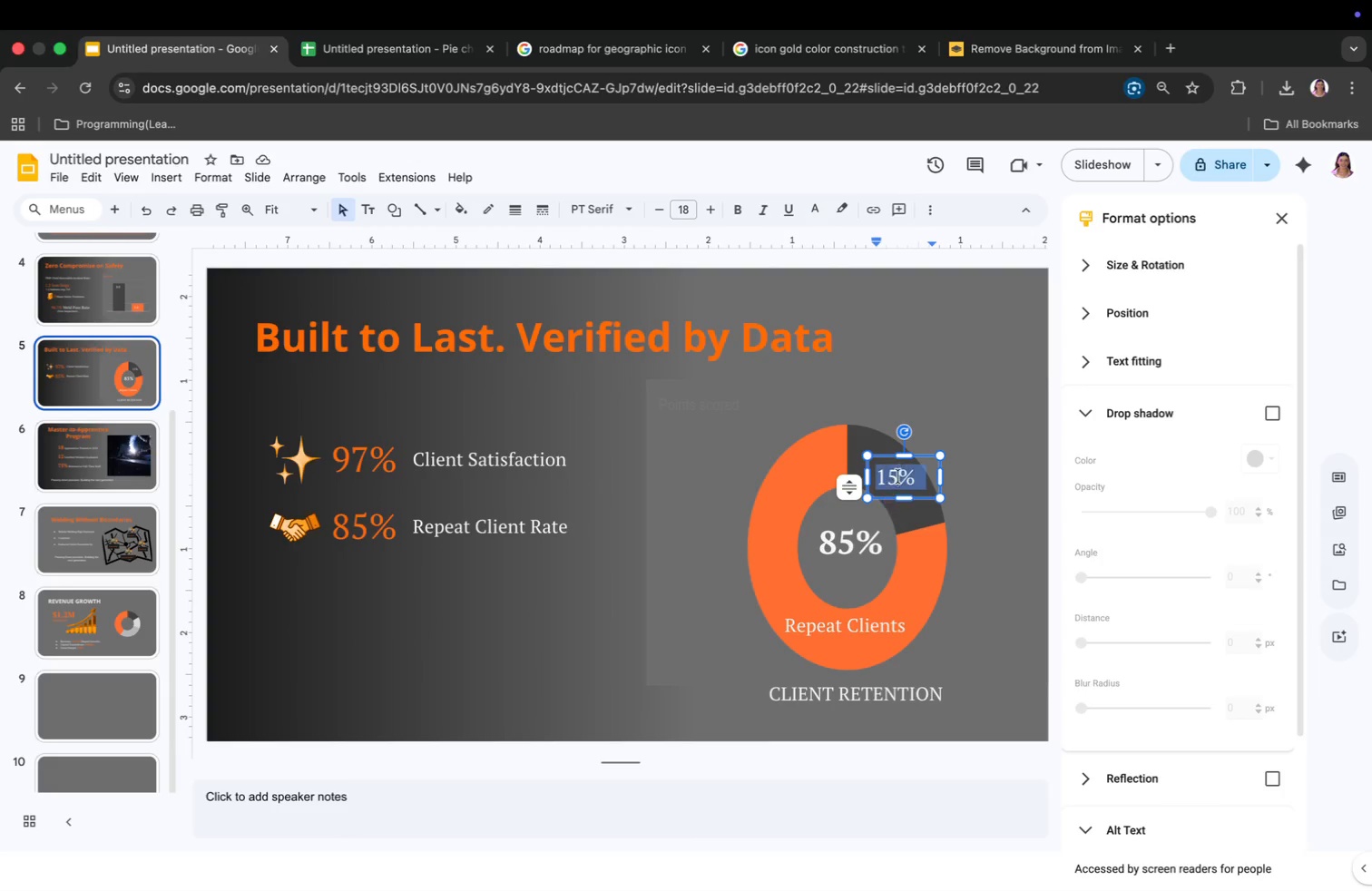 
left_click([687, 211])
 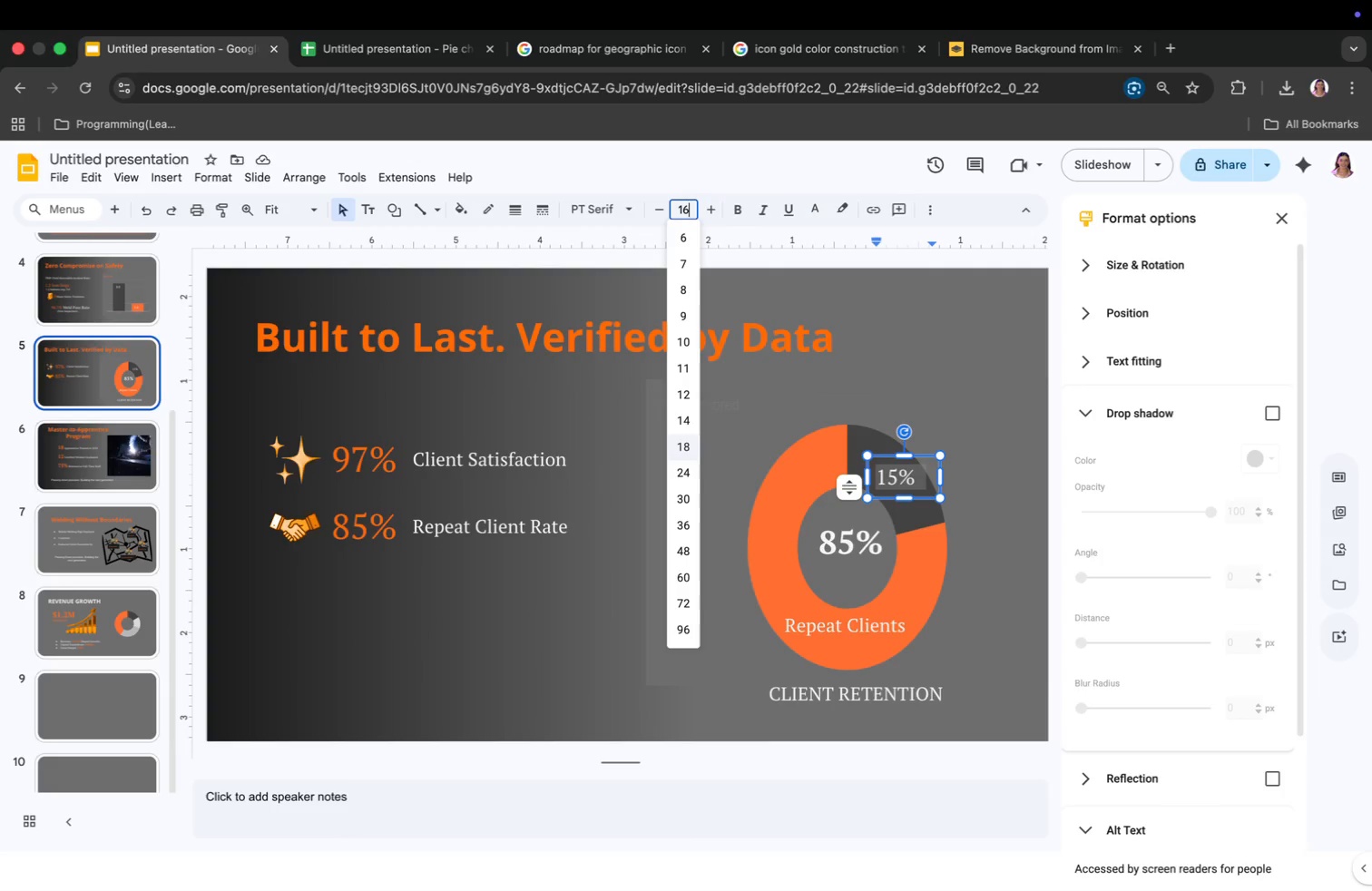 
type(16)
 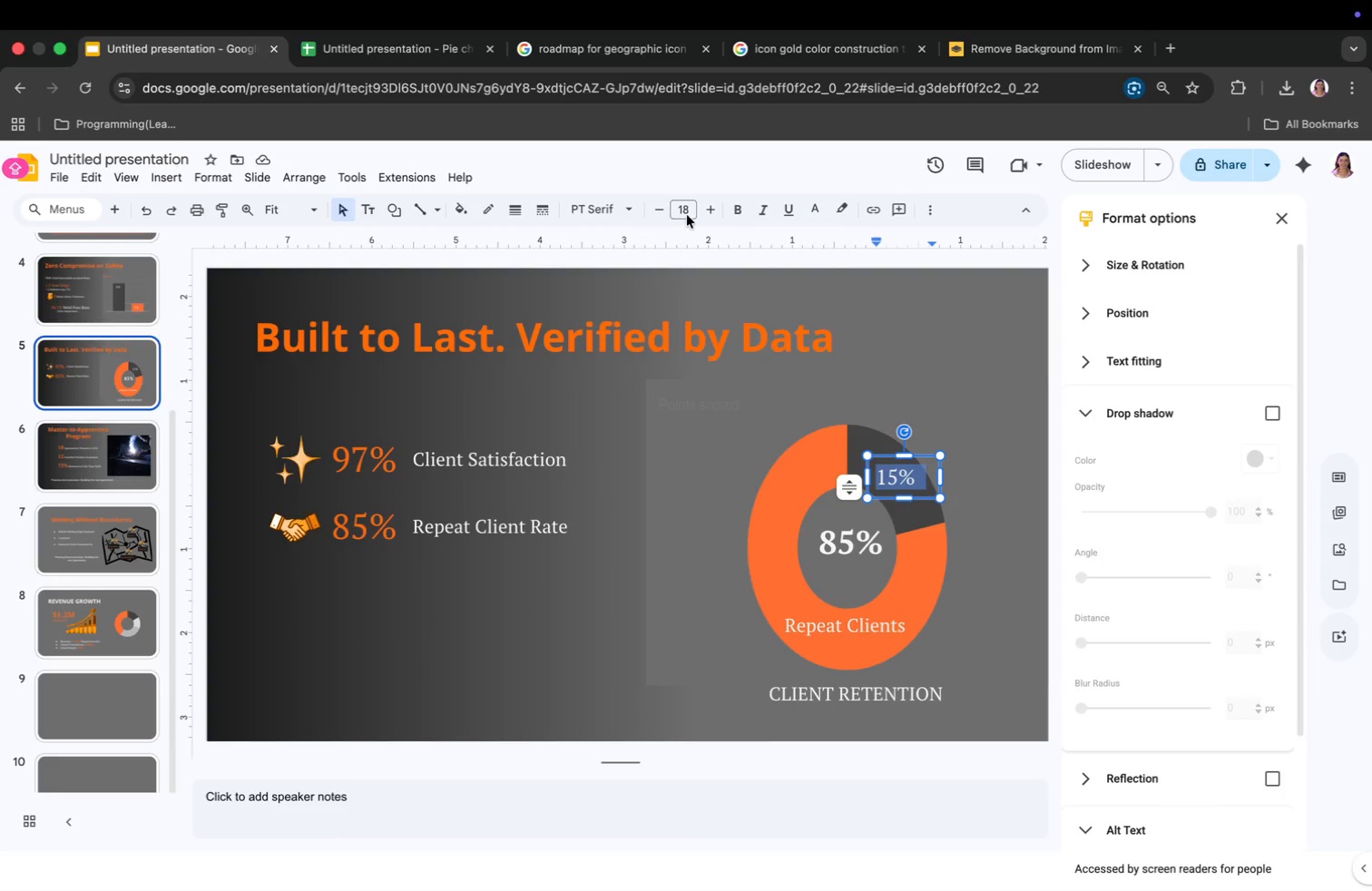 
key(Enter)
 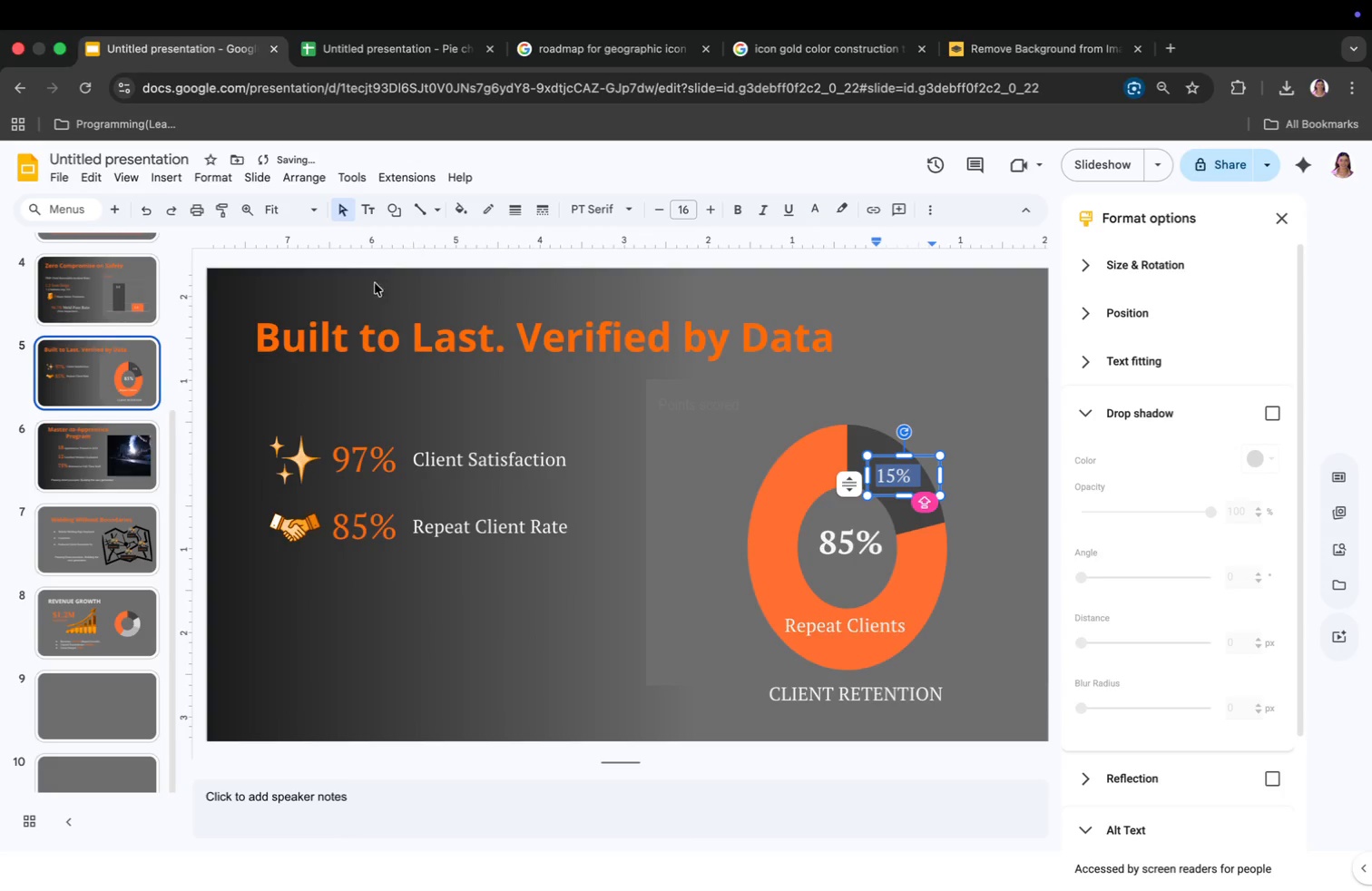 
left_click([93, 630])
 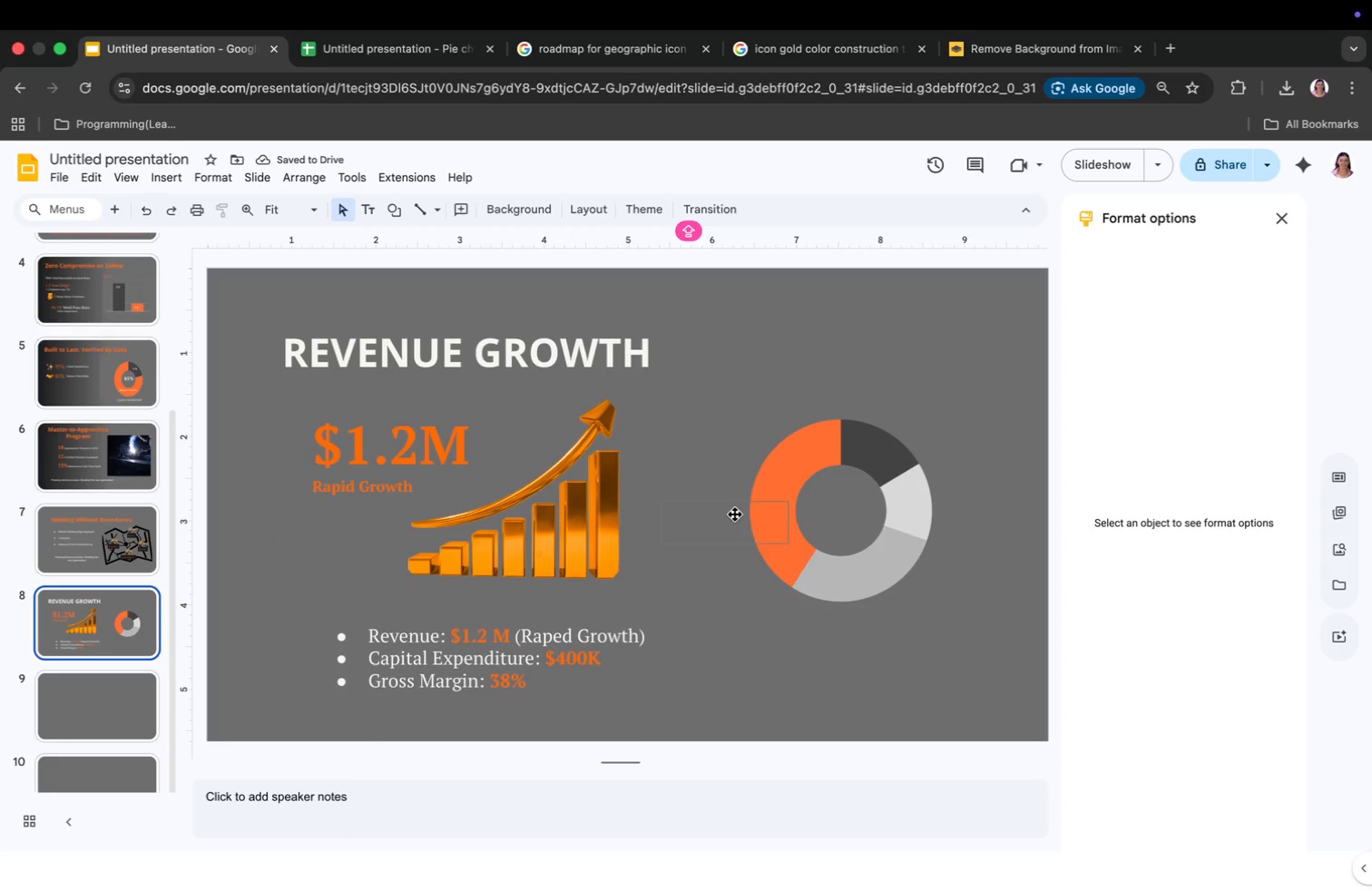 
left_click([726, 527])
 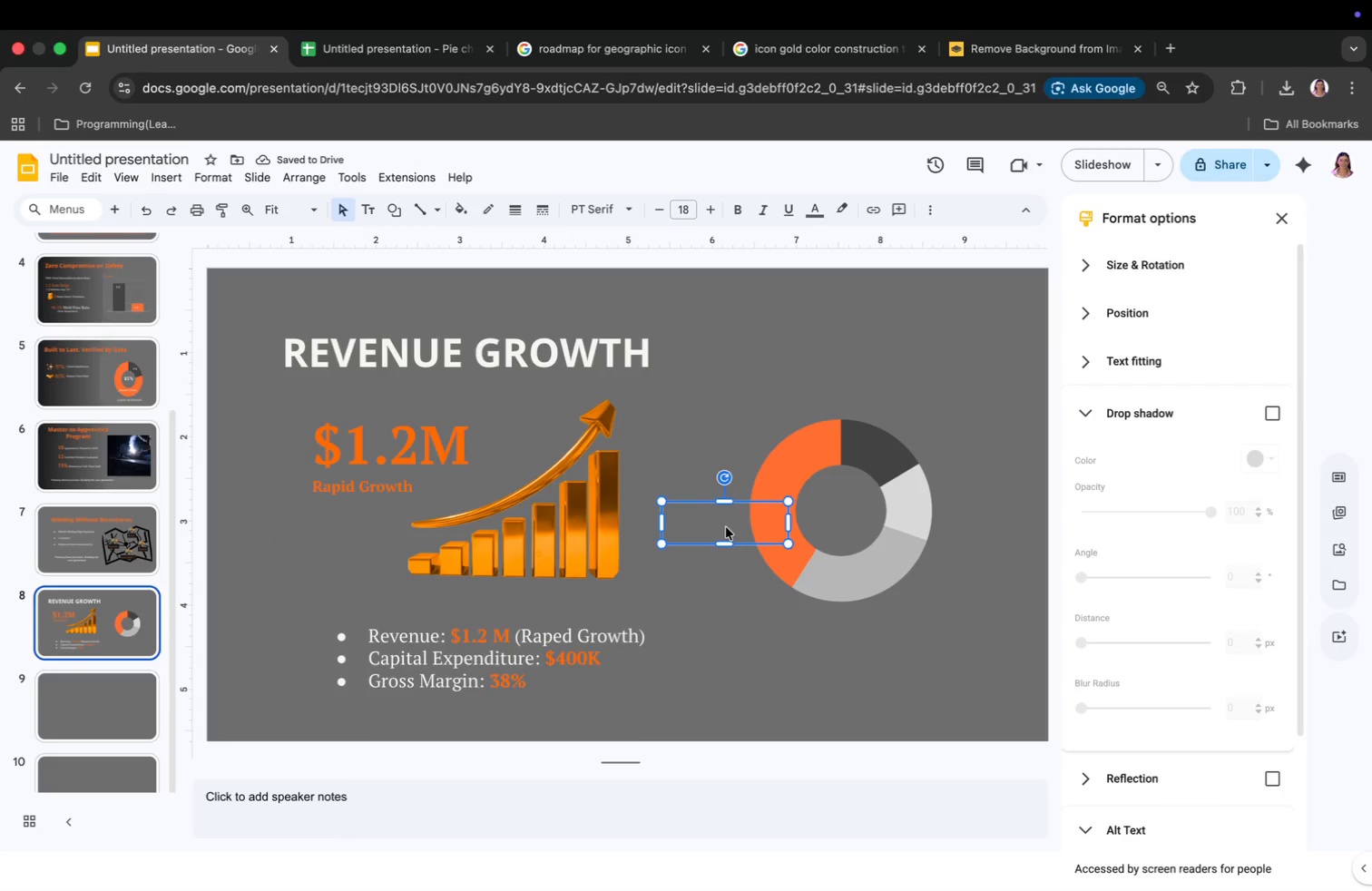 
left_click([726, 527])
 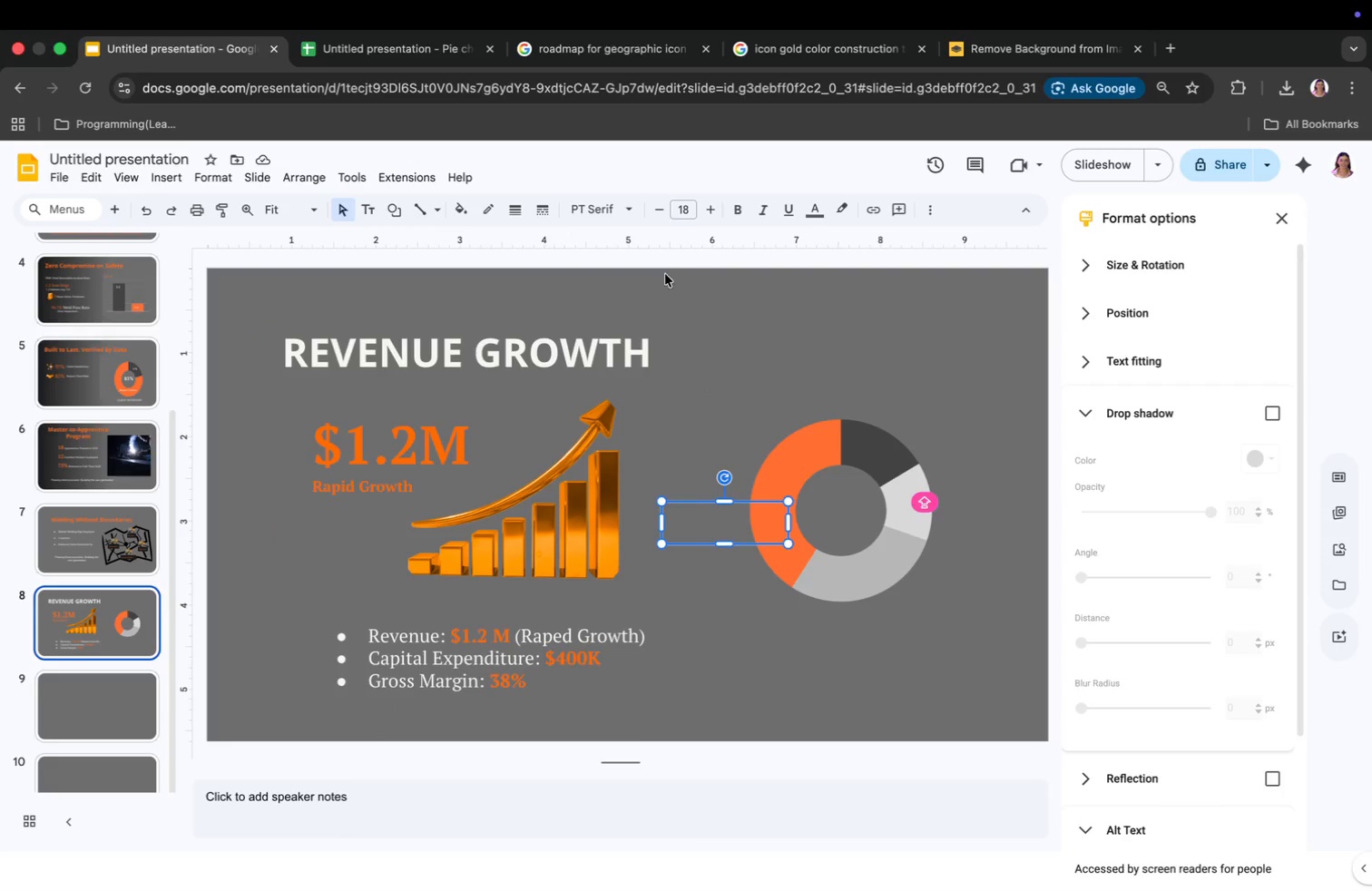 
left_click([689, 206])
 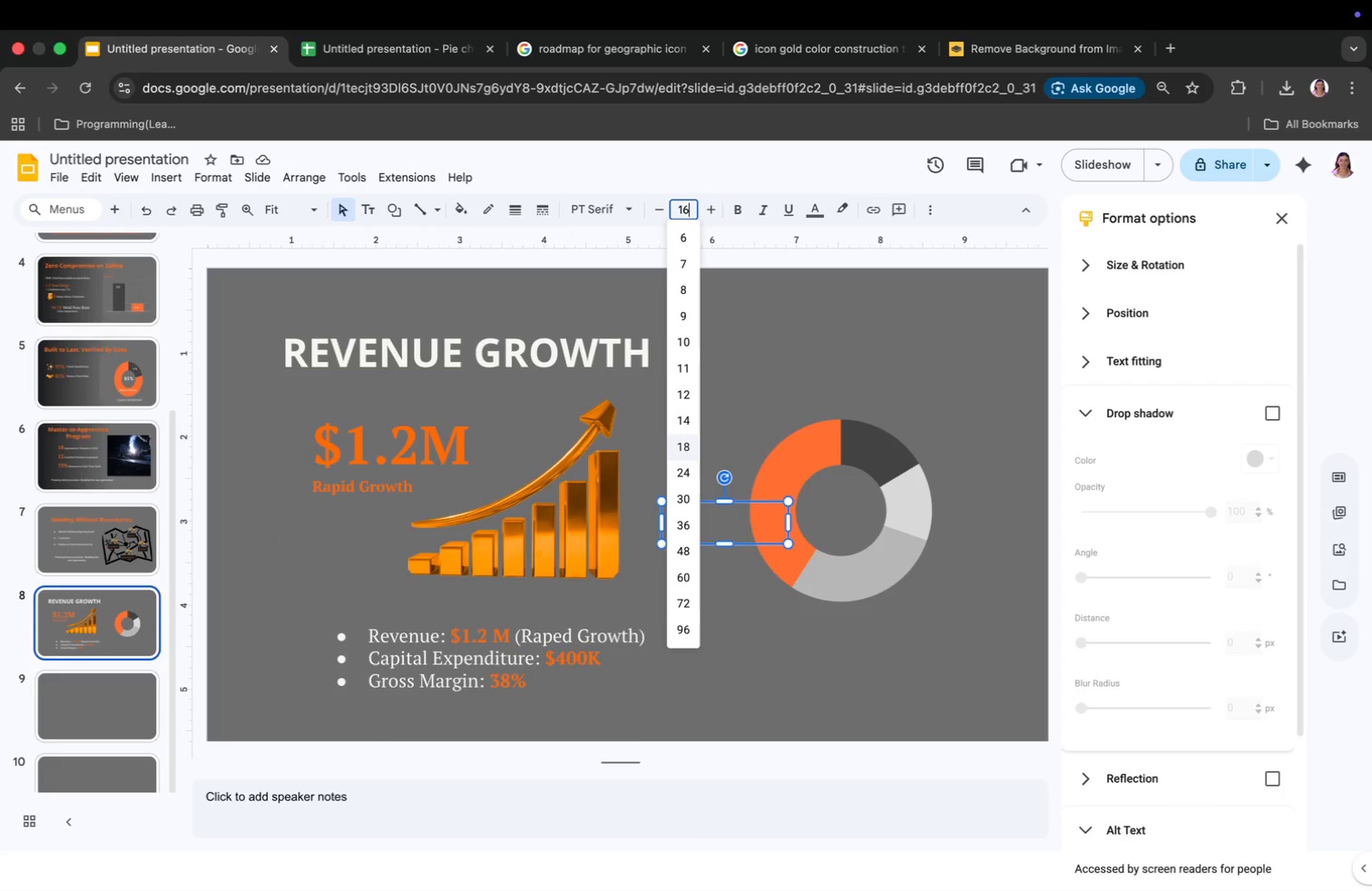 
type(16)
 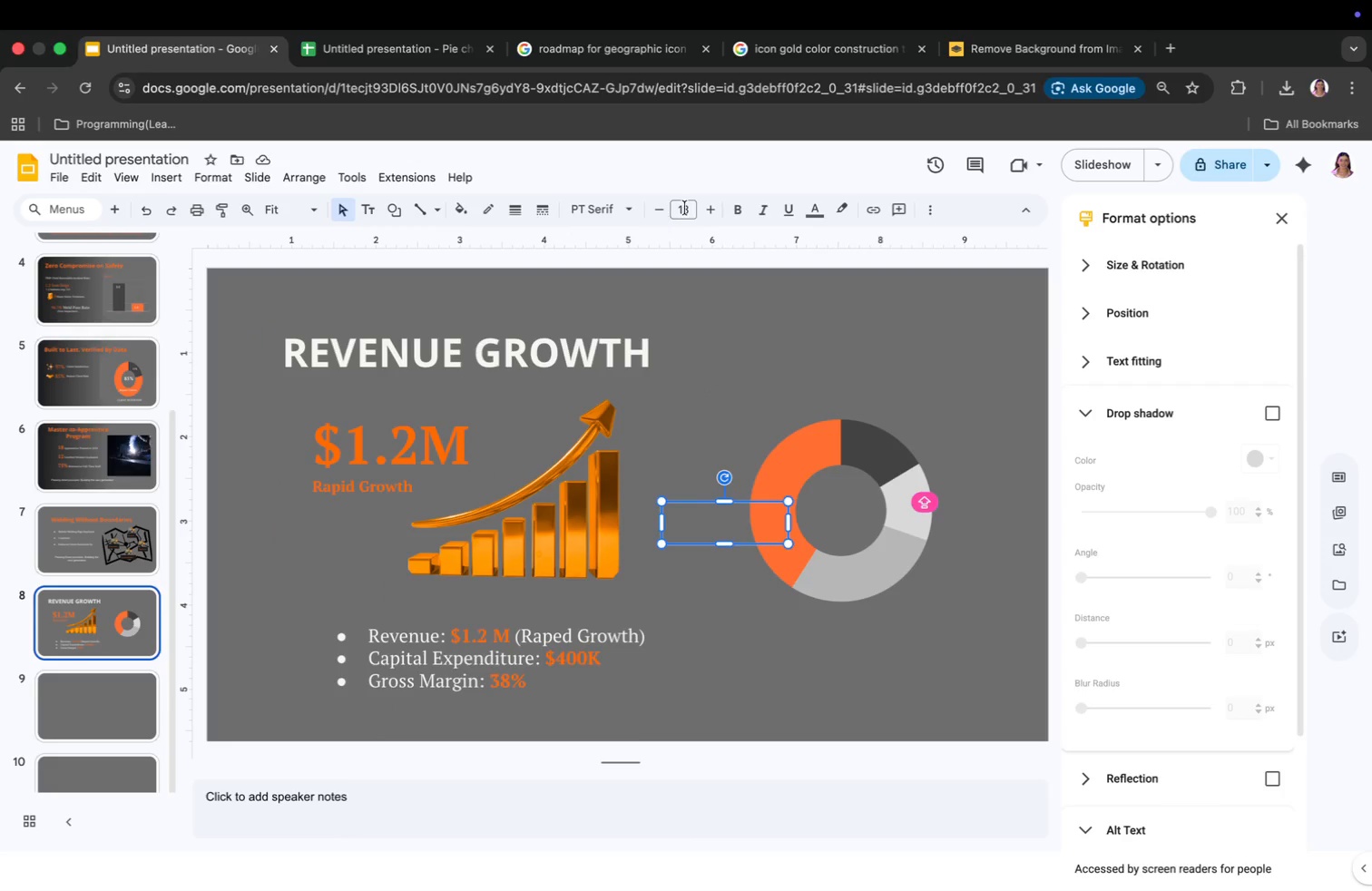 
key(Enter)
 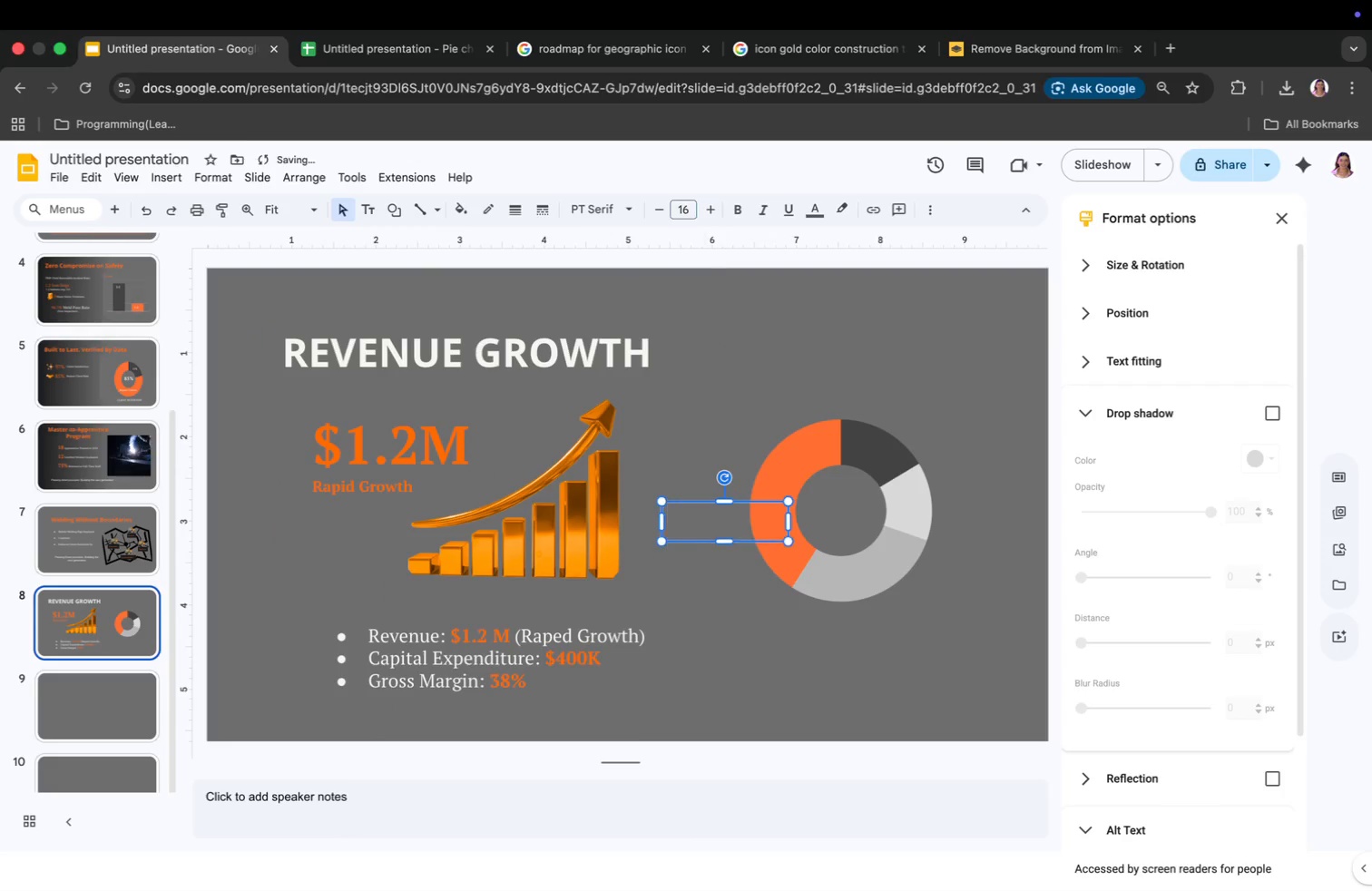 
key(Enter)
 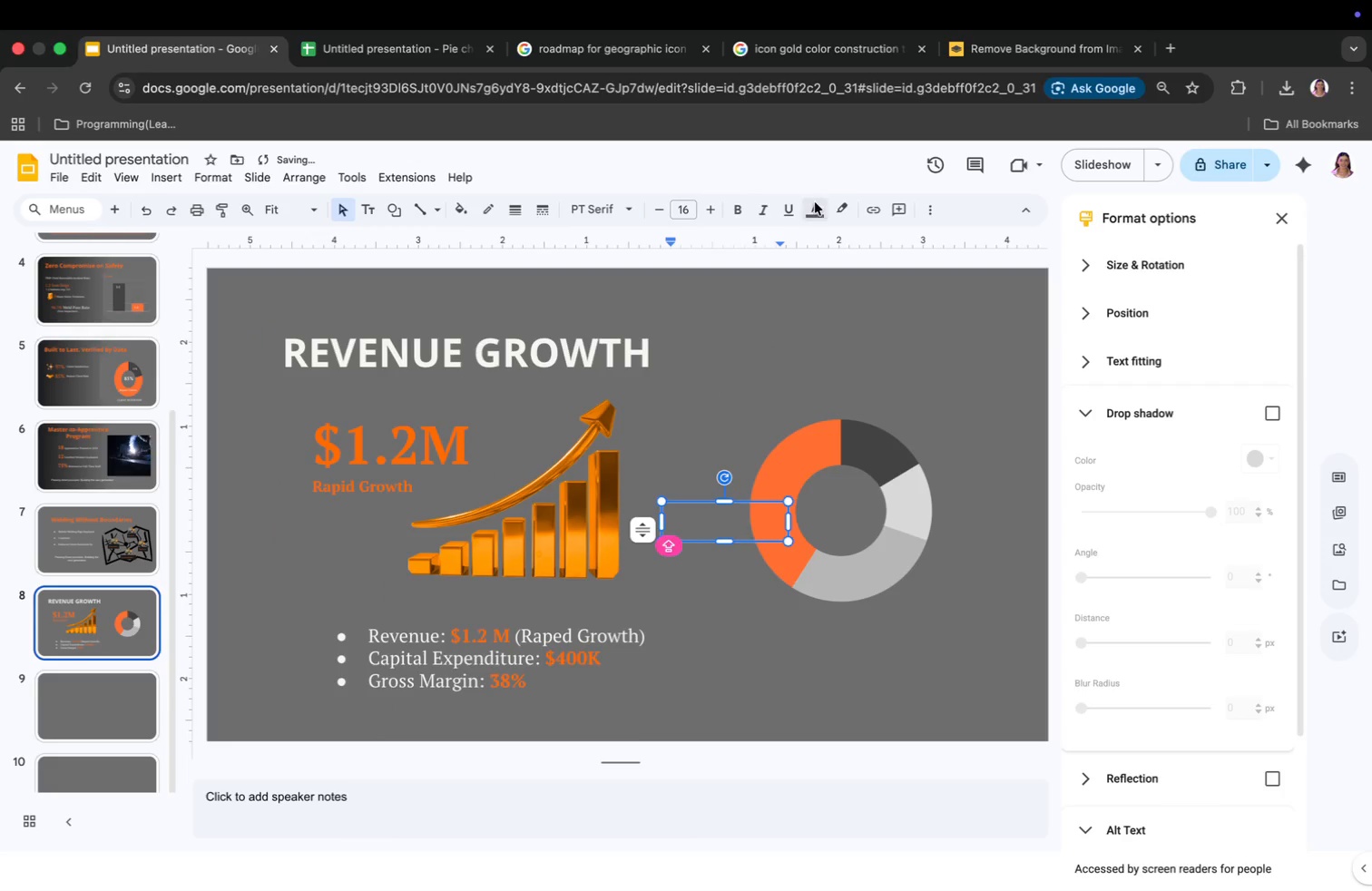 
left_click([815, 206])
 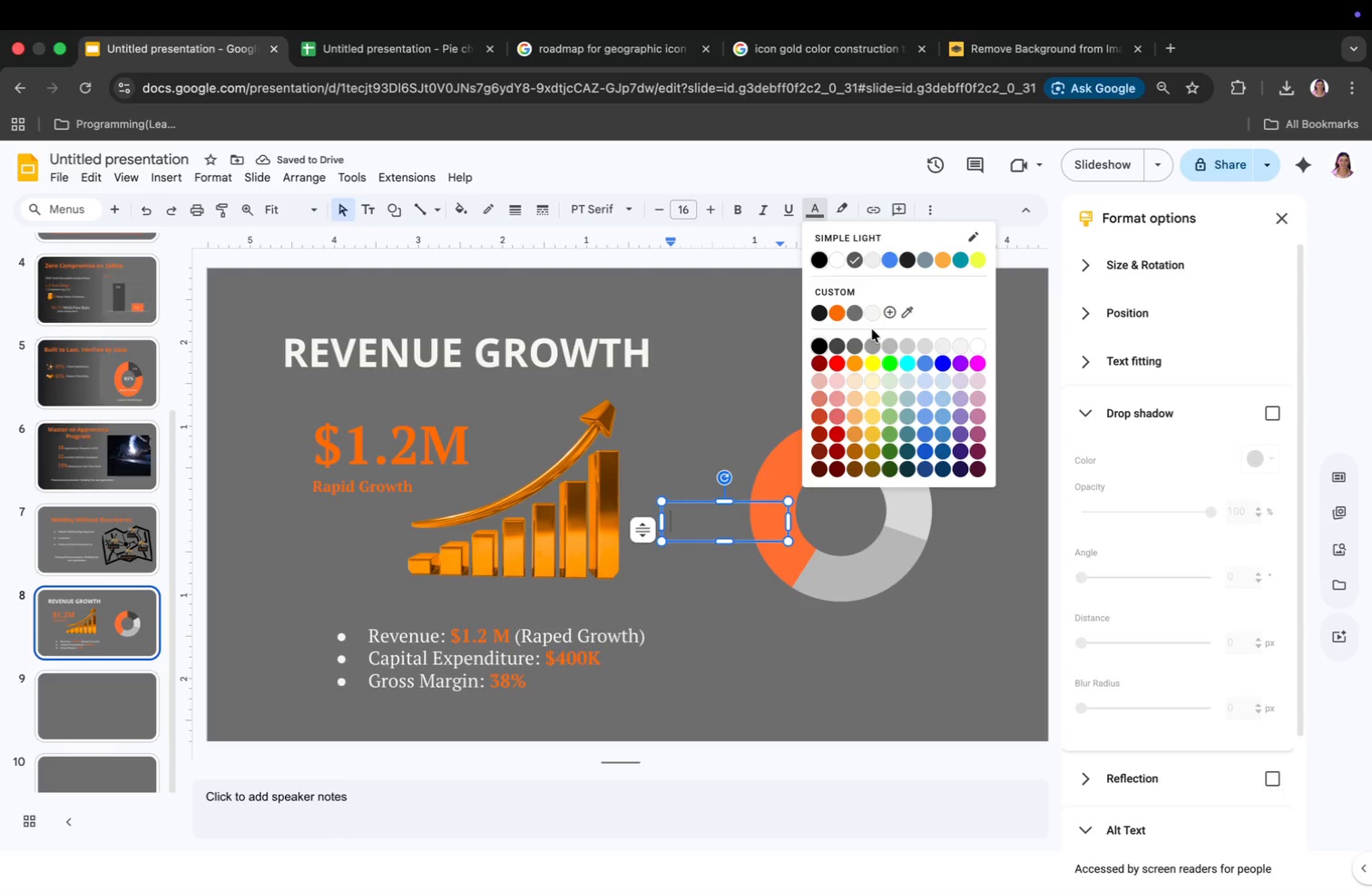 
left_click([870, 308])
 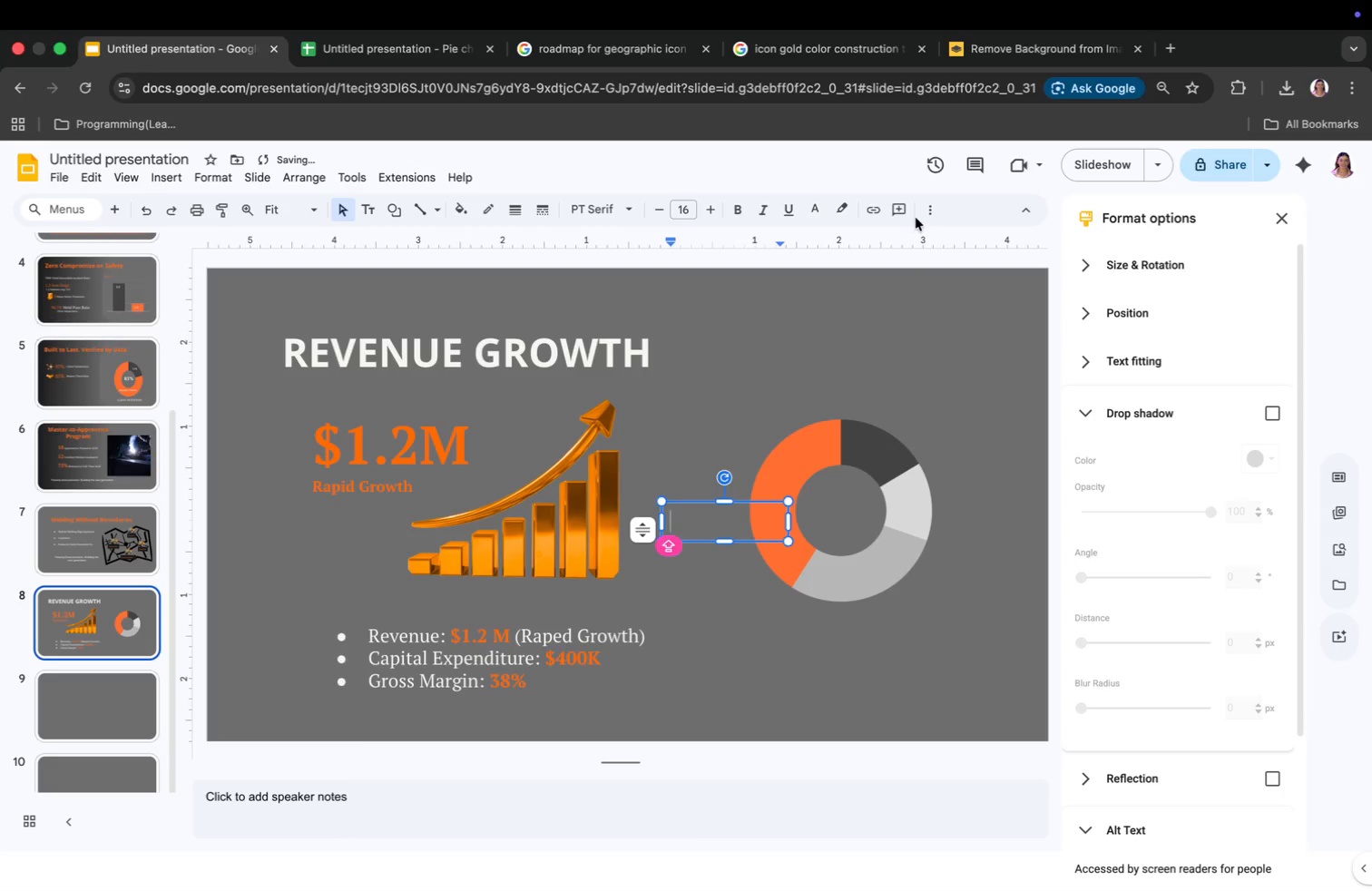 
left_click([924, 211])
 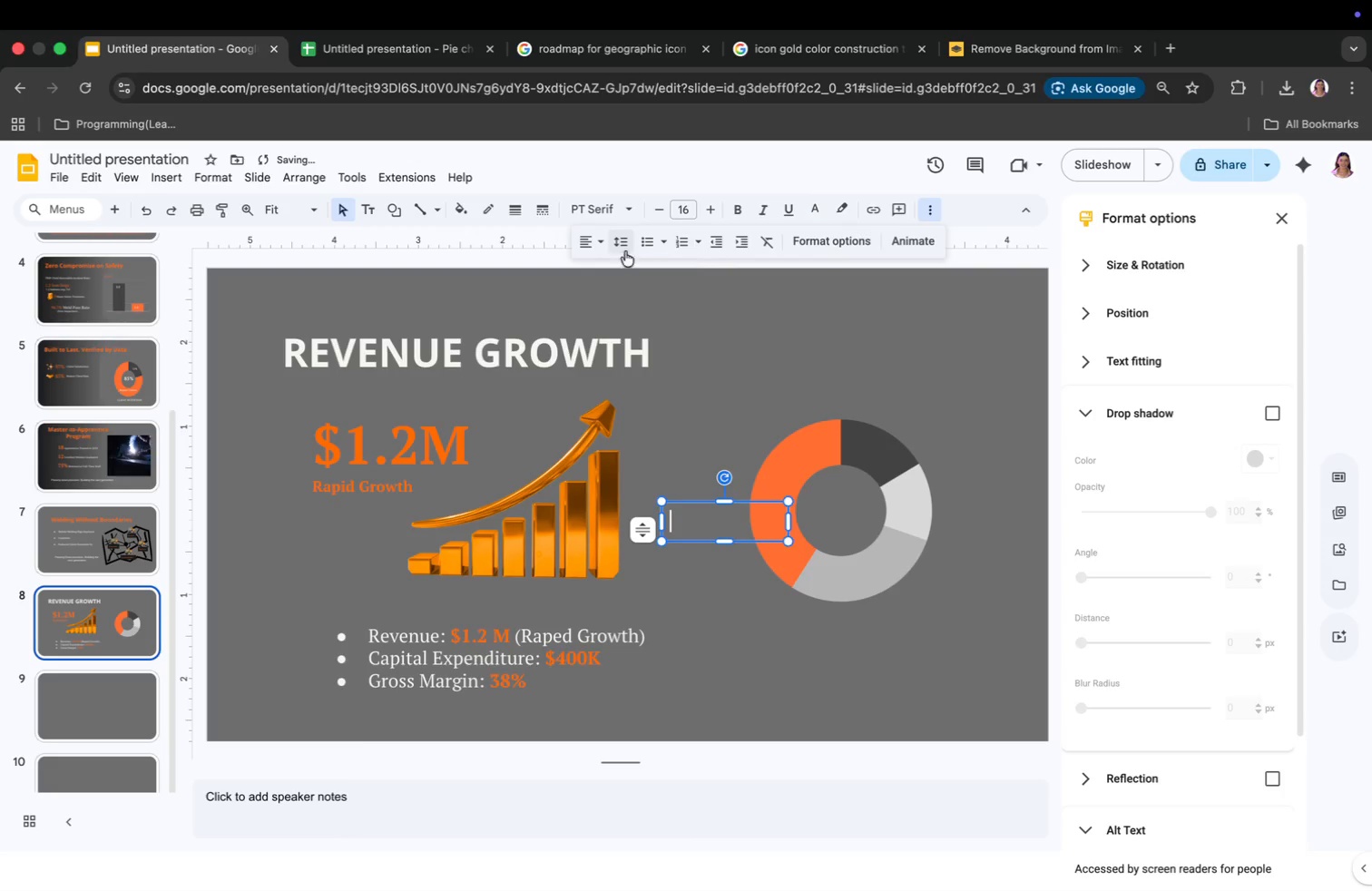 
left_click([592, 249])
 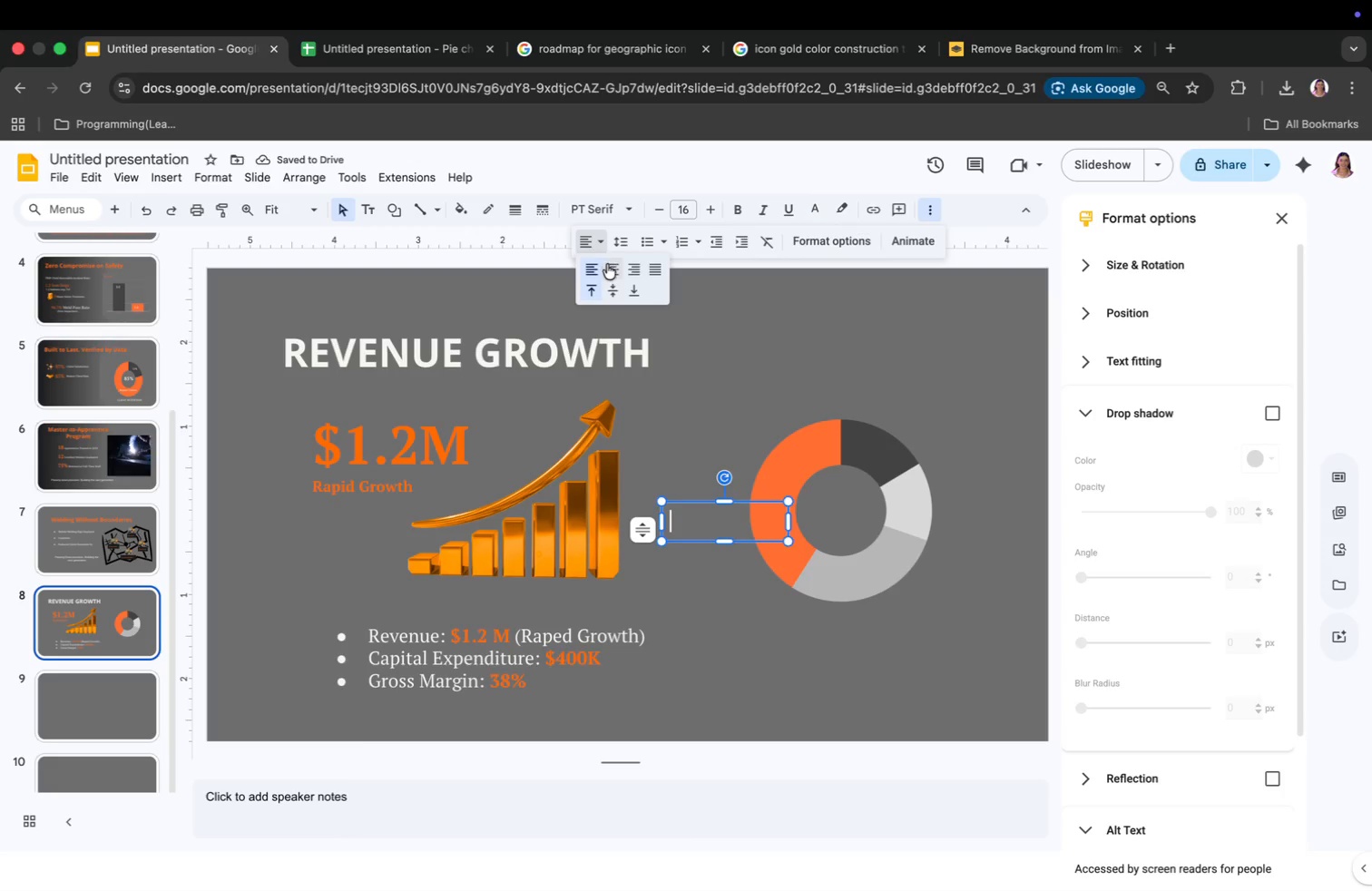 
left_click([608, 267])
 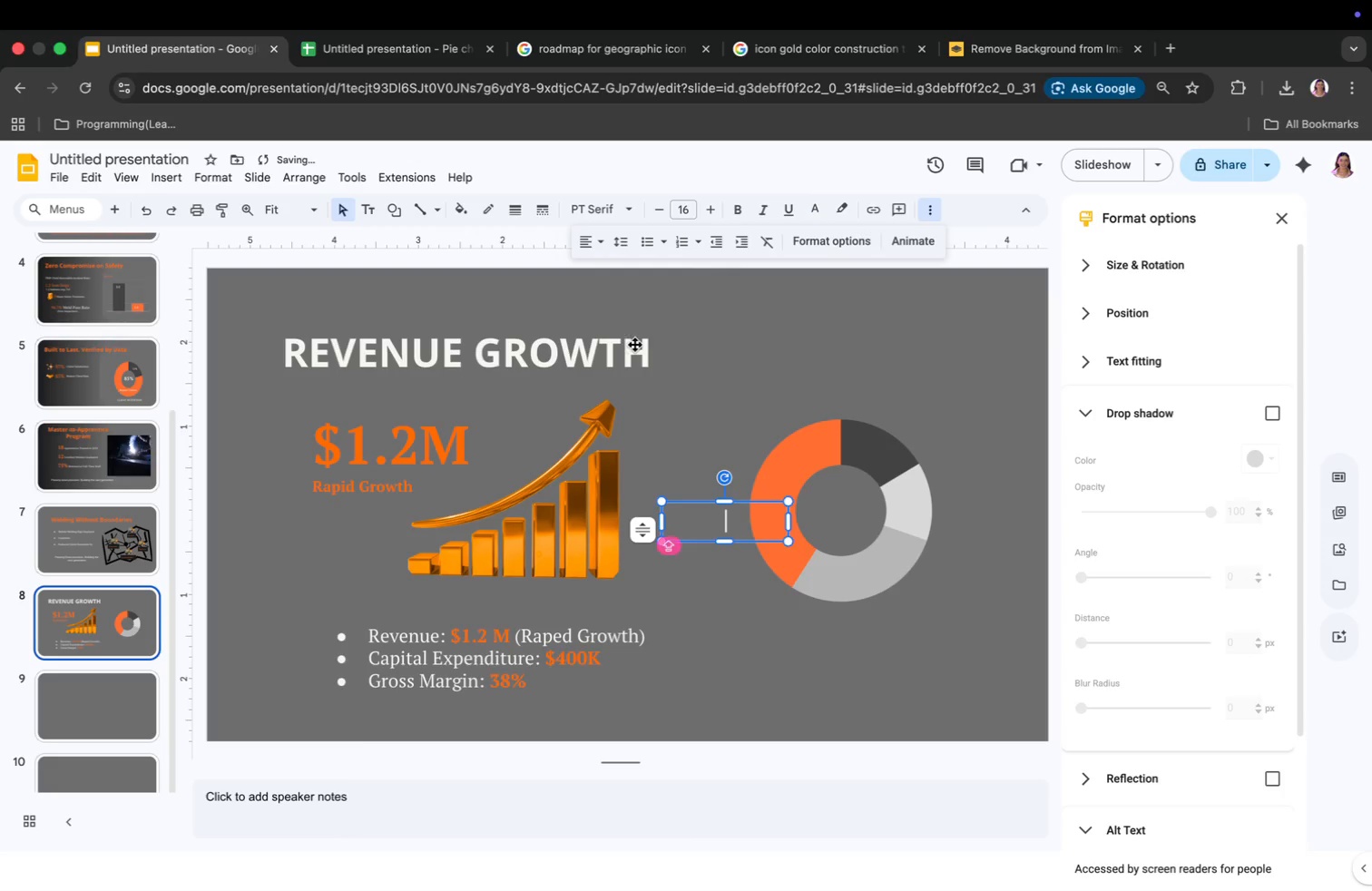 
key(Meta+C)
 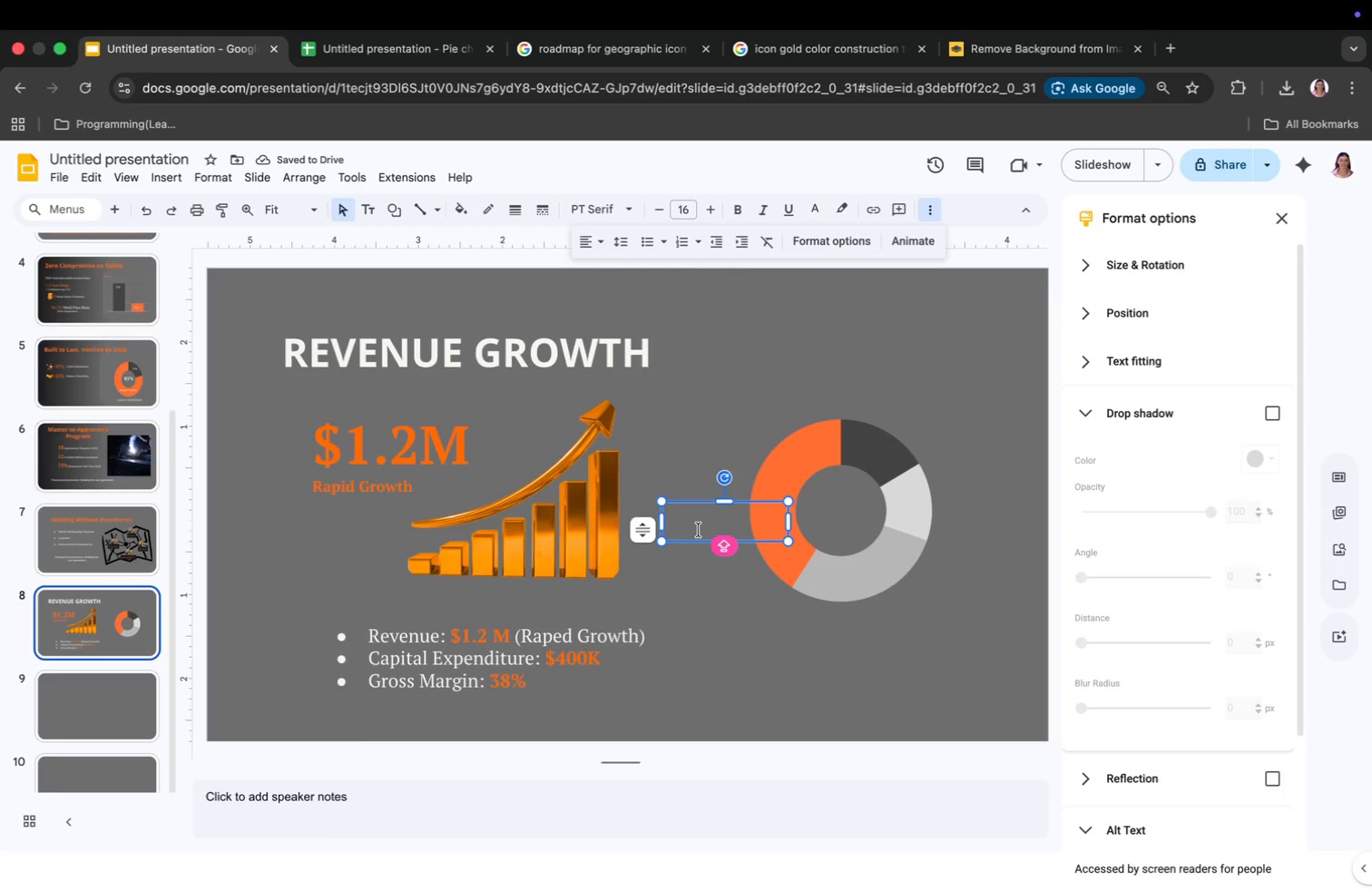 
key(Meta+V)
 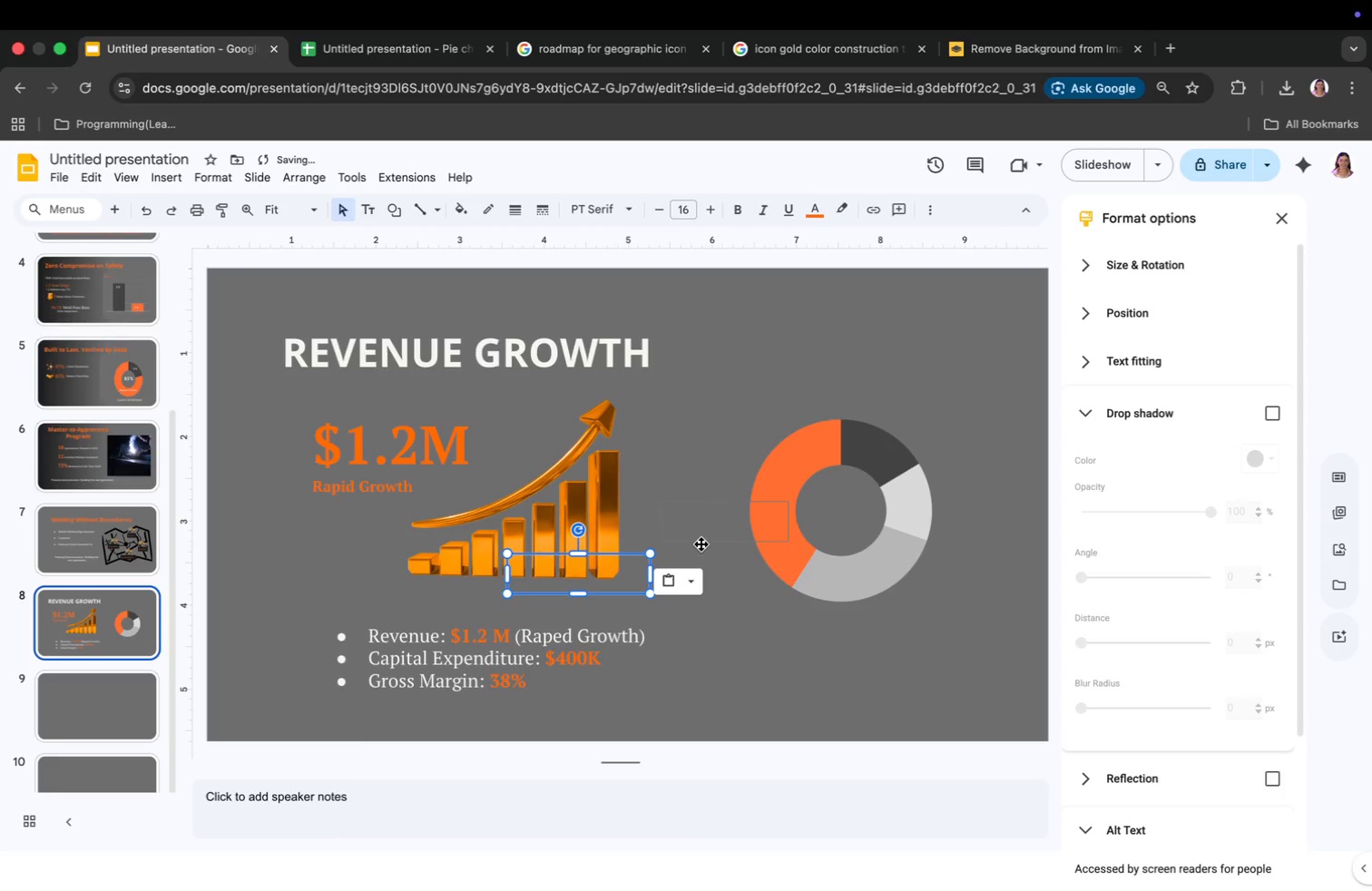 
left_click_drag(start_coordinate=[625, 564], to_coordinate=[886, 619])
 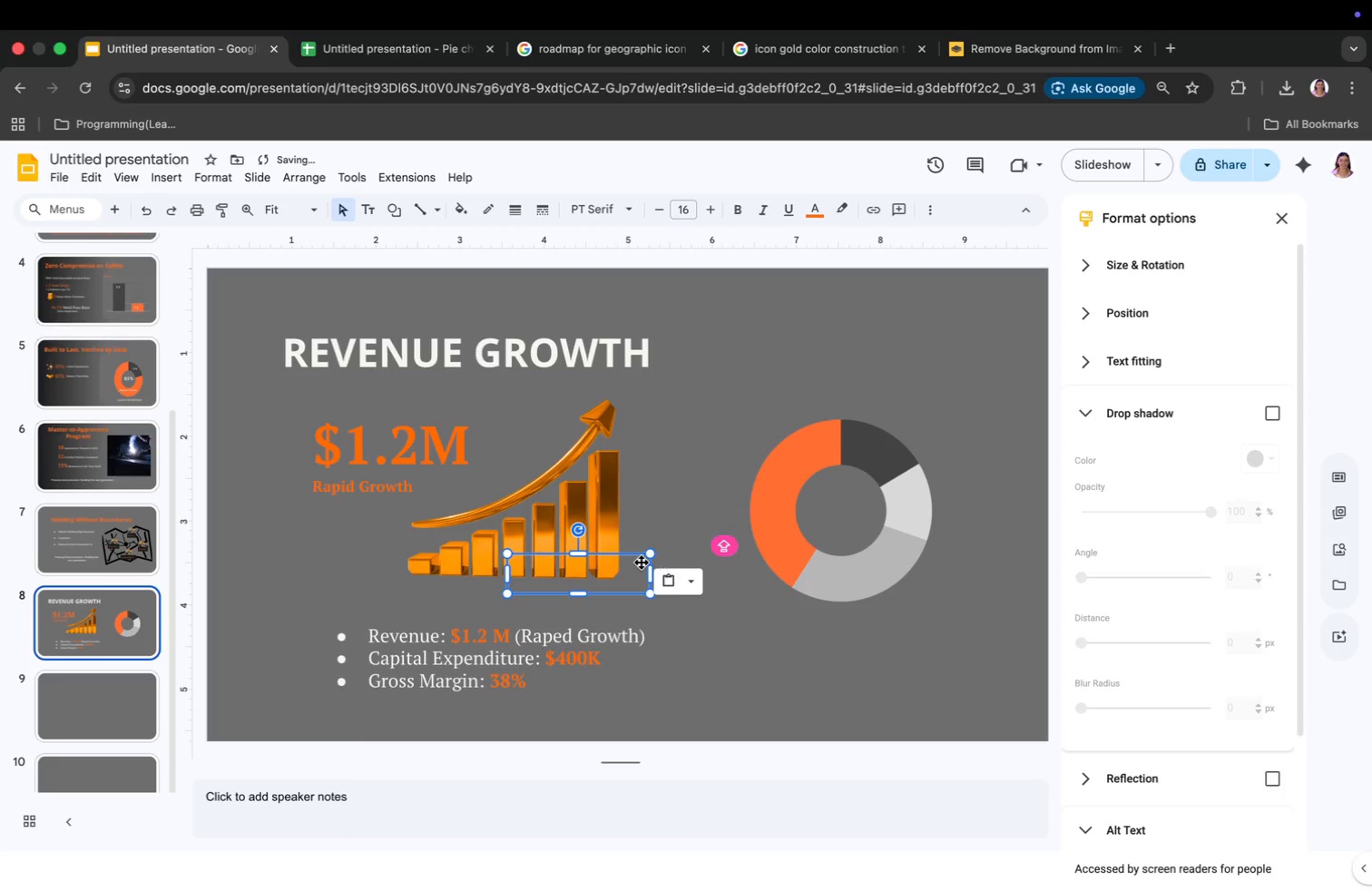 
key(Meta+V)
 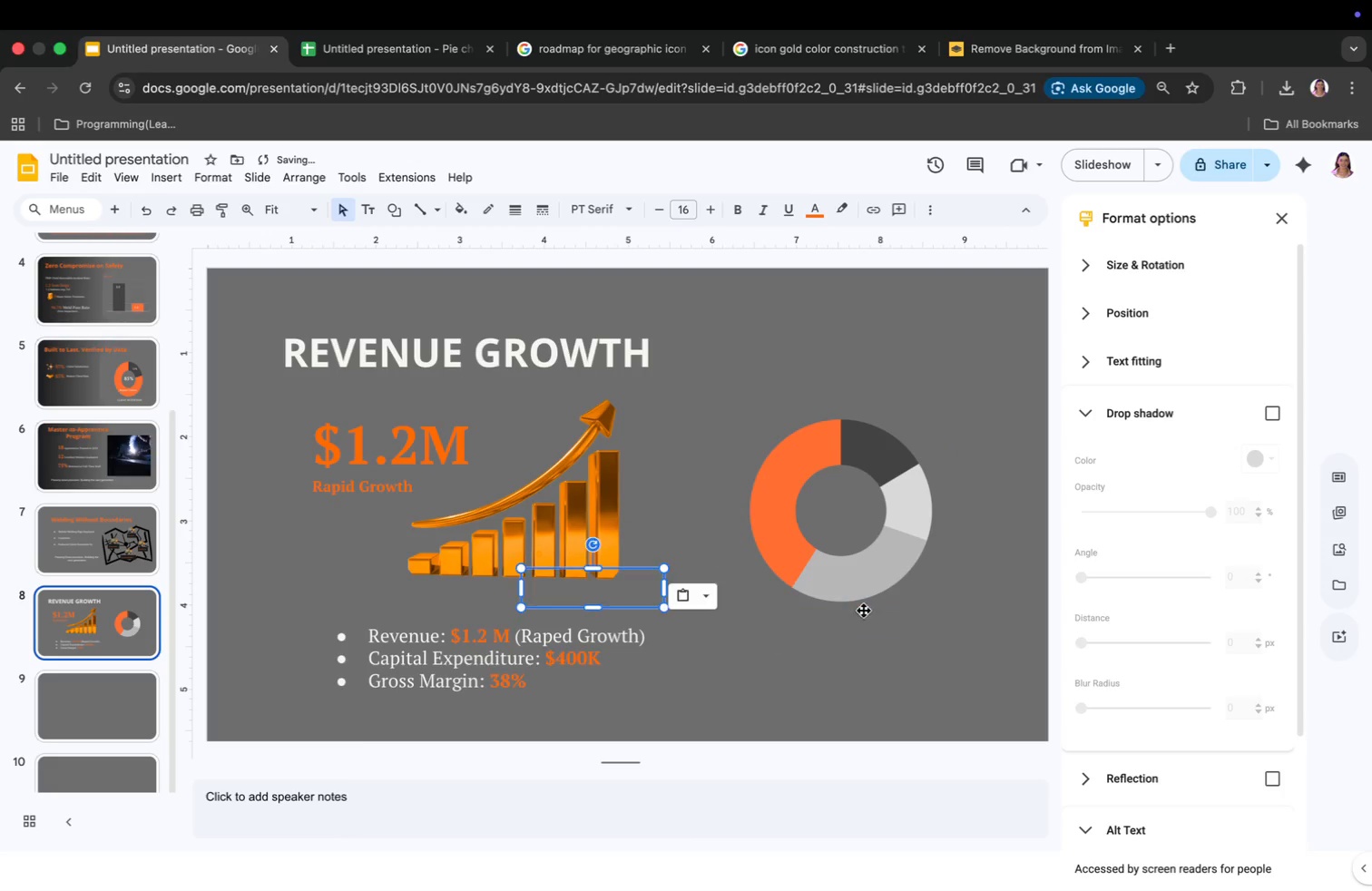 
left_click_drag(start_coordinate=[642, 585], to_coordinate=[1008, 505])
 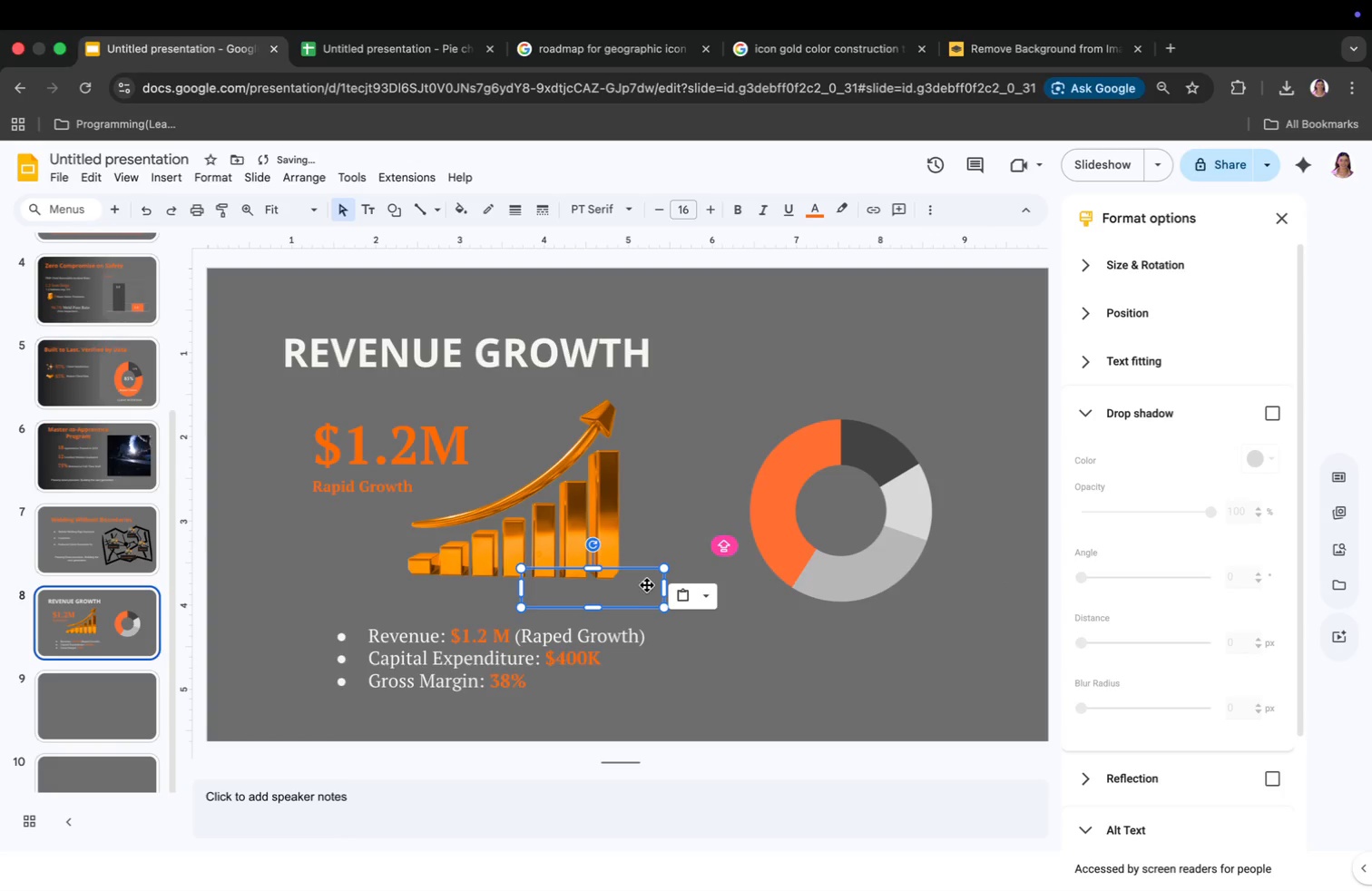 
key(Meta+V)
 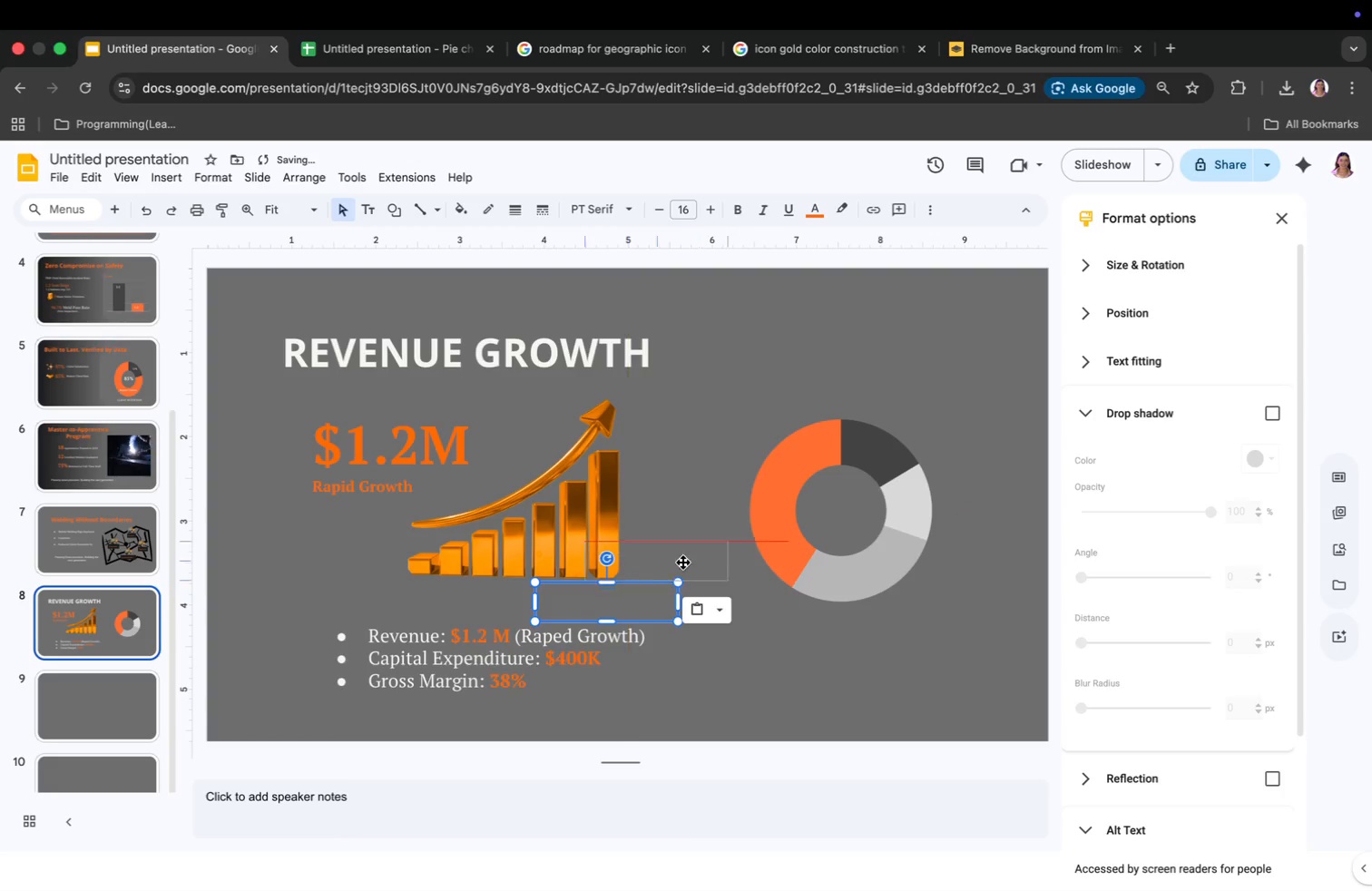 
left_click_drag(start_coordinate=[631, 606], to_coordinate=[933, 432])
 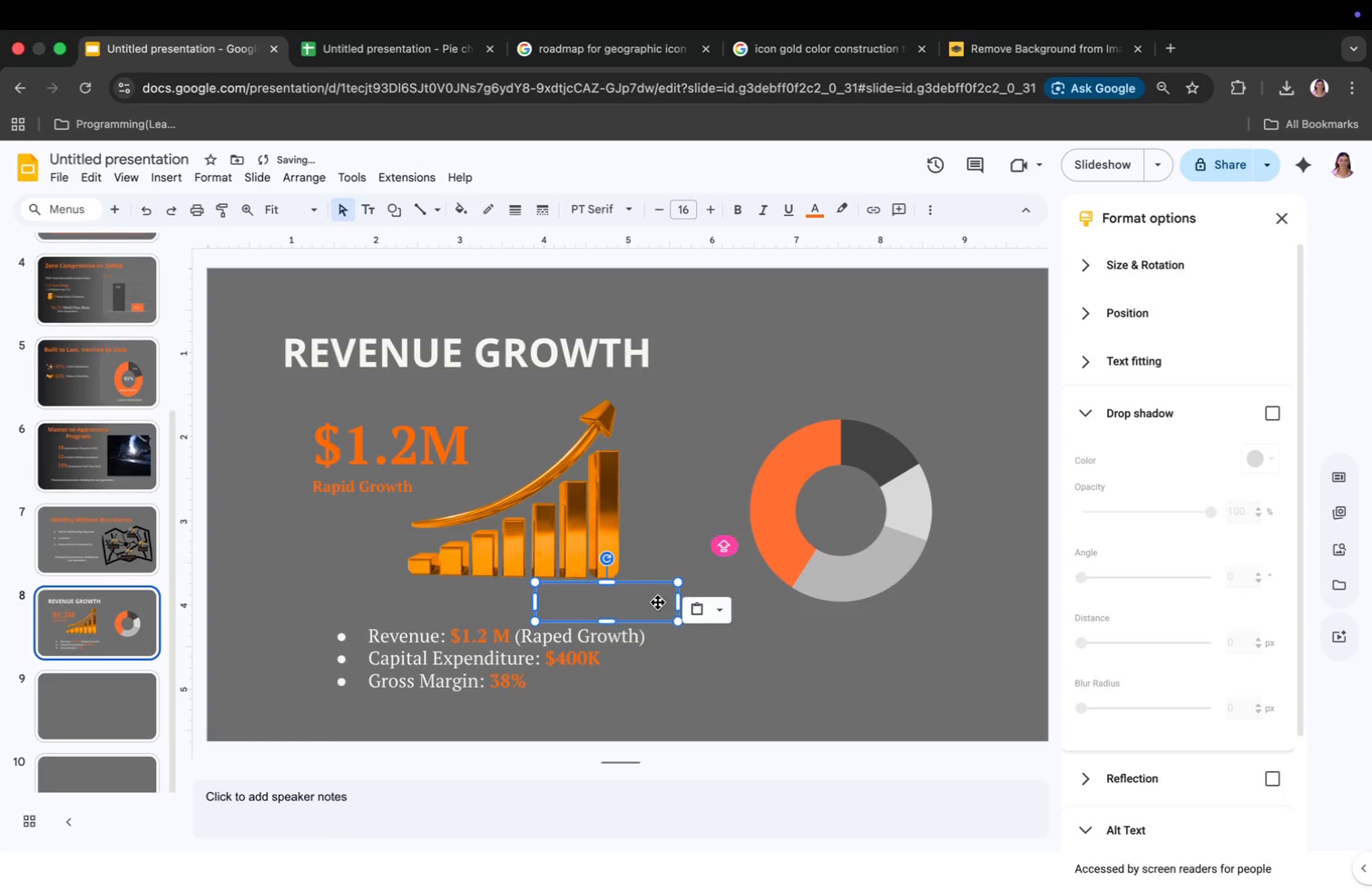 
key(Meta+CommandLeft)
 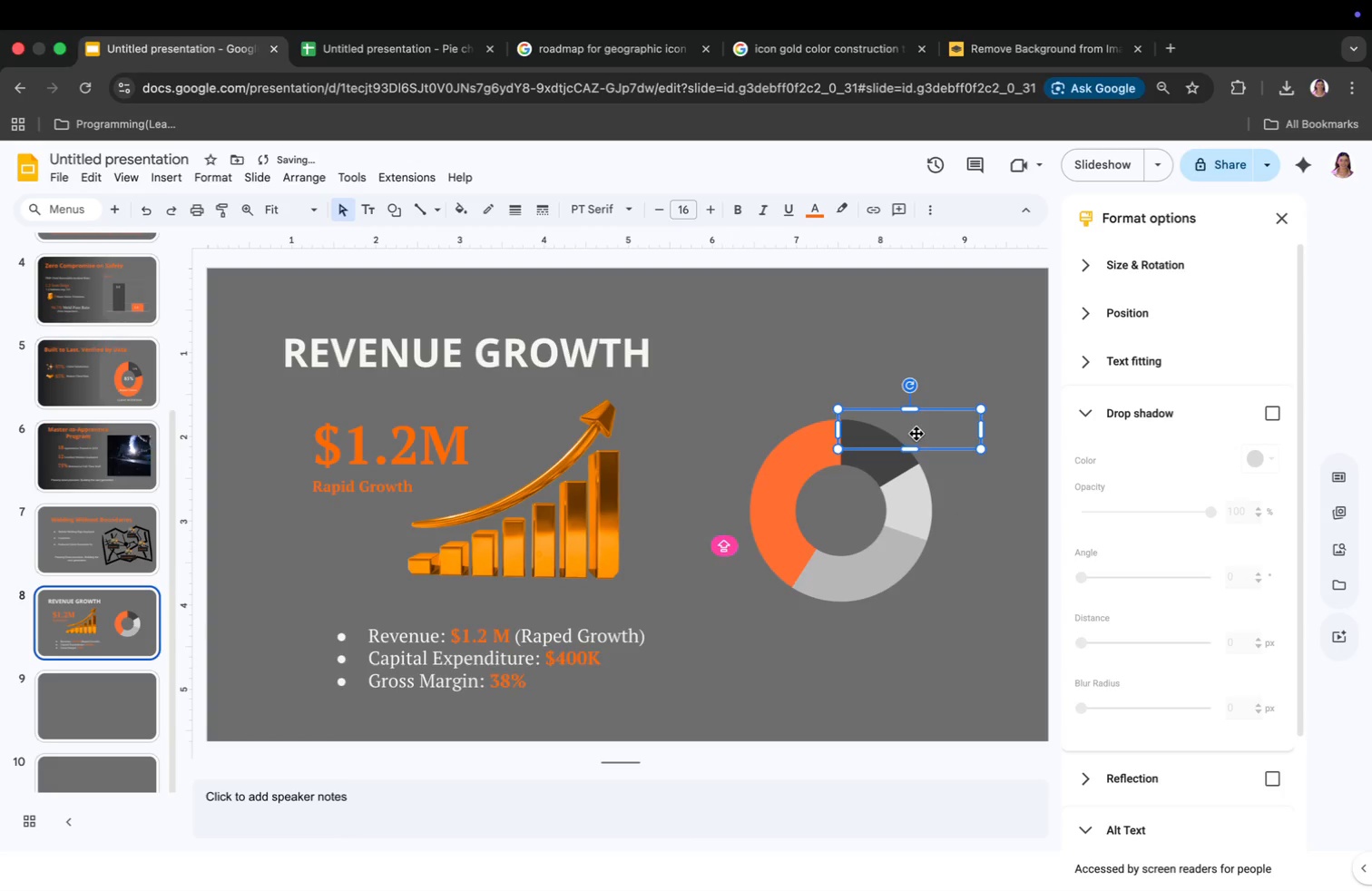 
key(Meta+V)
 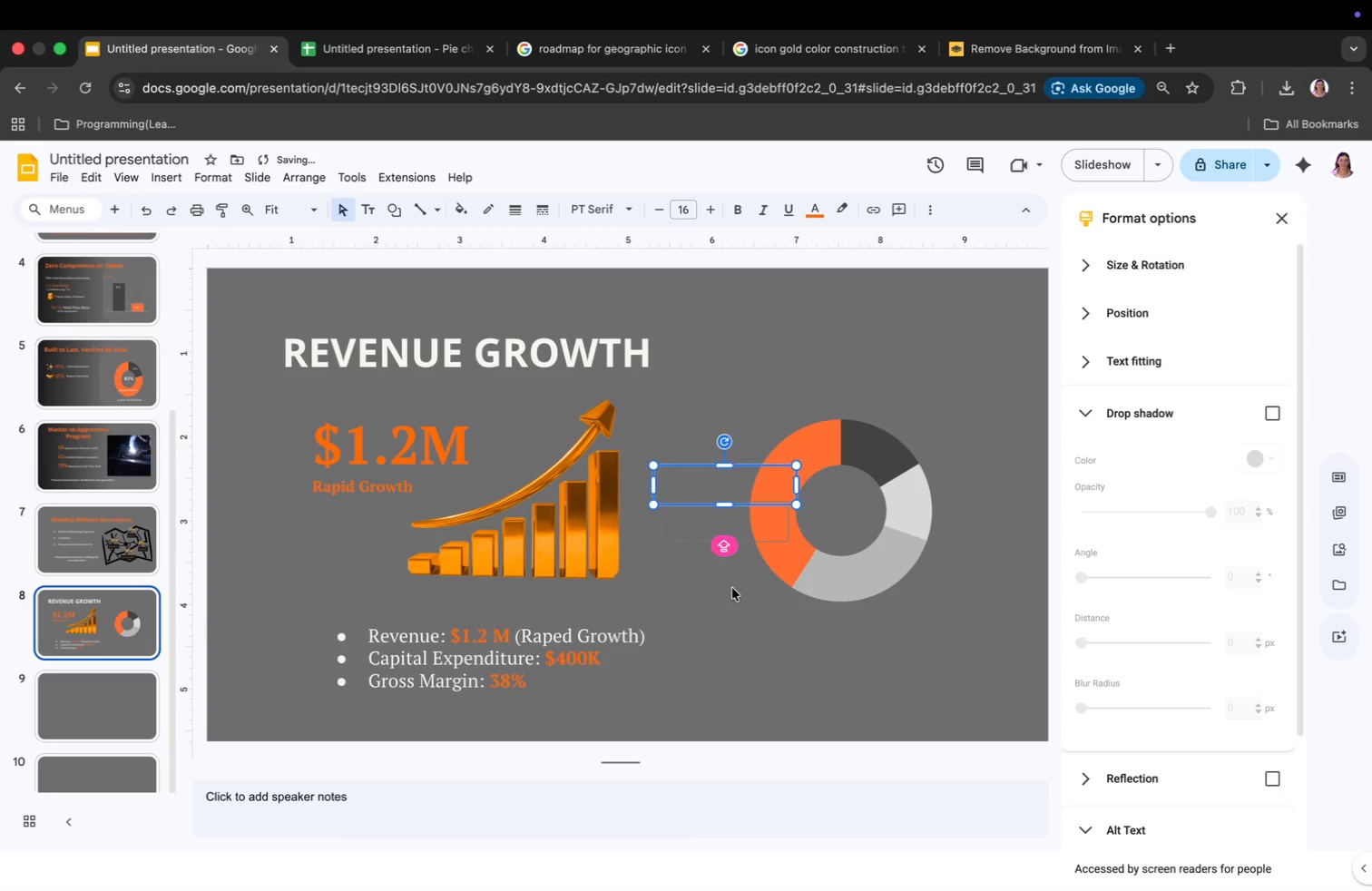 
left_click_drag(start_coordinate=[660, 616], to_coordinate=[766, 485])
 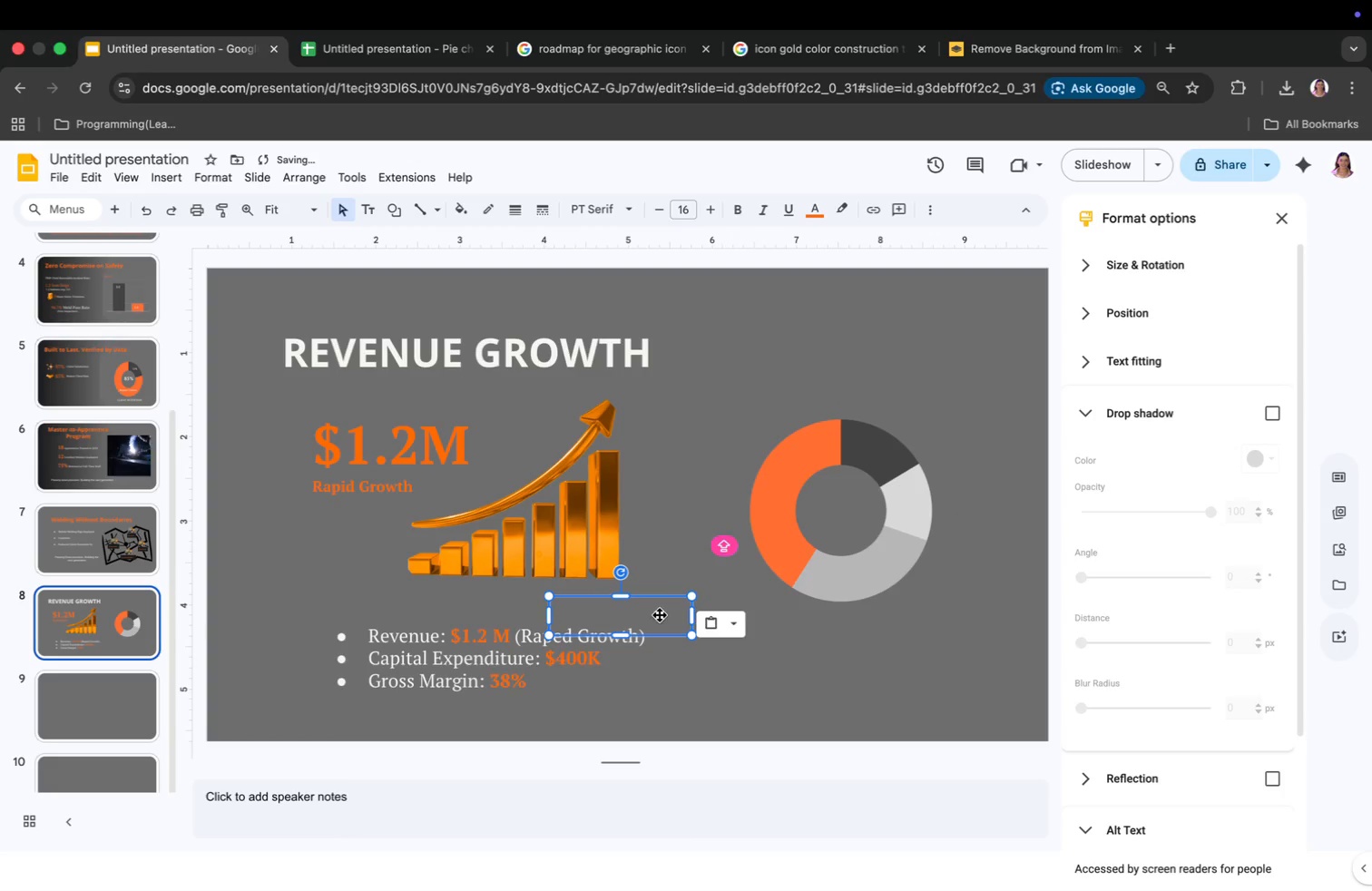 
left_click([676, 601])
 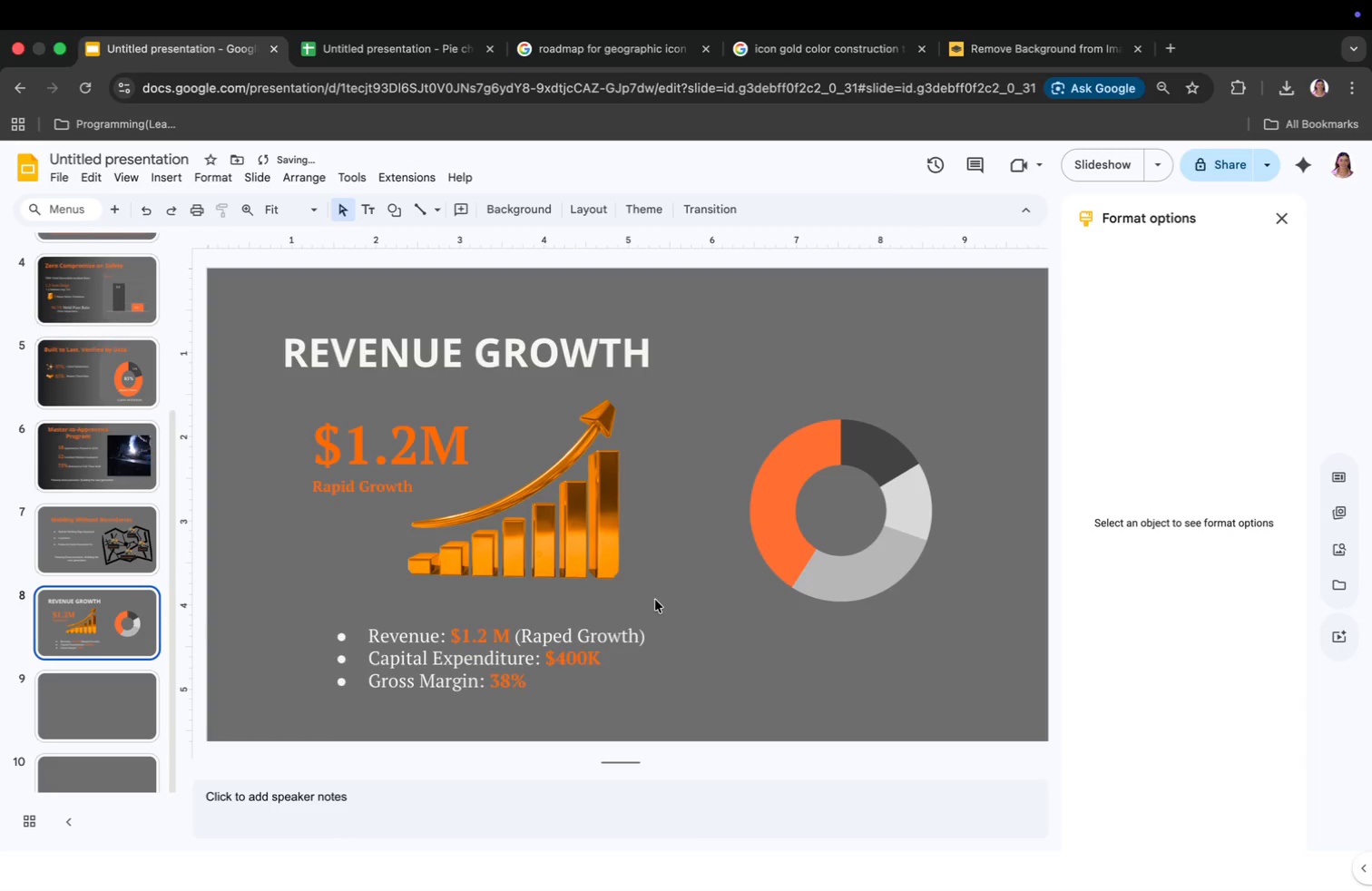 
double_click([644, 558])
 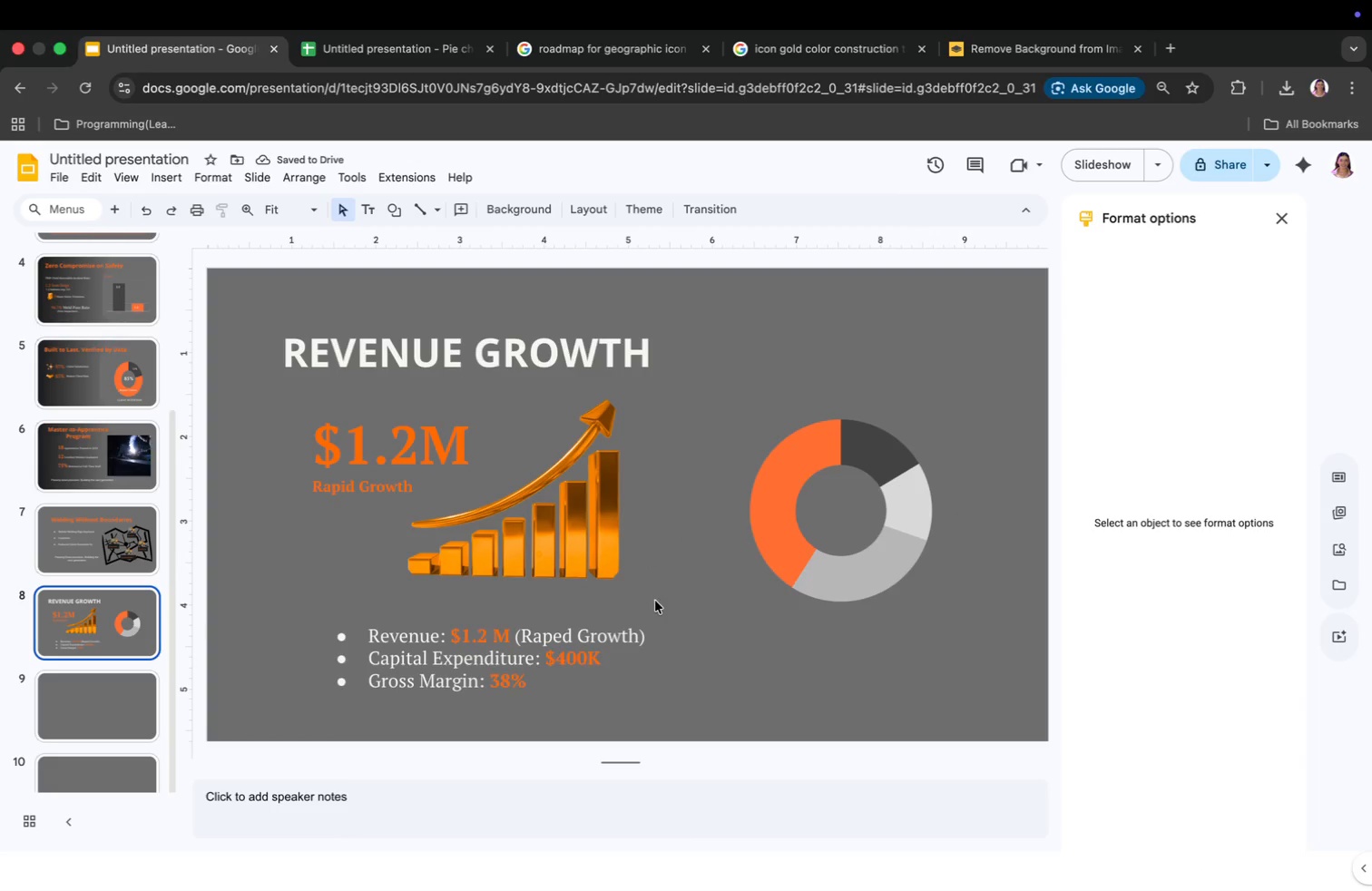 
triple_click([679, 671])
 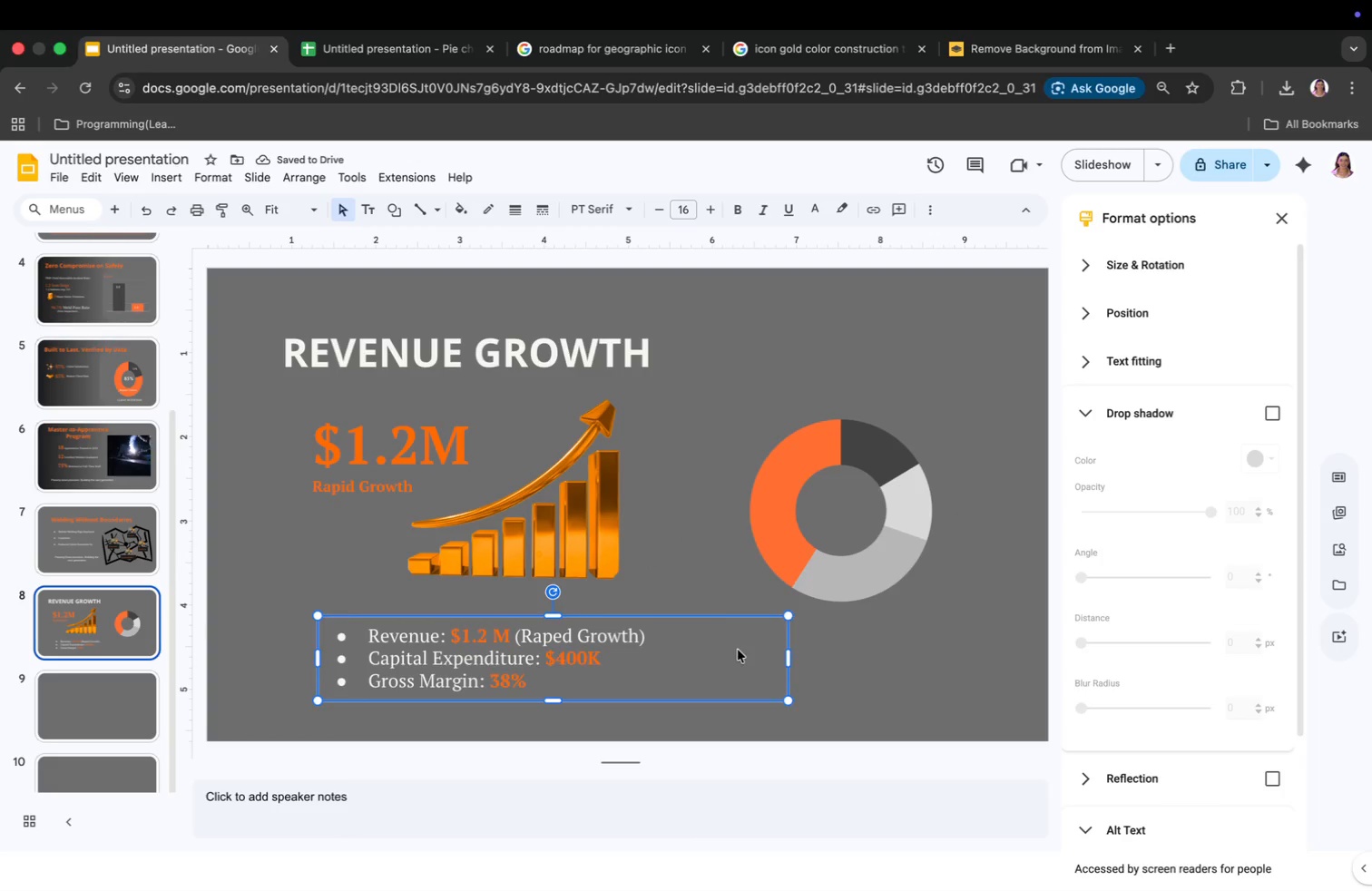 
left_click([715, 604])
 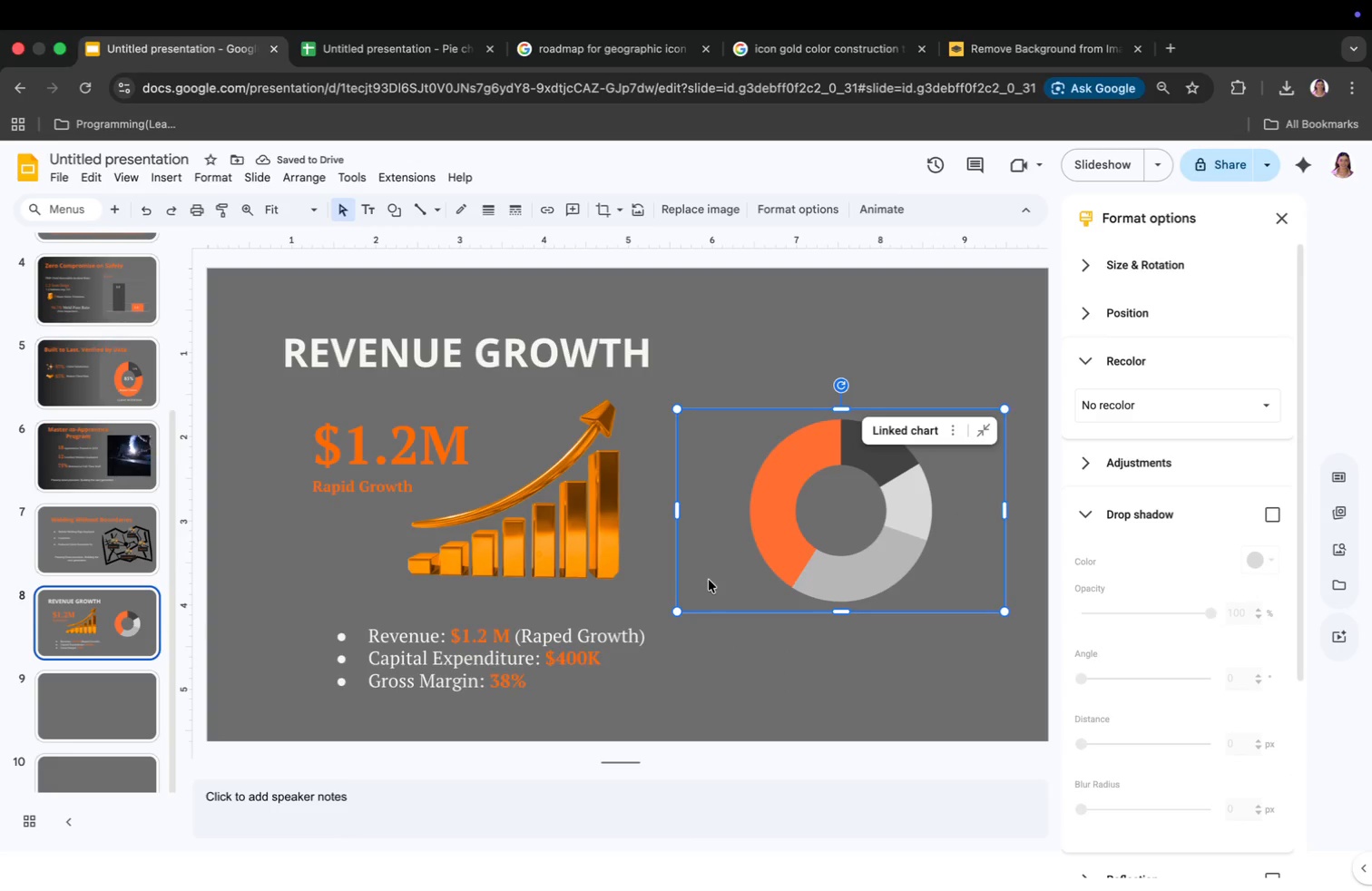 
left_click([644, 576])
 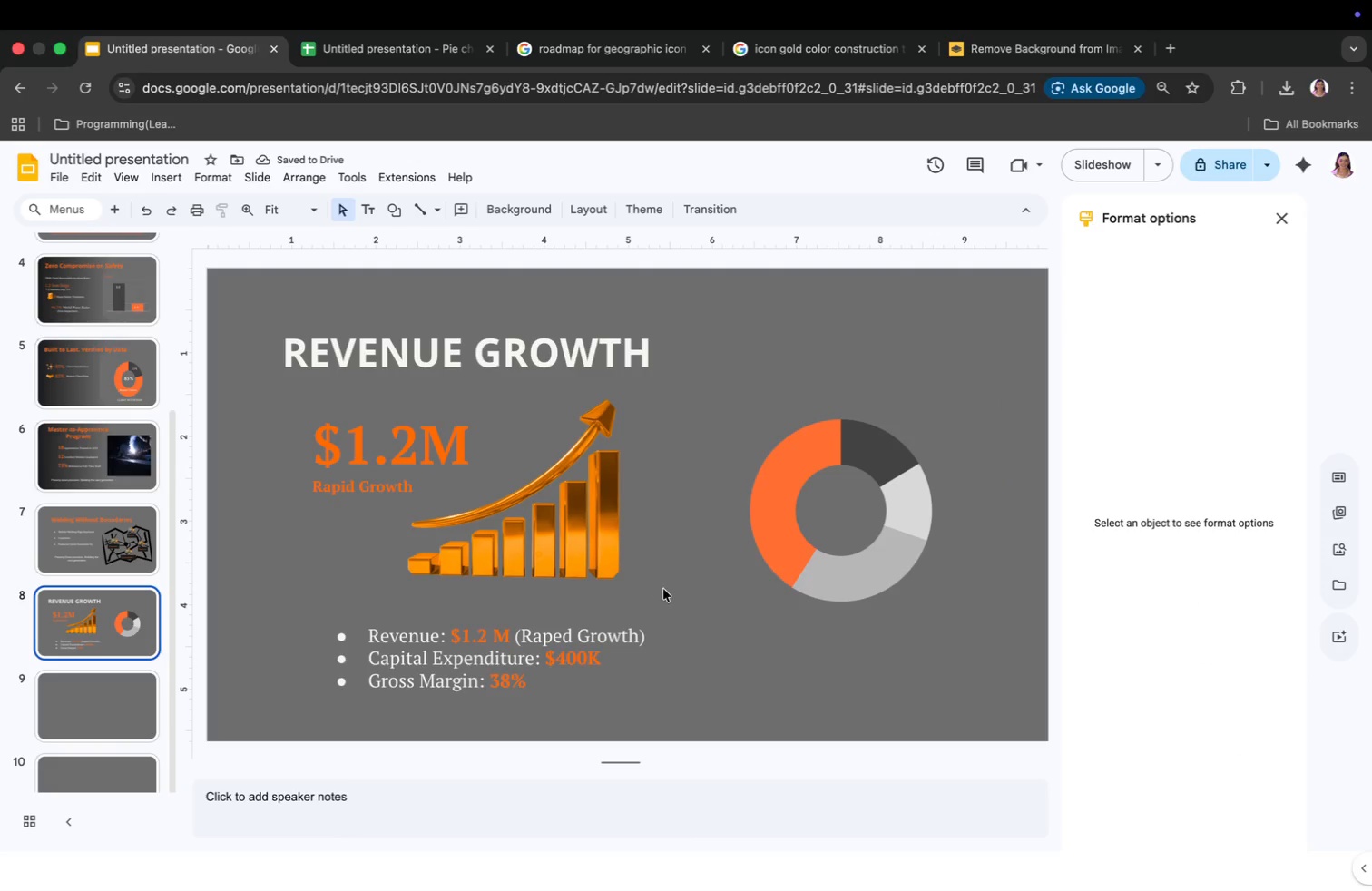 
left_click([896, 621])
 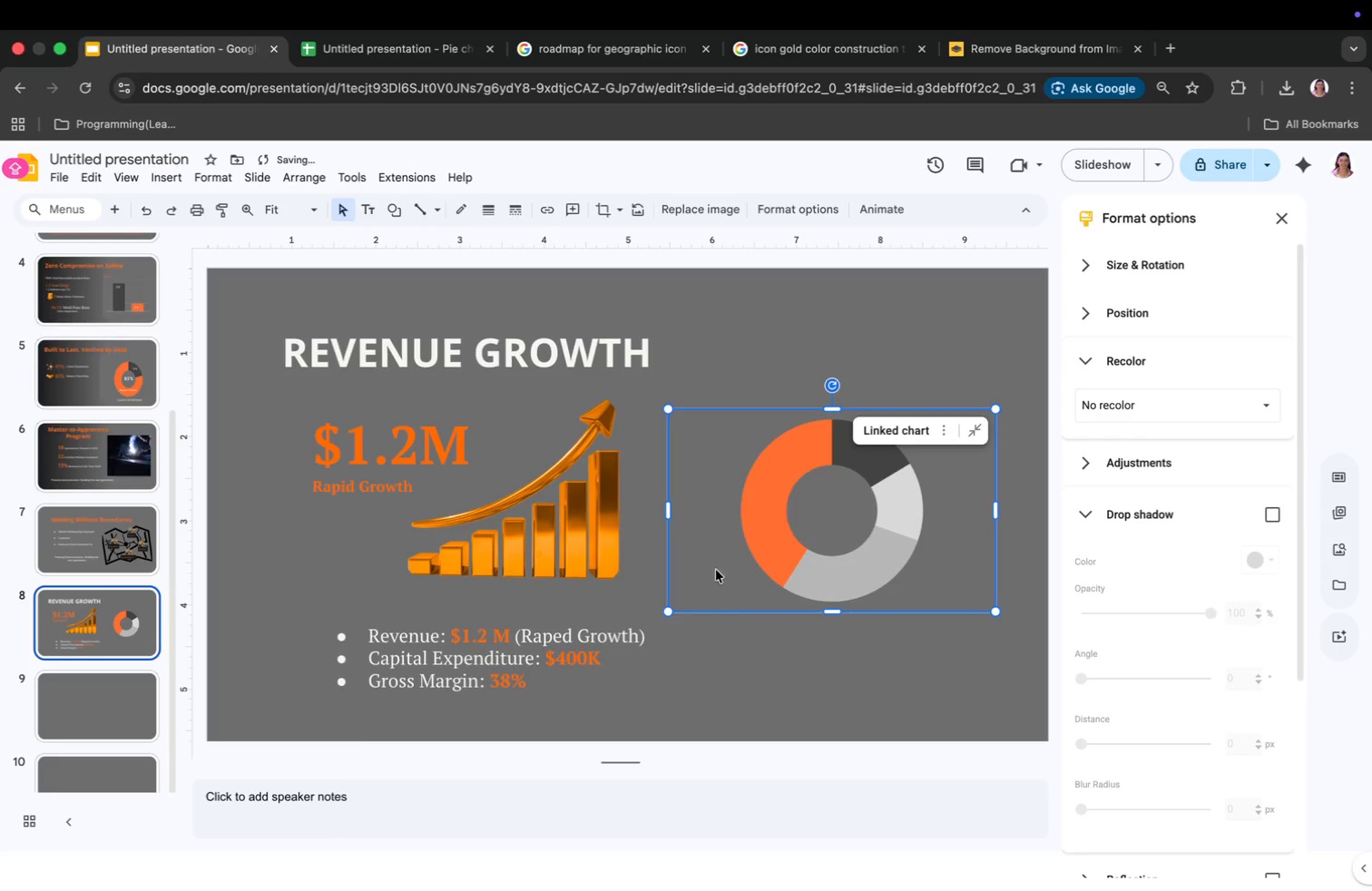 
left_click_drag(start_coordinate=[753, 573], to_coordinate=[744, 573])
 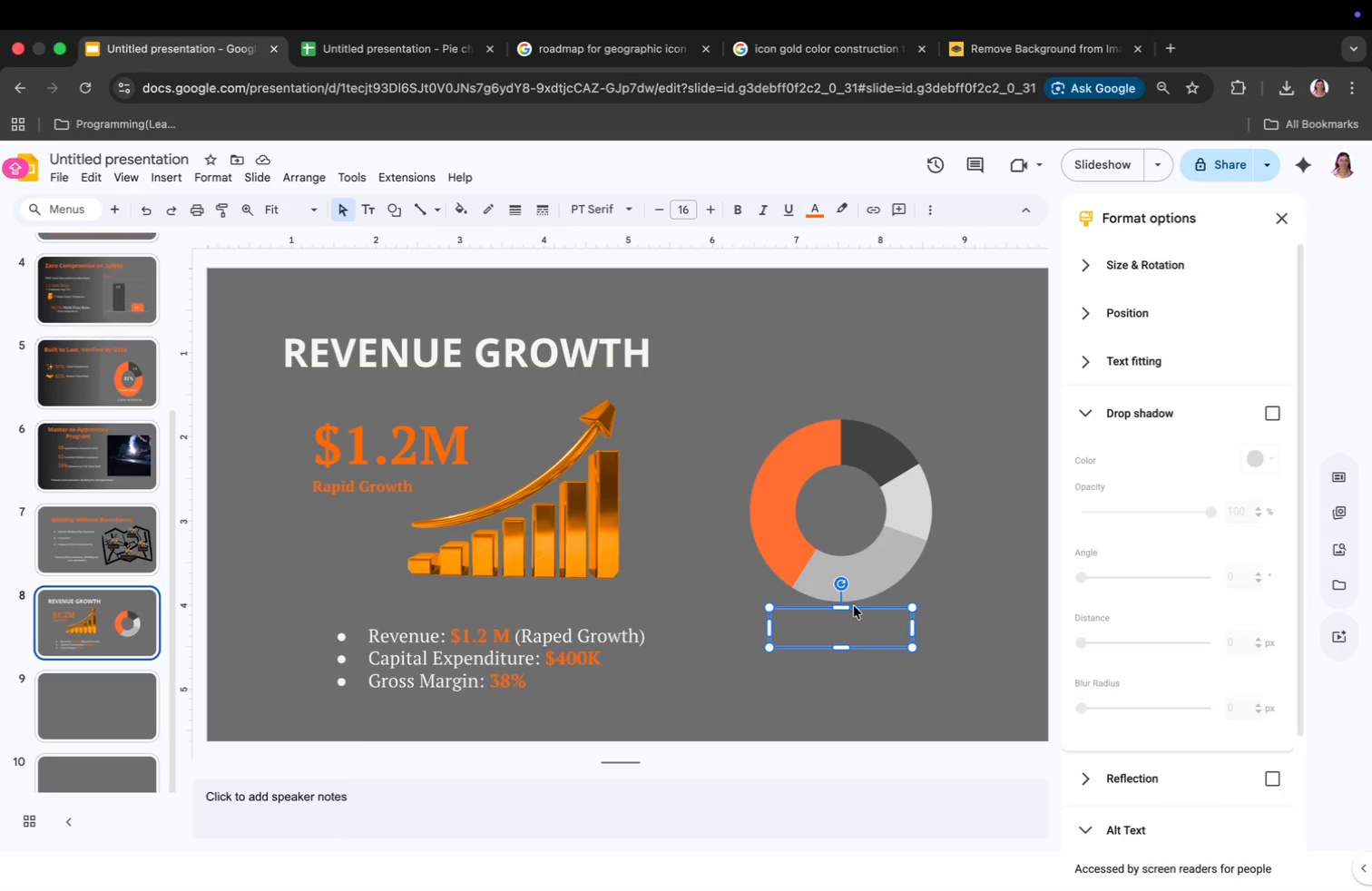 
left_click([1002, 528])
 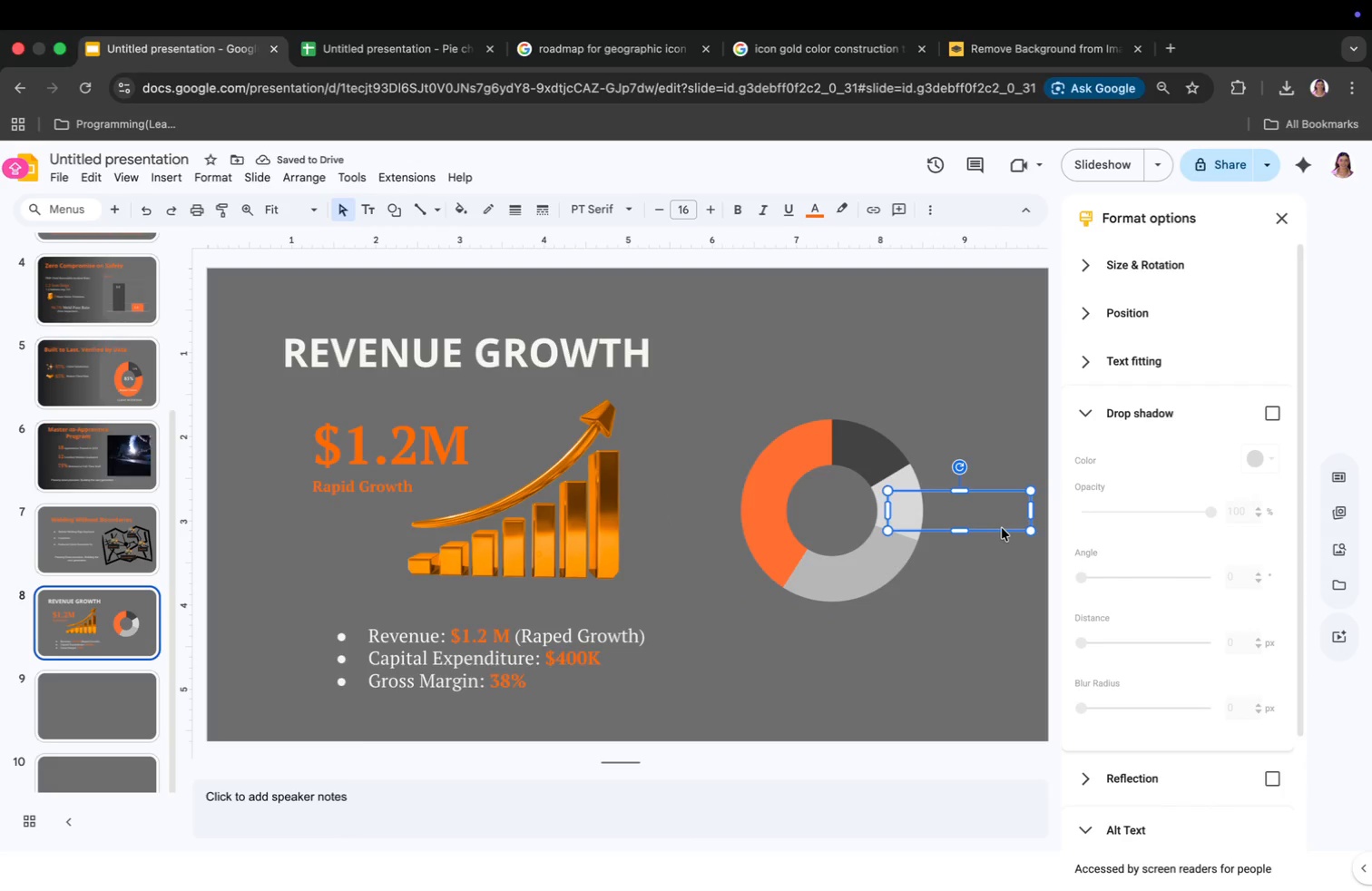 
left_click_drag(start_coordinate=[1030, 513], to_coordinate=[994, 524])
 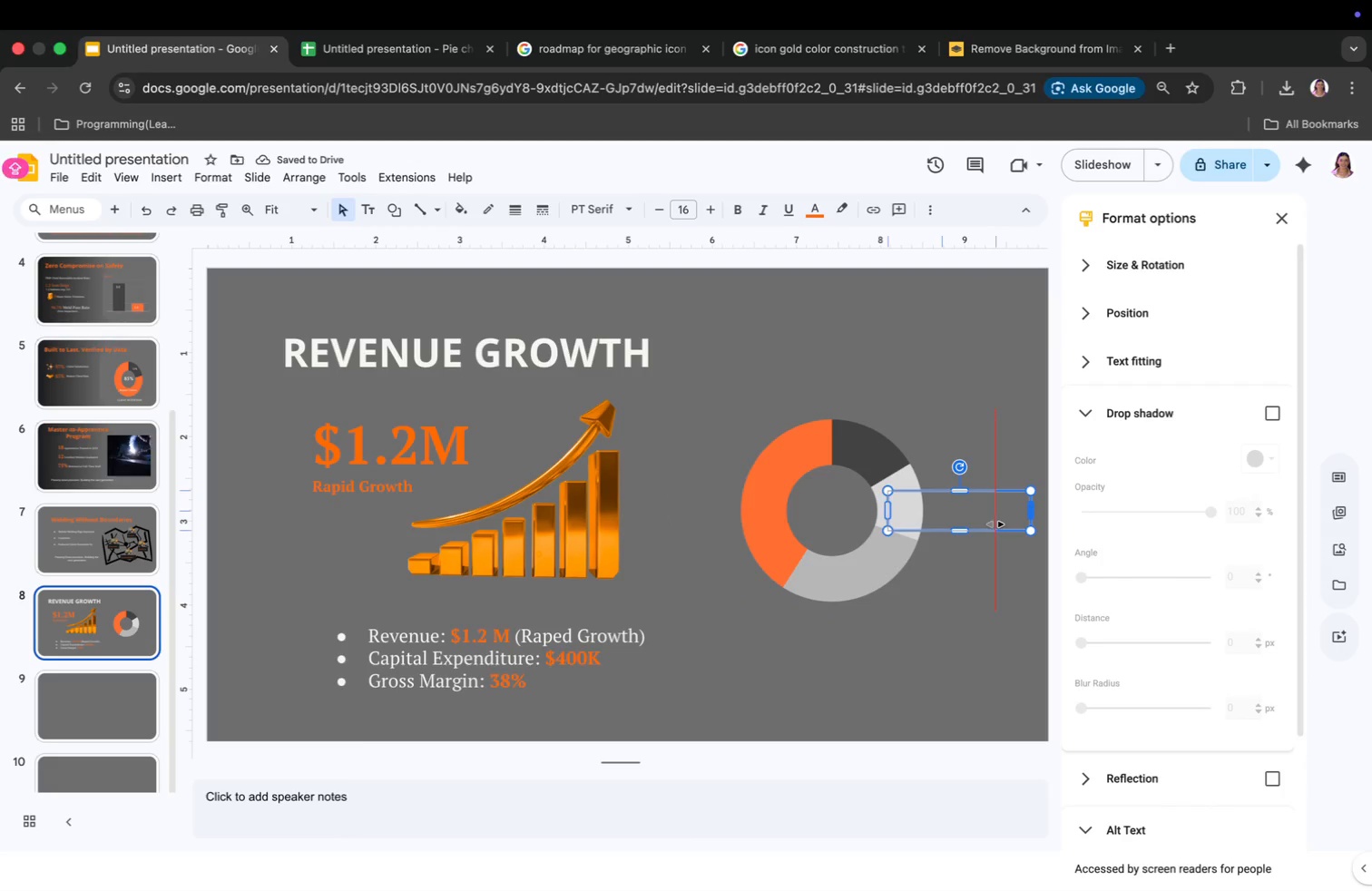 
left_click([964, 521])
 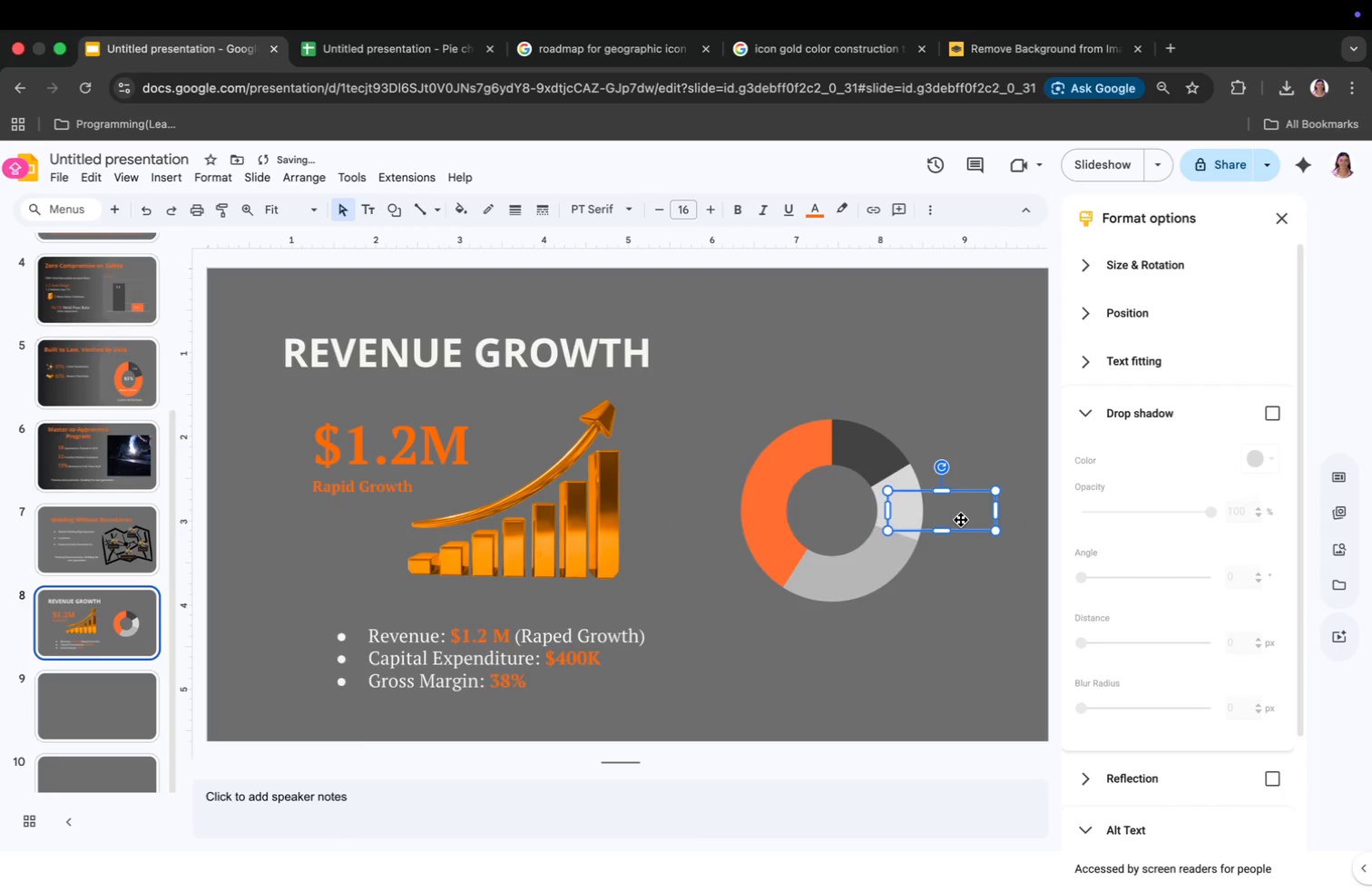 
double_click([956, 516])
 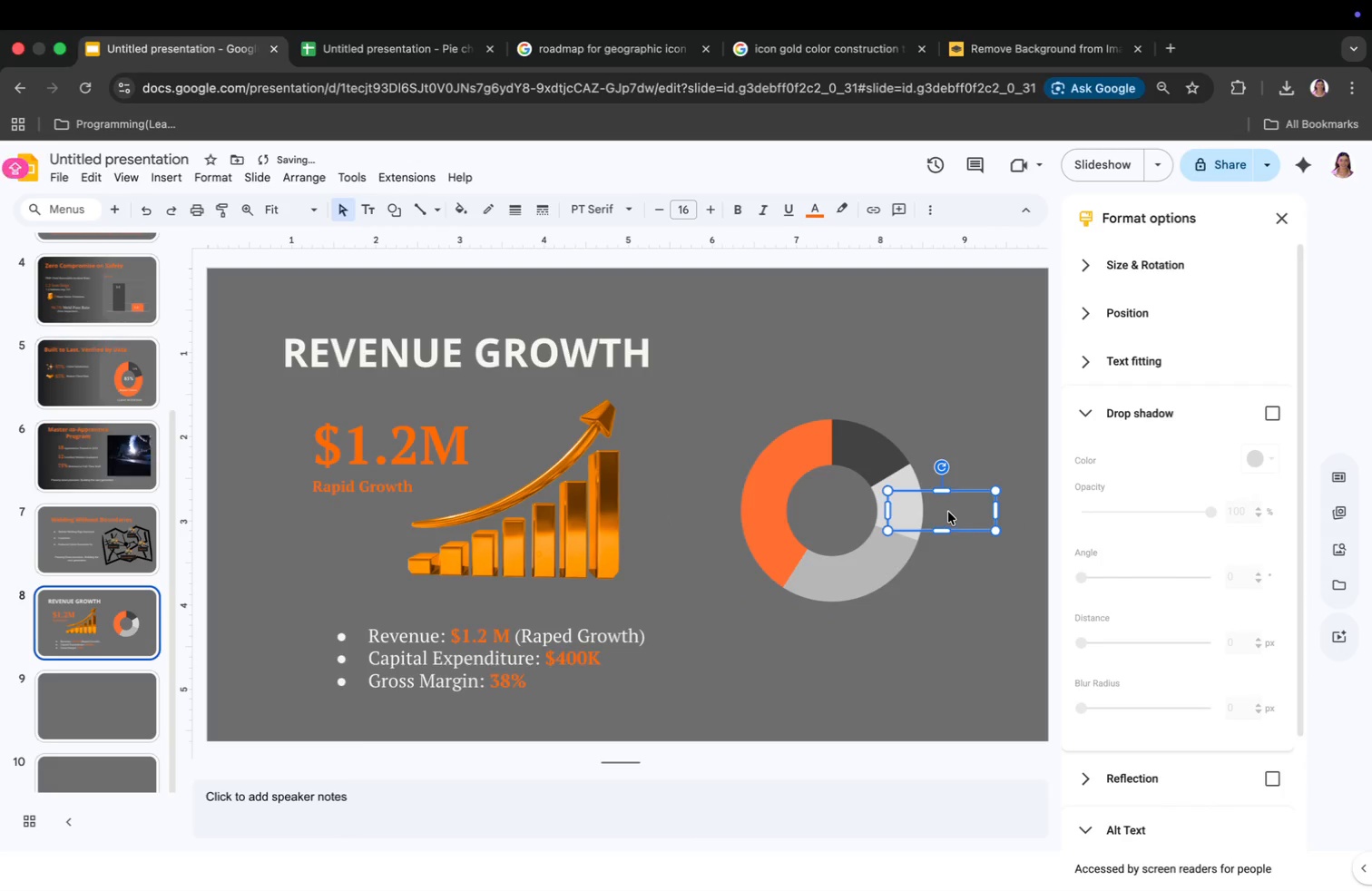 
double_click([936, 504])
 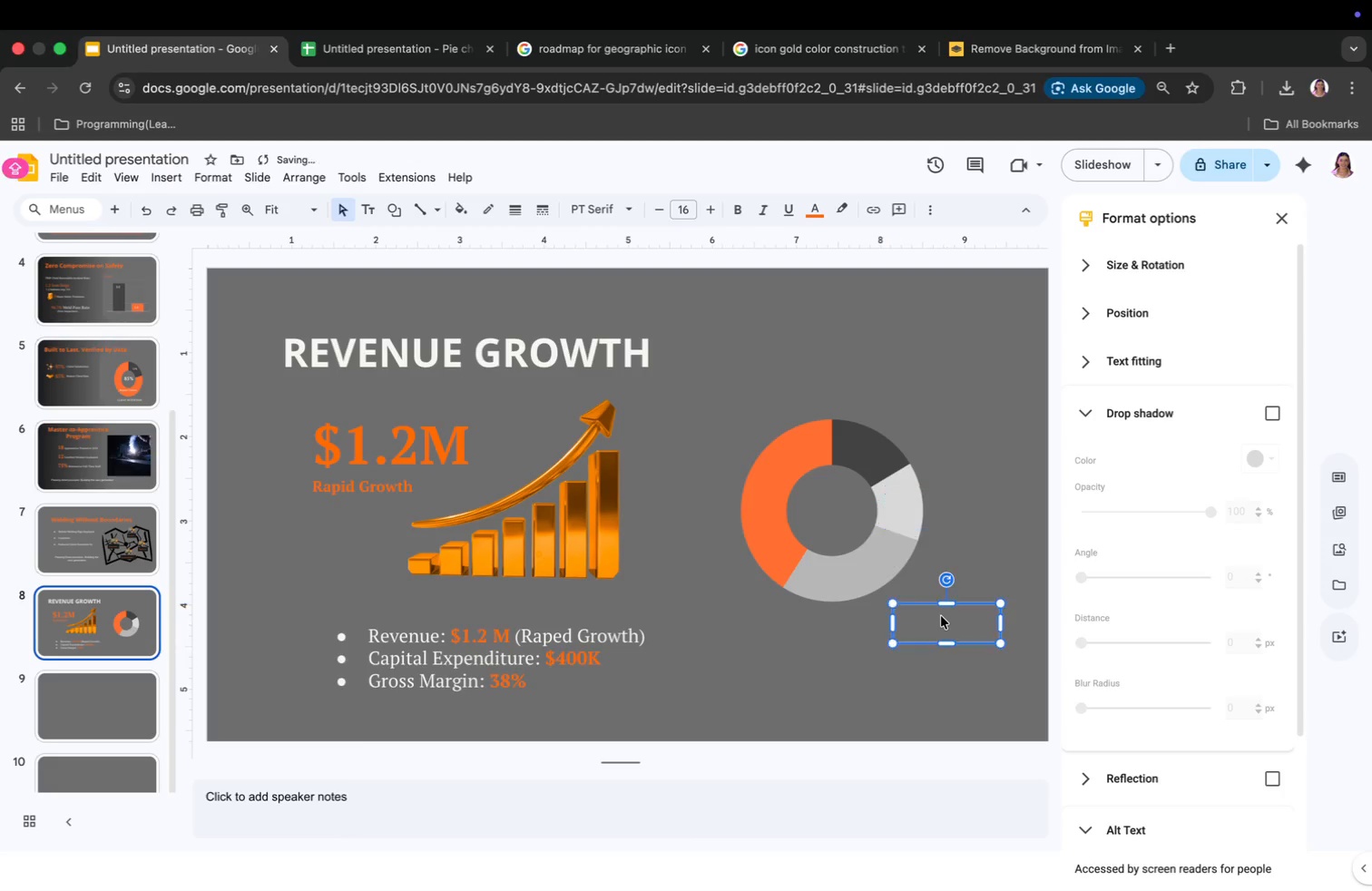 
left_click_drag(start_coordinate=[936, 504], to_coordinate=[941, 616])
 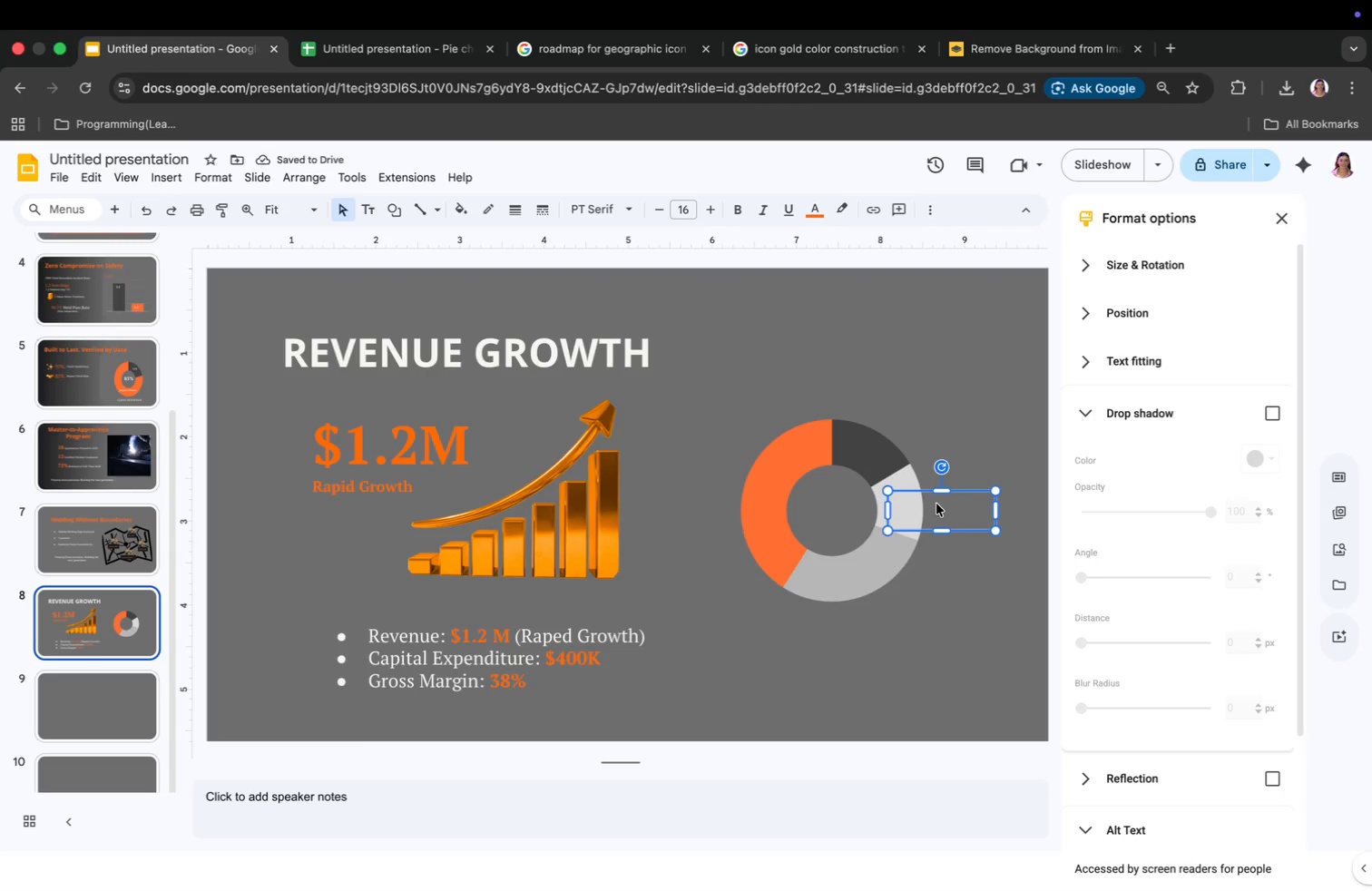 
double_click([939, 619])
 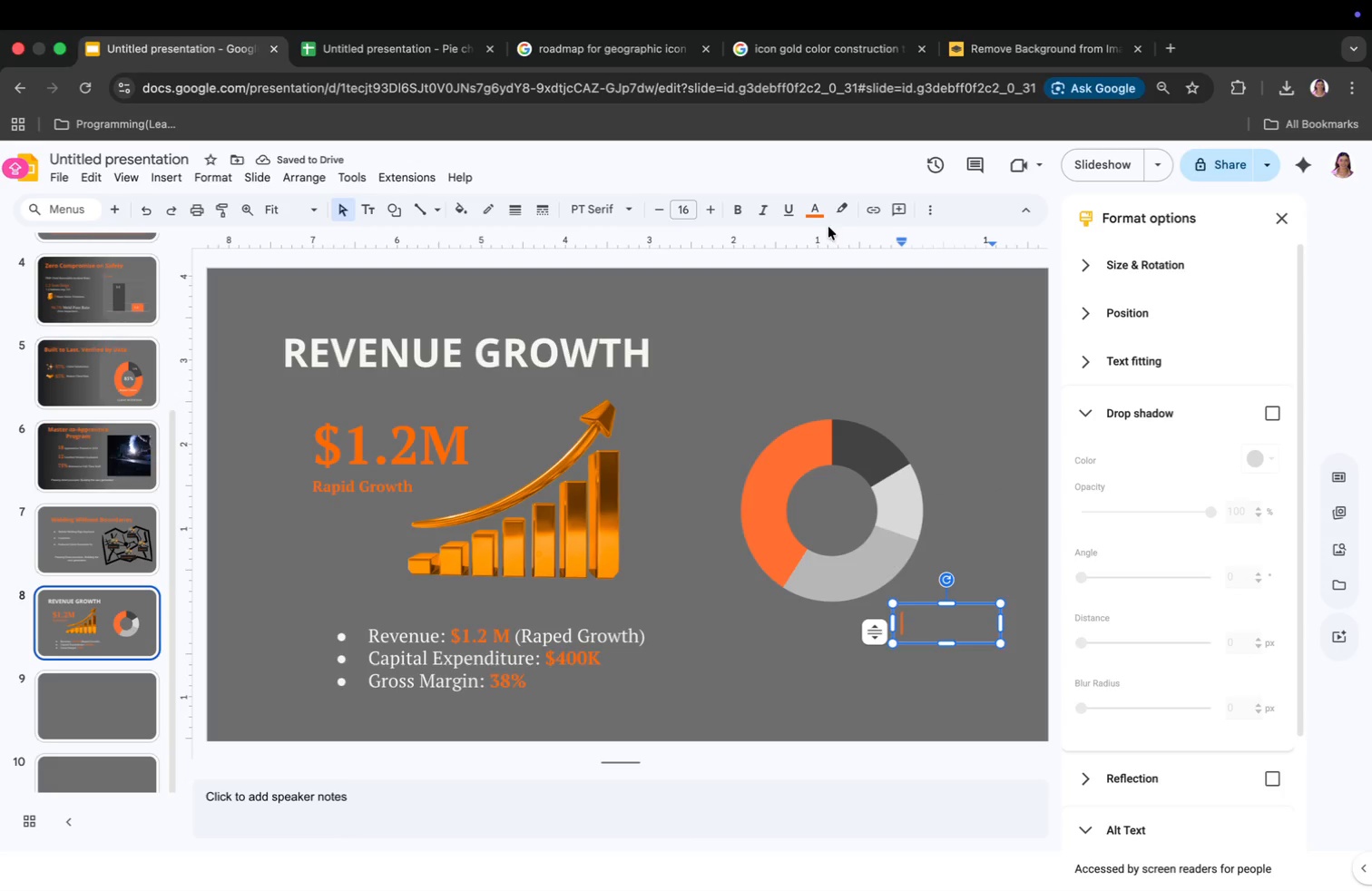 
left_click([818, 218])
 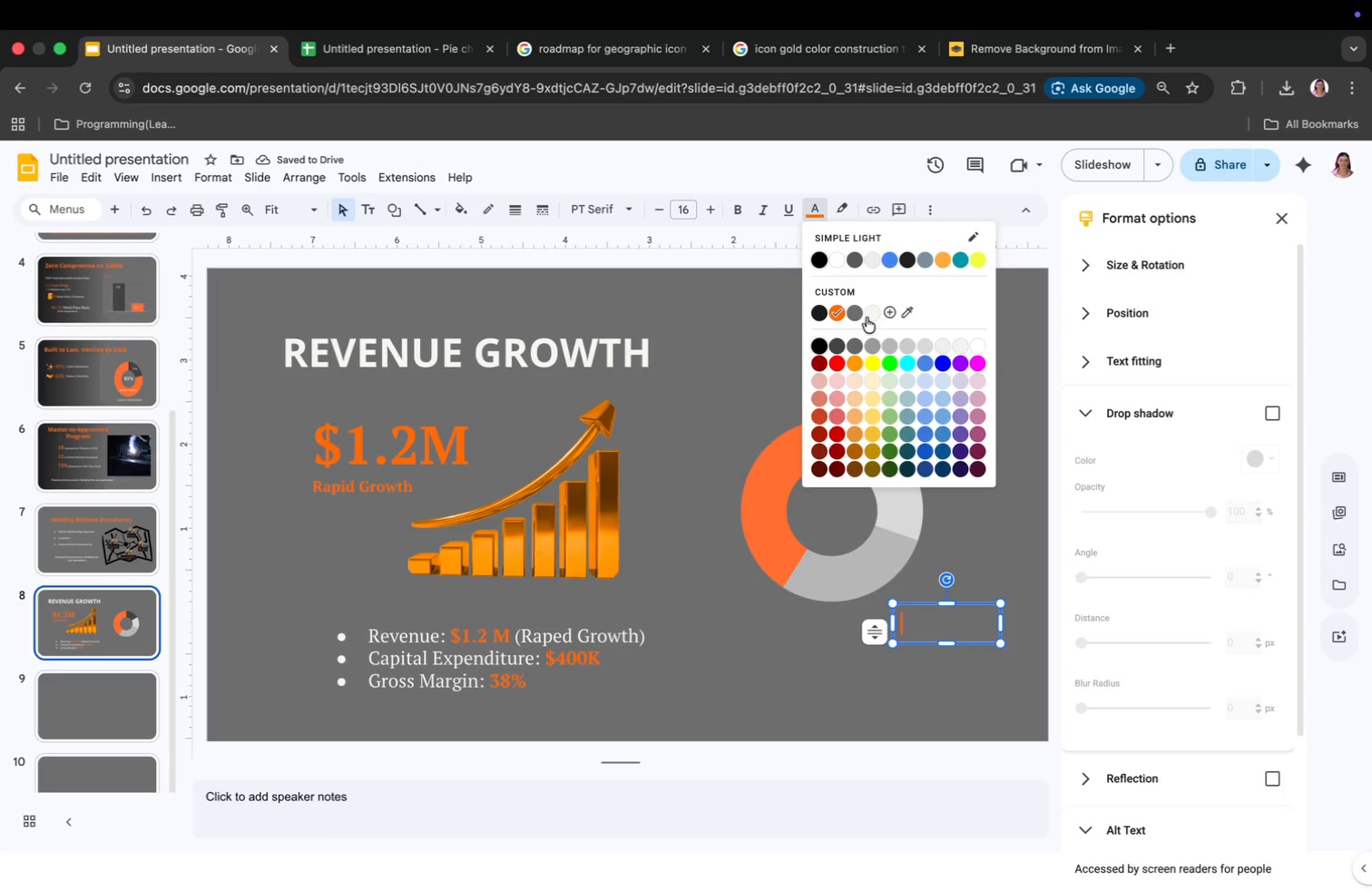 
left_click([870, 313])
 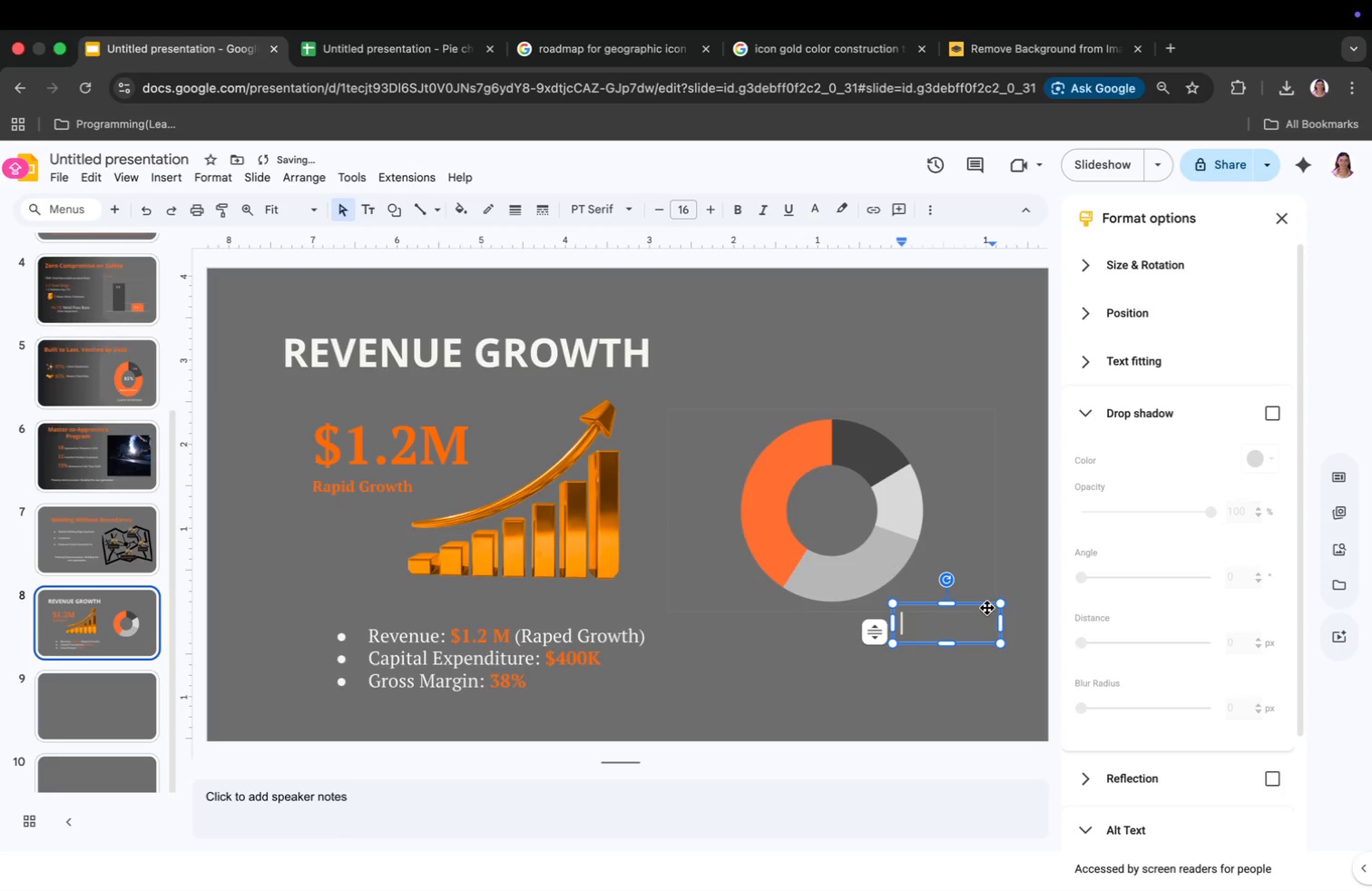 
type(17%)
 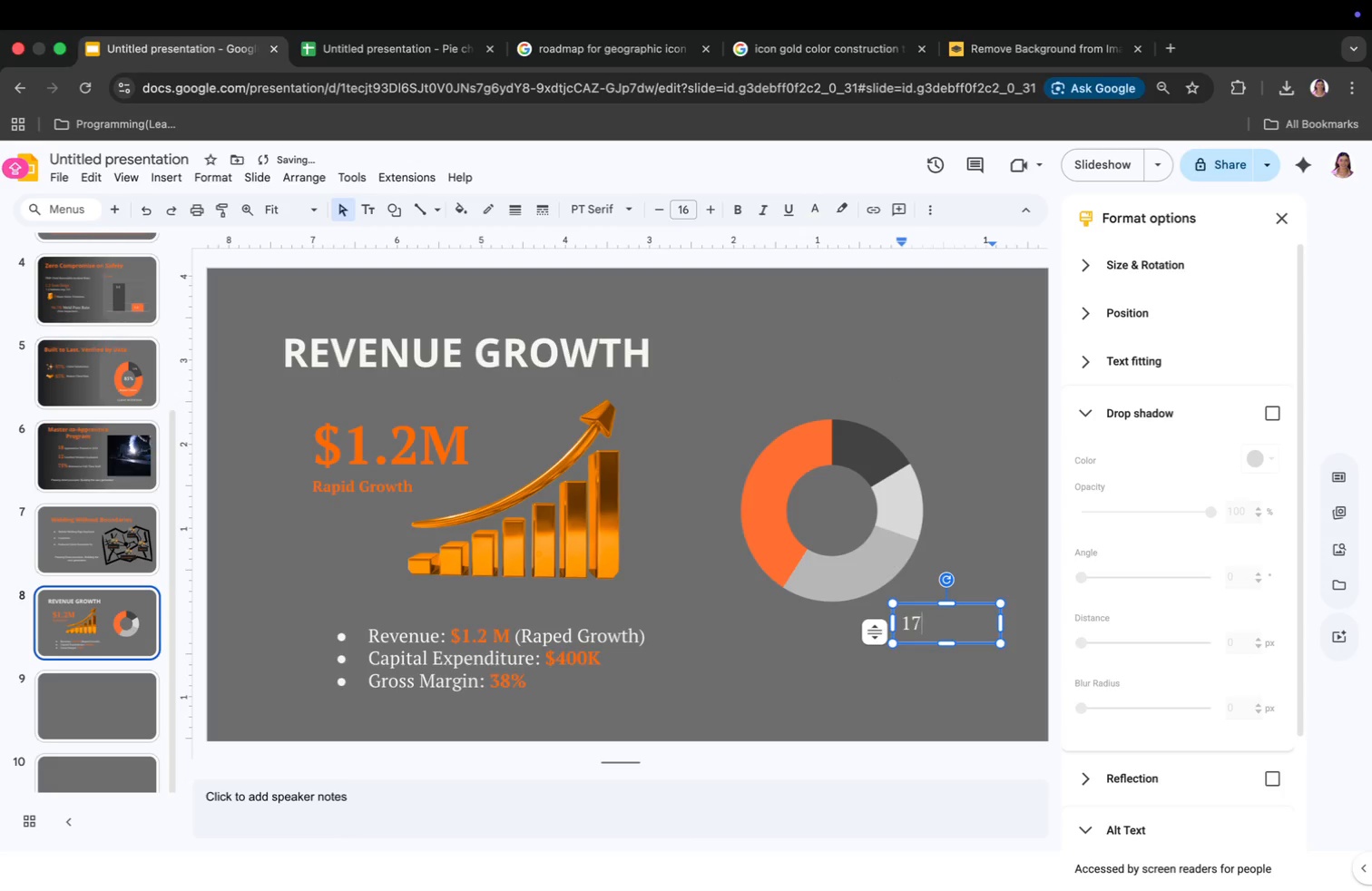 
left_click_drag(start_coordinate=[1001, 622], to_coordinate=[965, 634])
 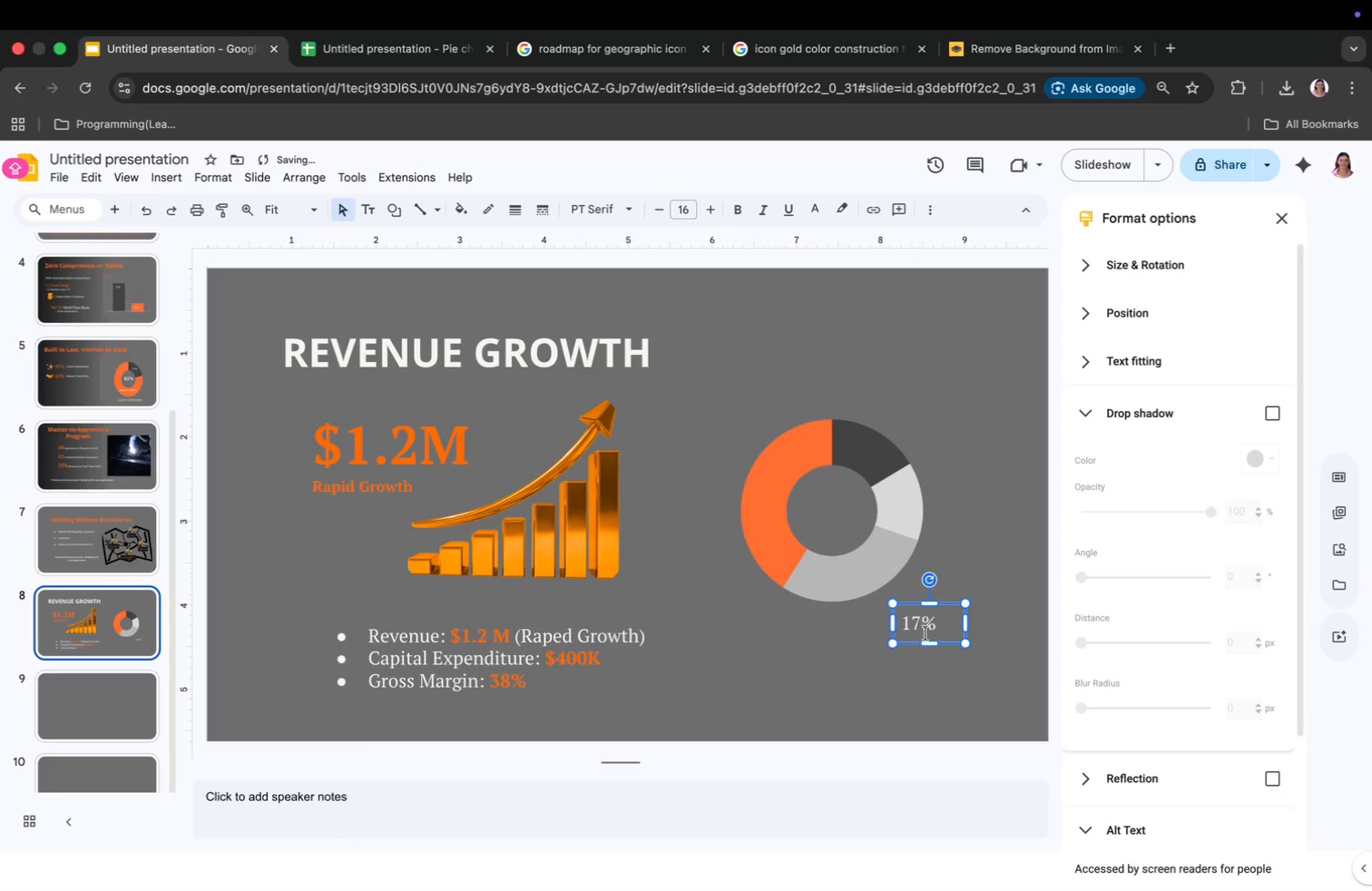 
left_click_drag(start_coordinate=[928, 638], to_coordinate=[918, 521])
 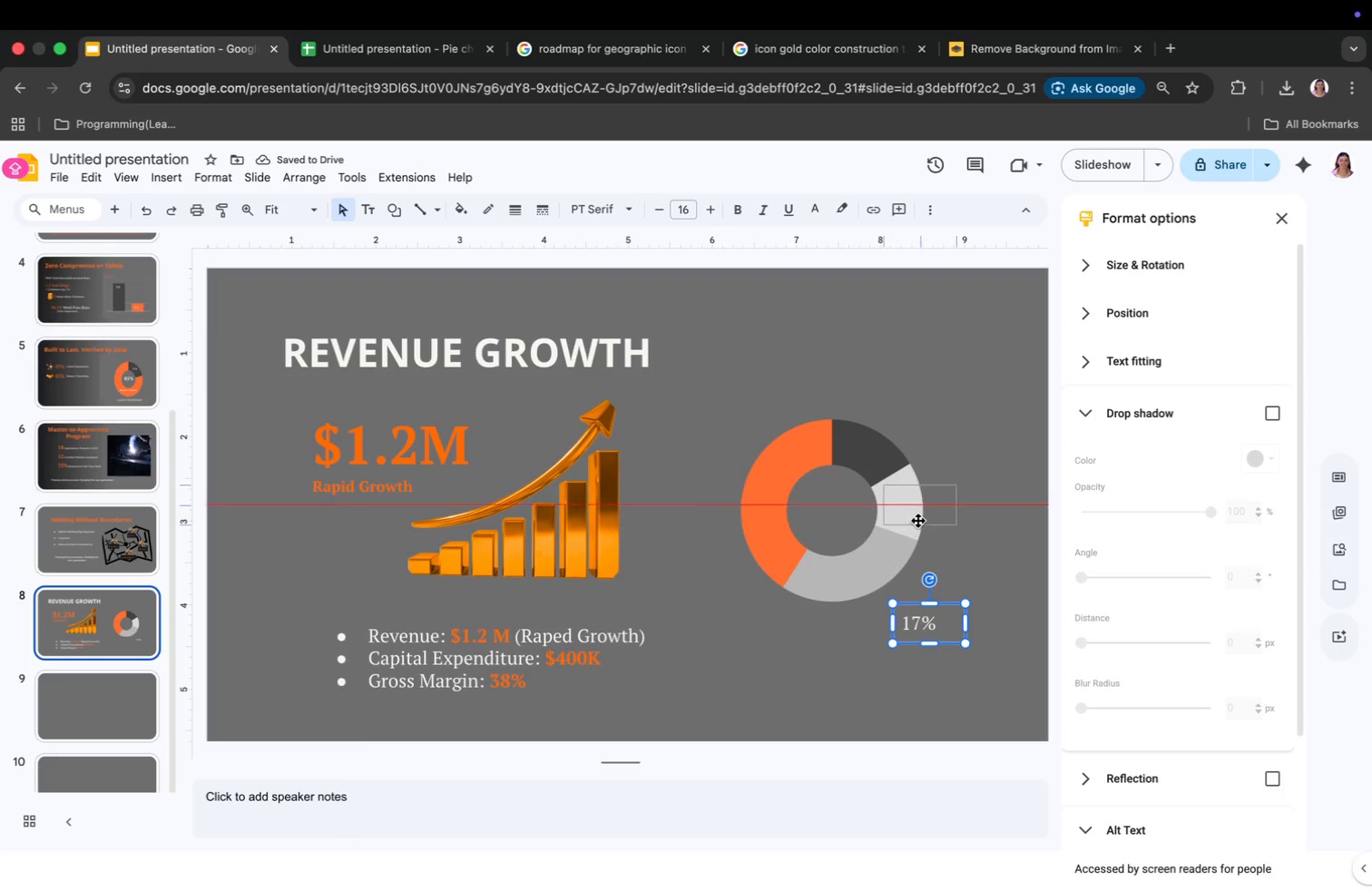 
left_click_drag(start_coordinate=[915, 520], to_coordinate=[898, 520])
 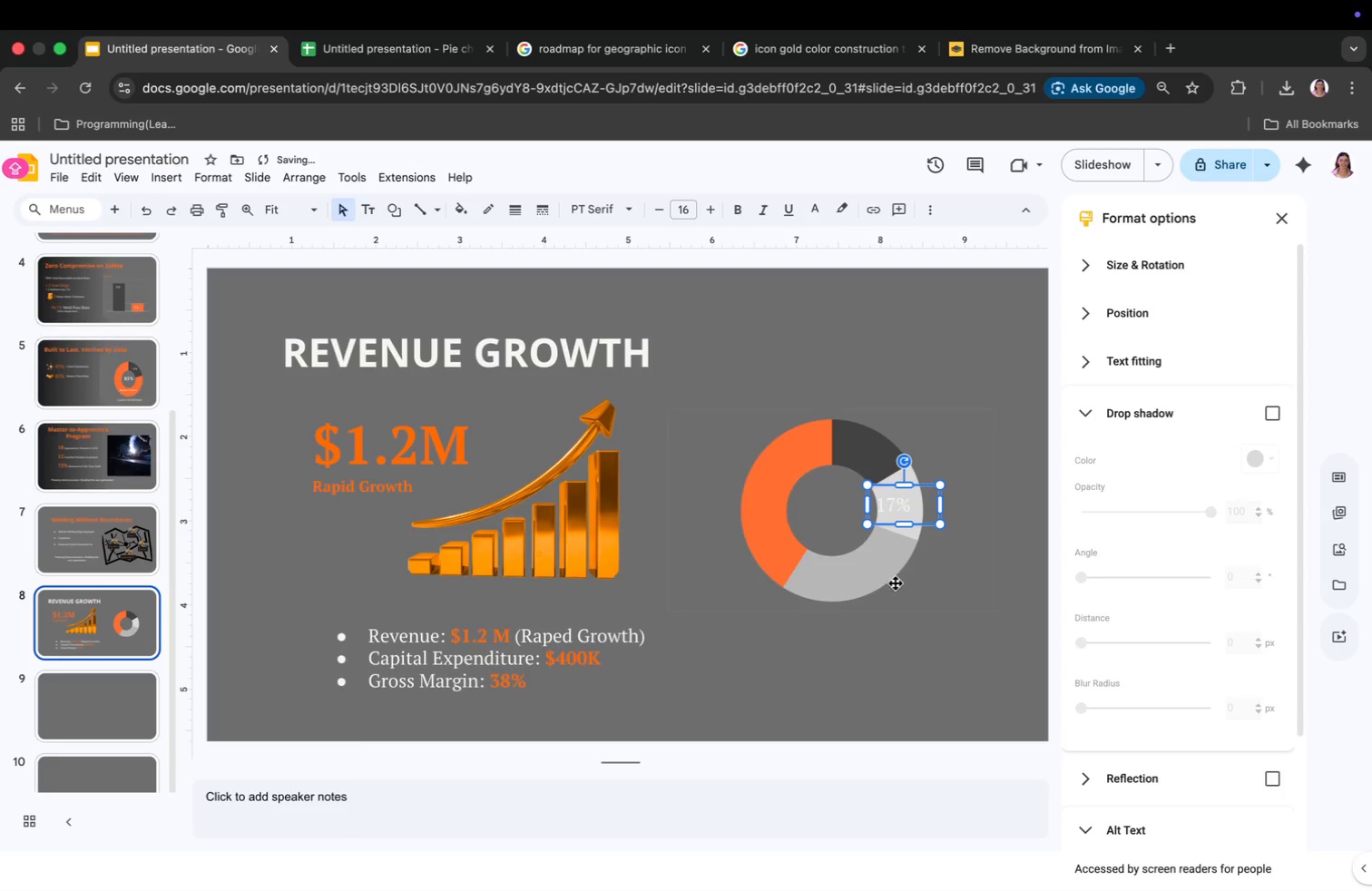 
left_click([878, 568])
 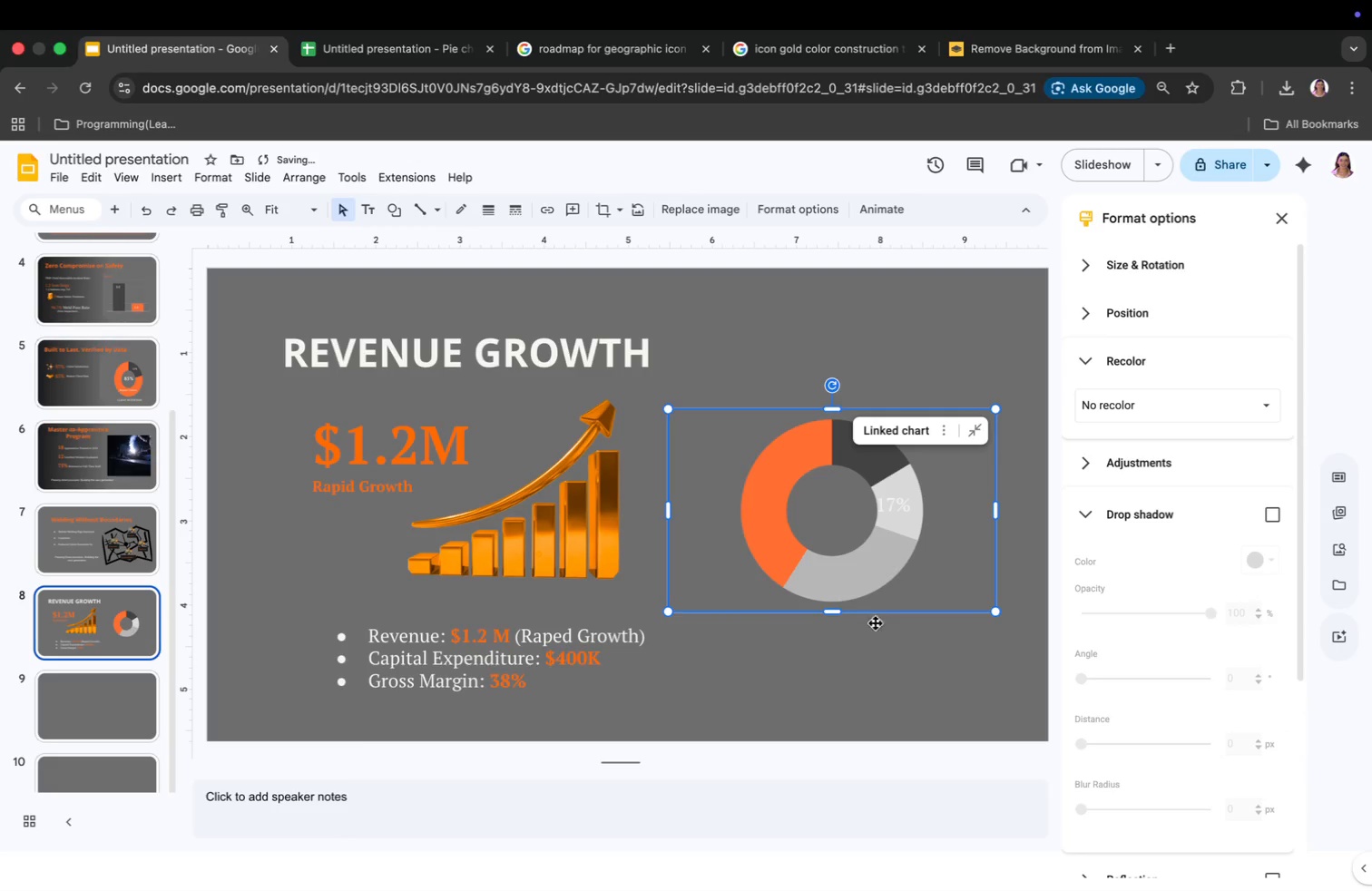 
left_click([876, 632])
 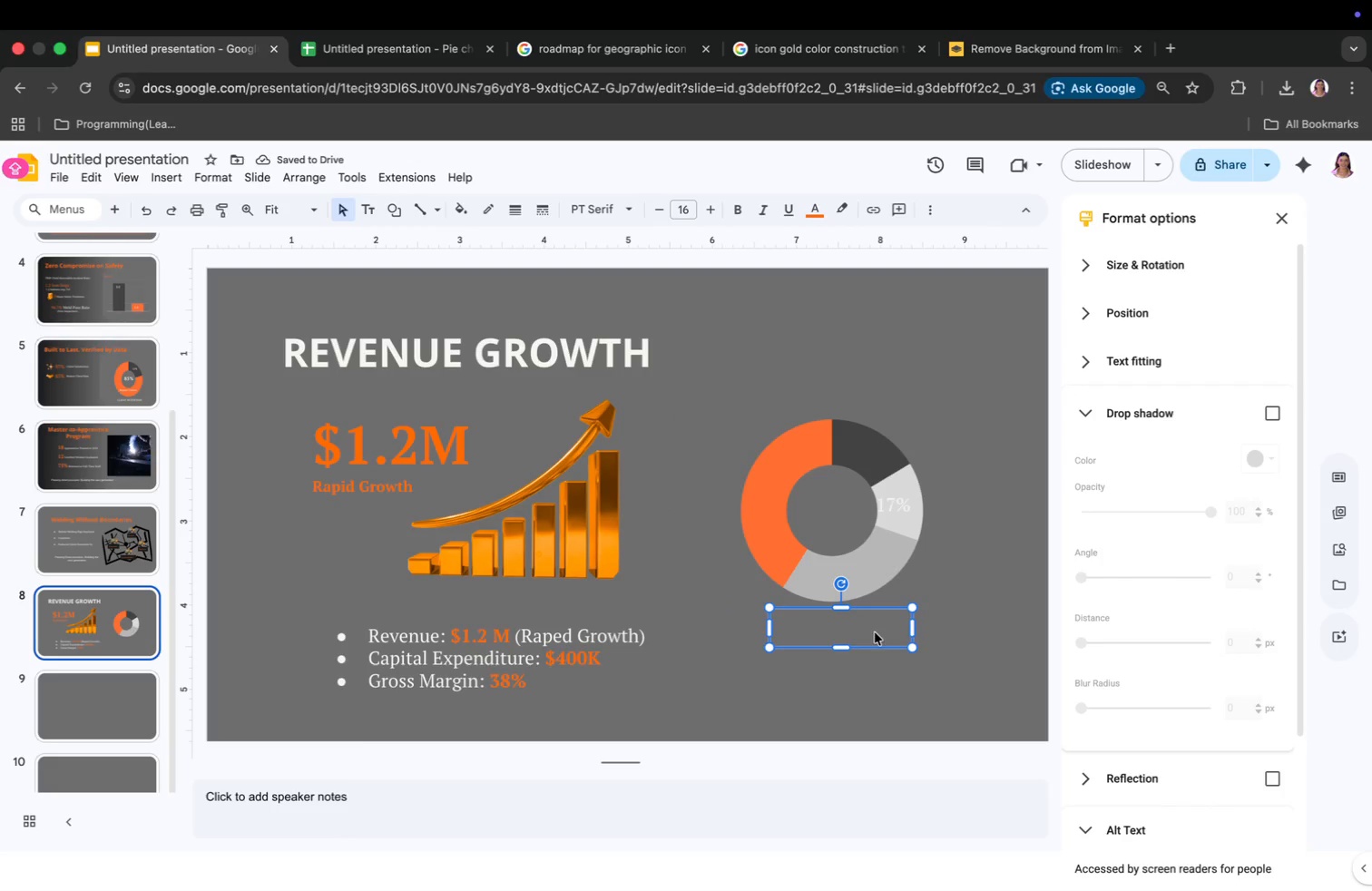 
double_click([873, 630])
 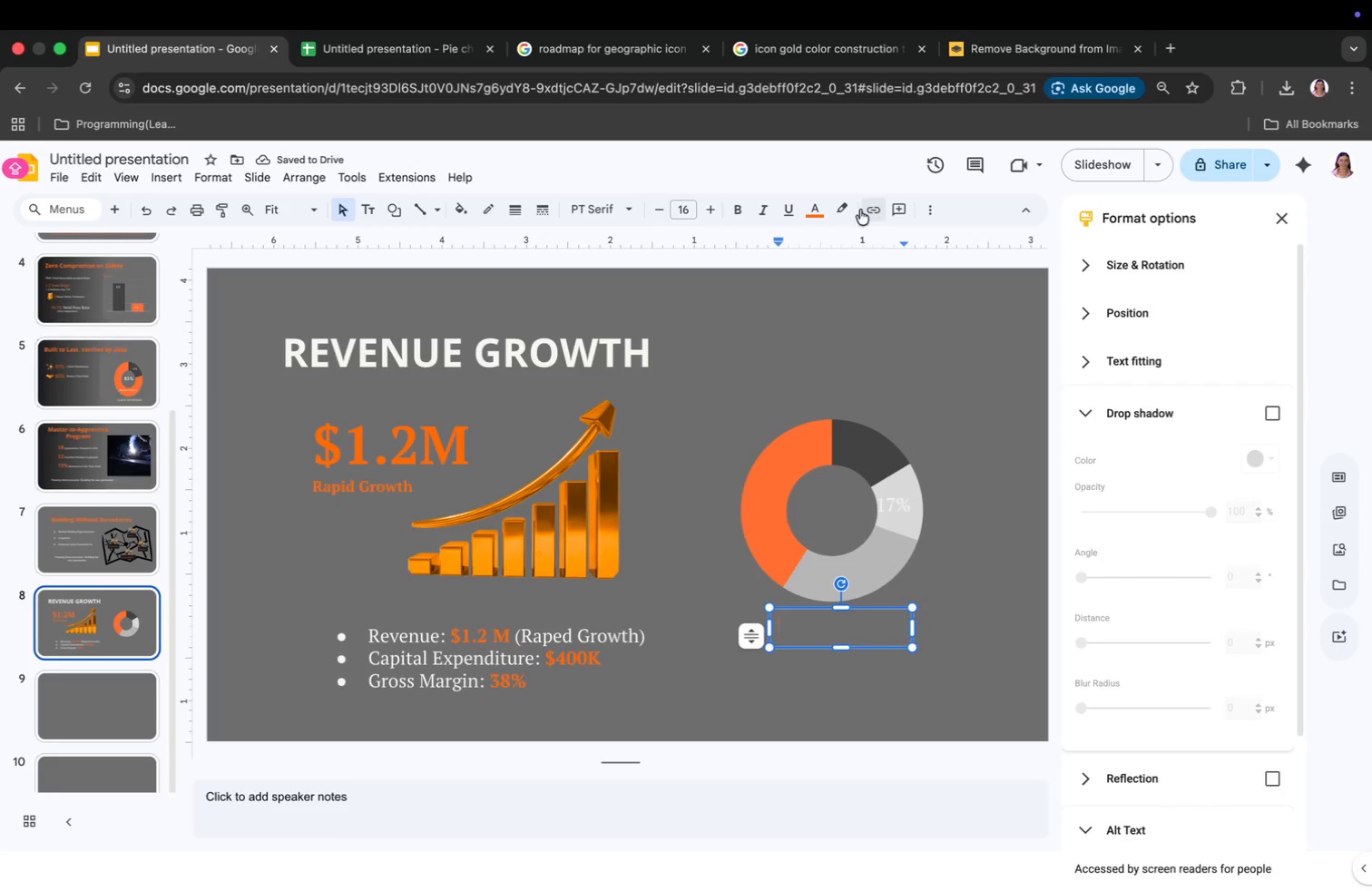 
left_click([824, 210])
 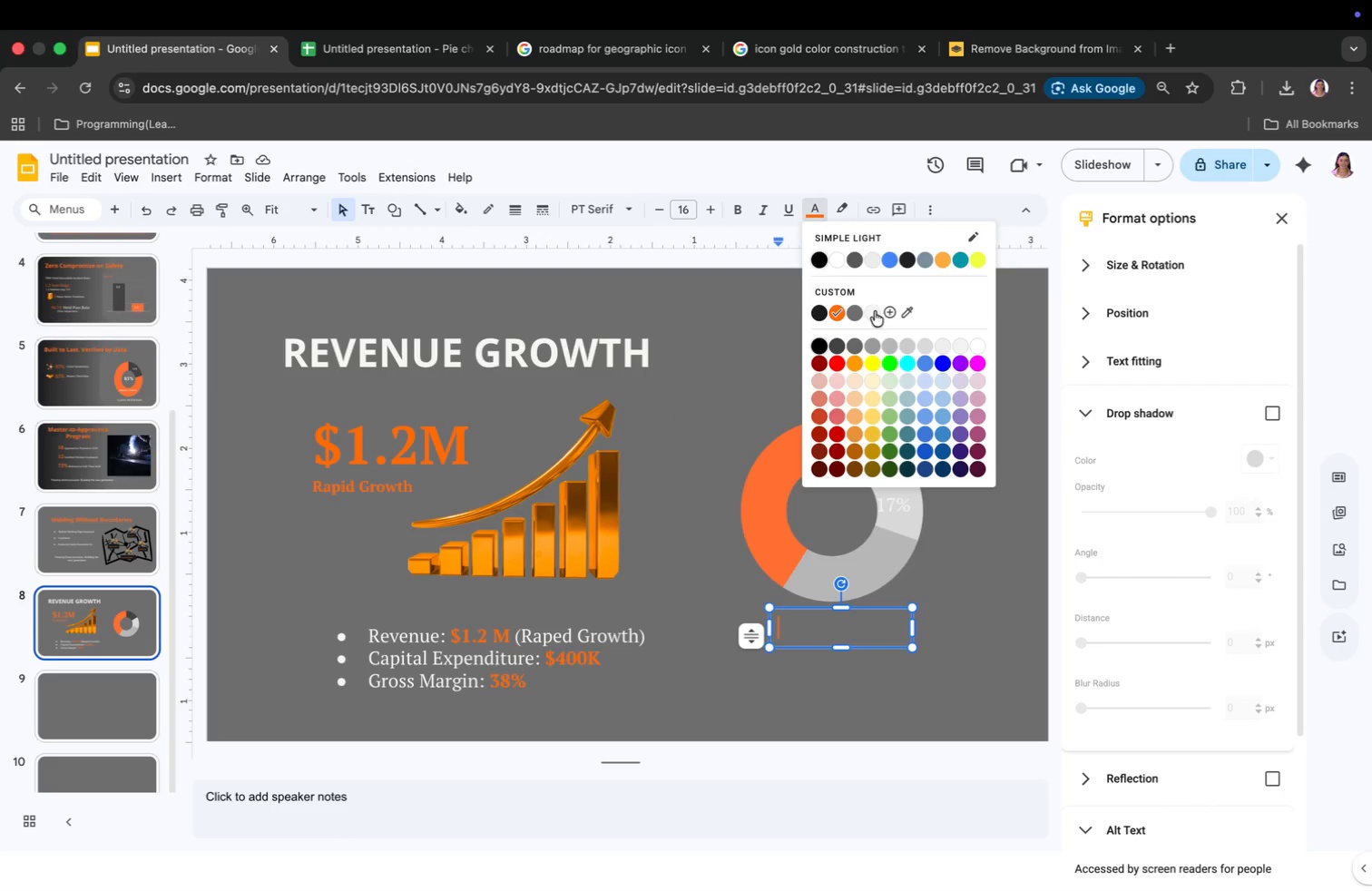 
left_click([872, 308])
 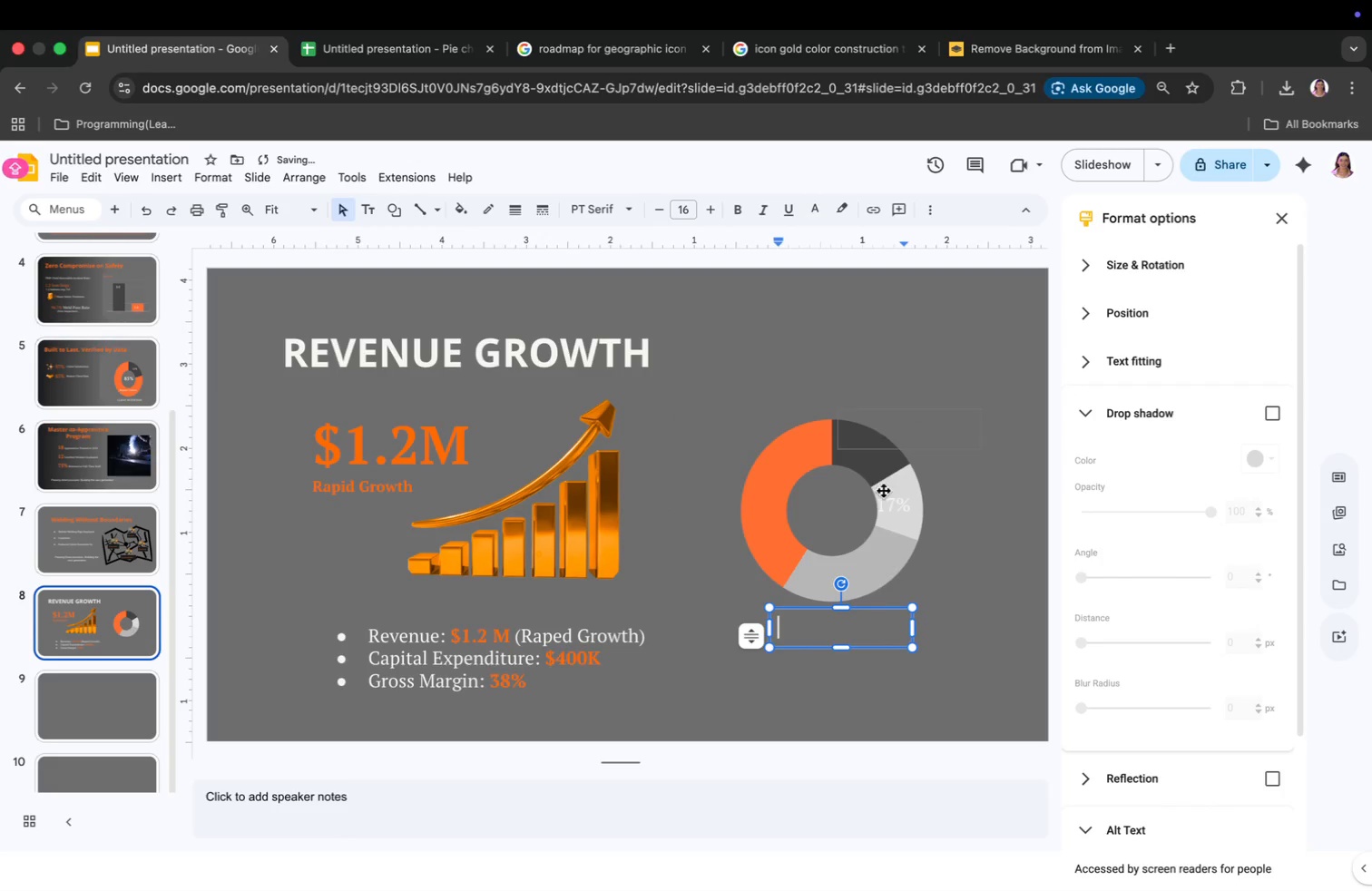 
type(33%)
 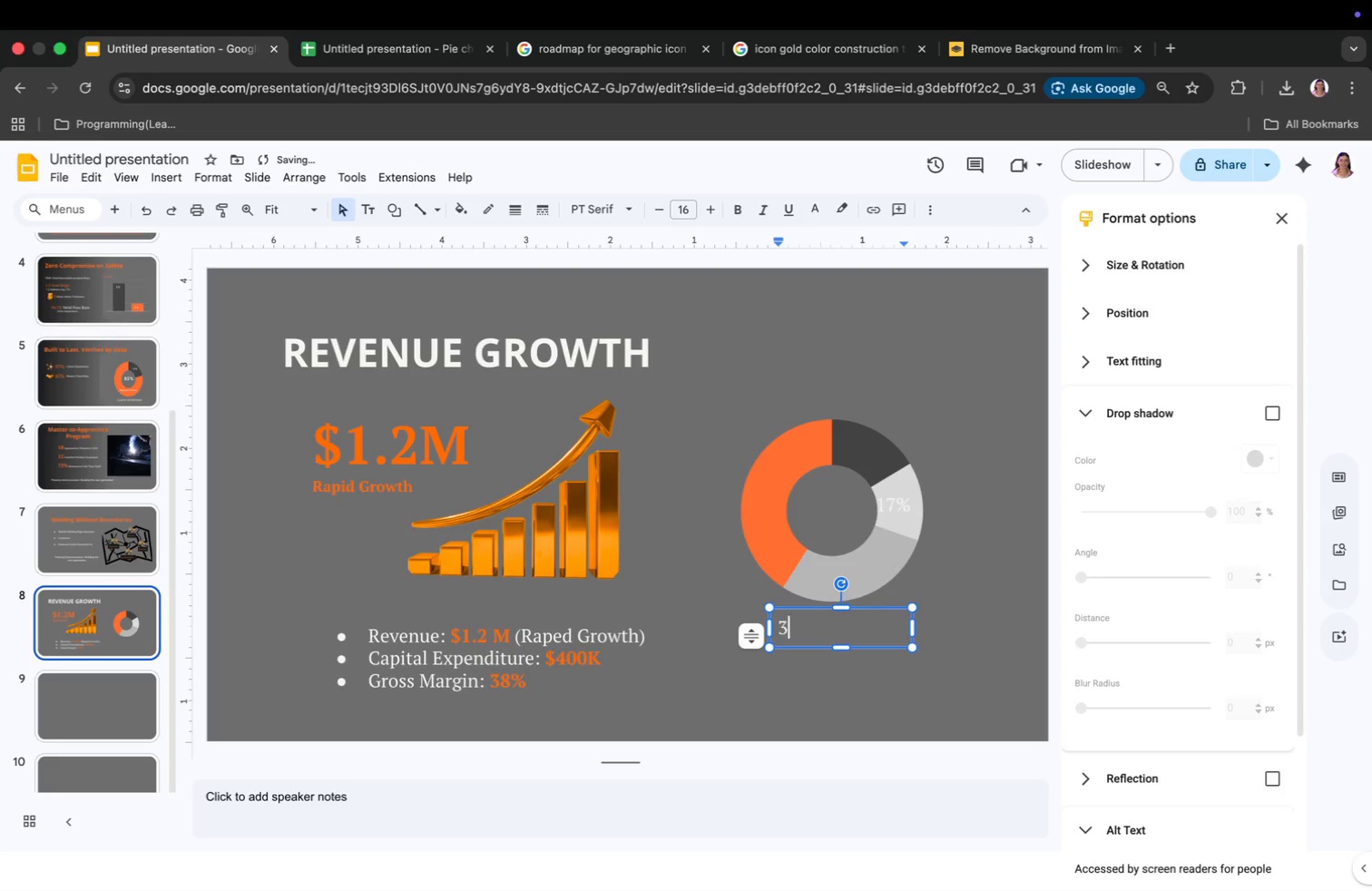 
left_click_drag(start_coordinate=[914, 627], to_coordinate=[818, 650])
 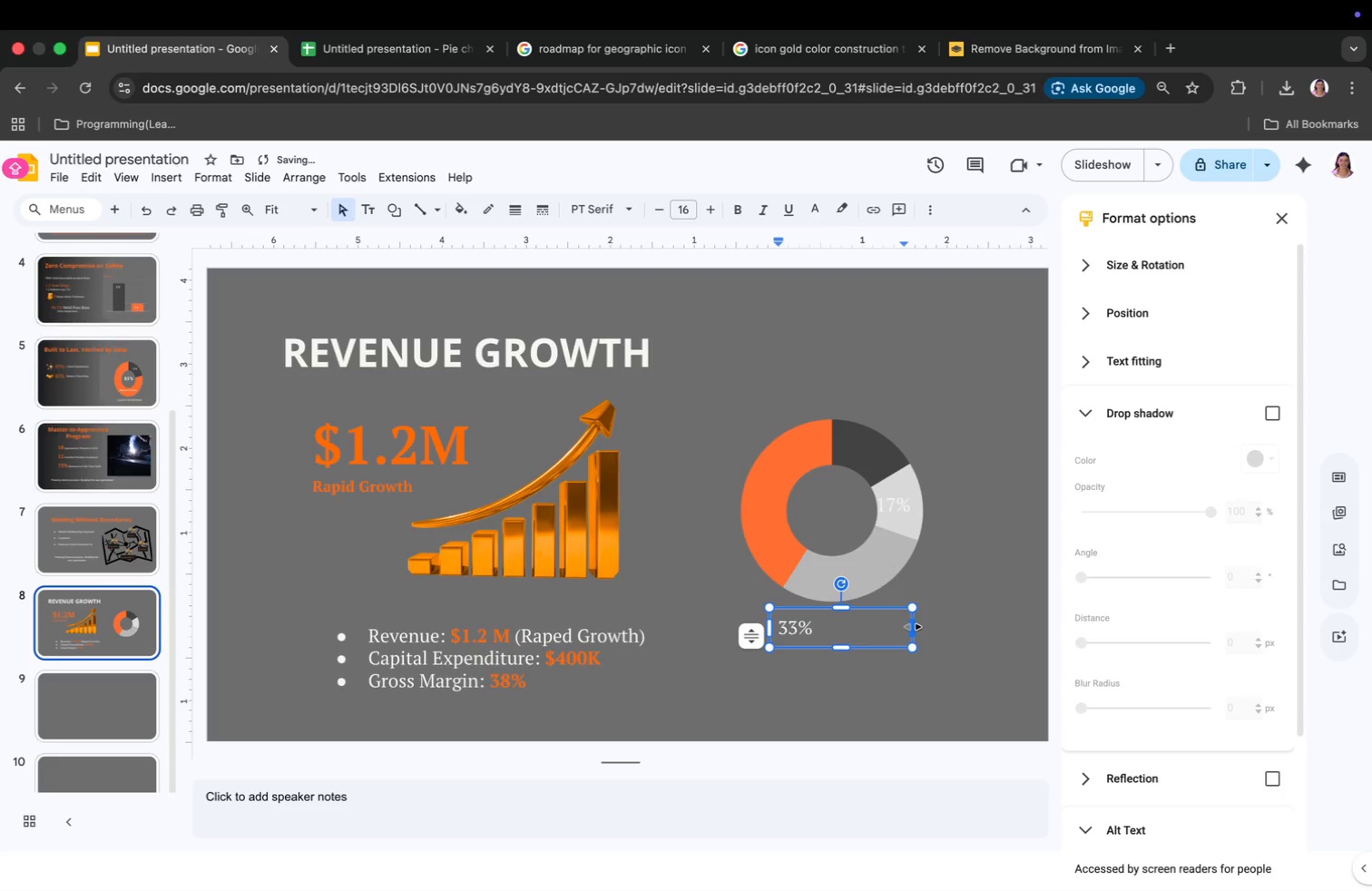 
left_click_drag(start_coordinate=[818, 646], to_coordinate=[835, 649])
 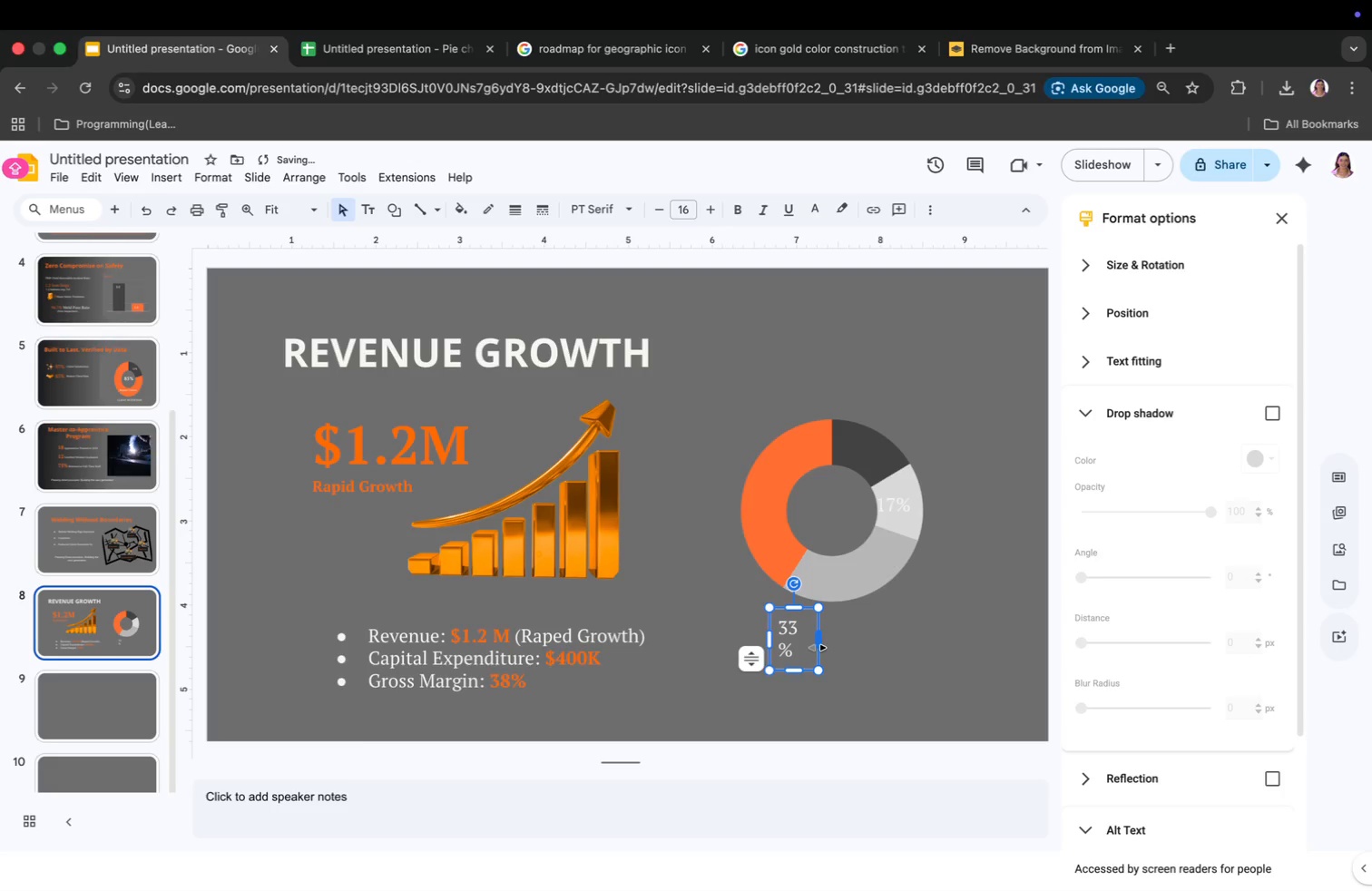 
left_click_drag(start_coordinate=[807, 635], to_coordinate=[853, 573])
 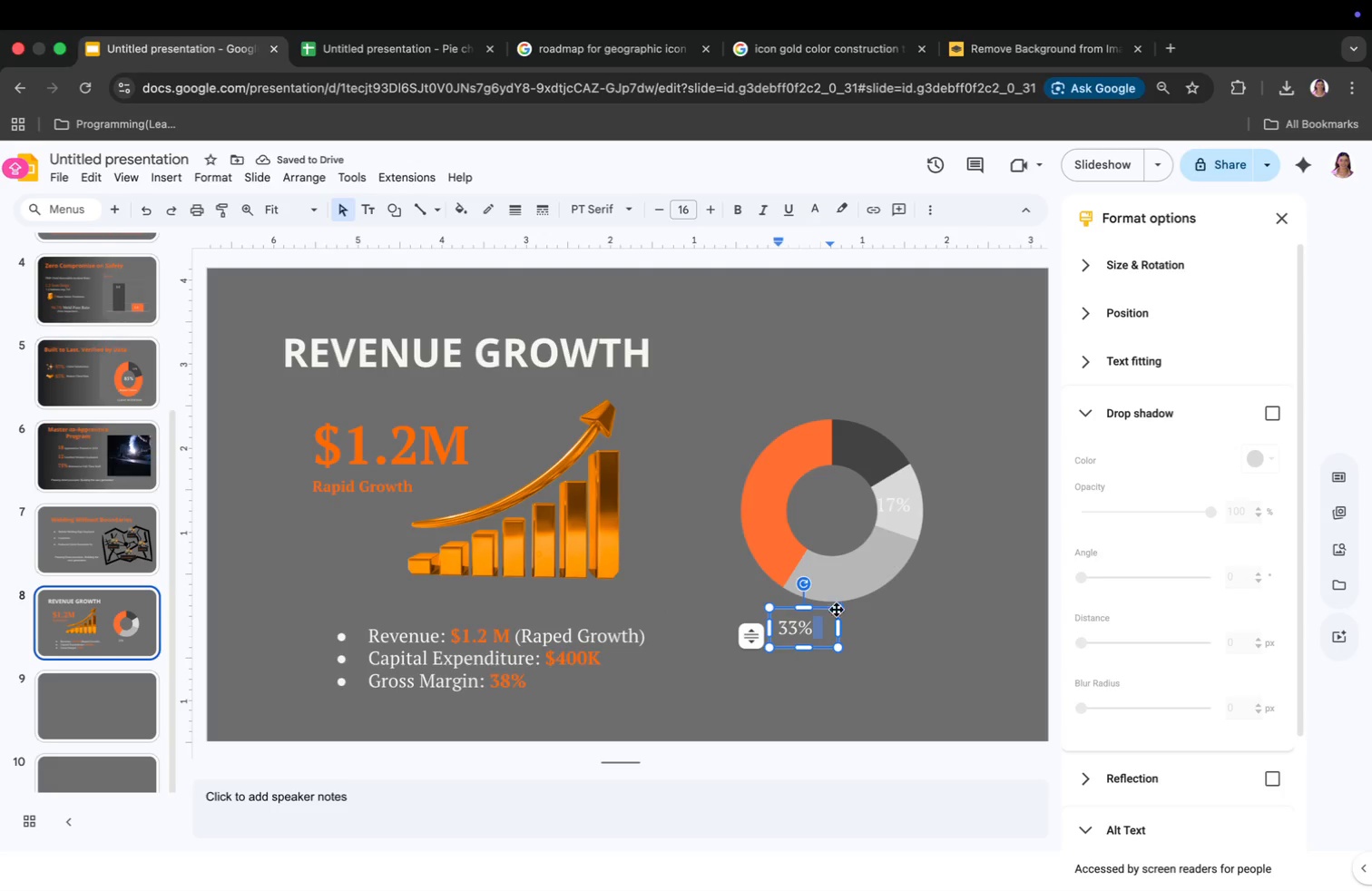 
left_click_drag(start_coordinate=[805, 641], to_coordinate=[852, 588])
 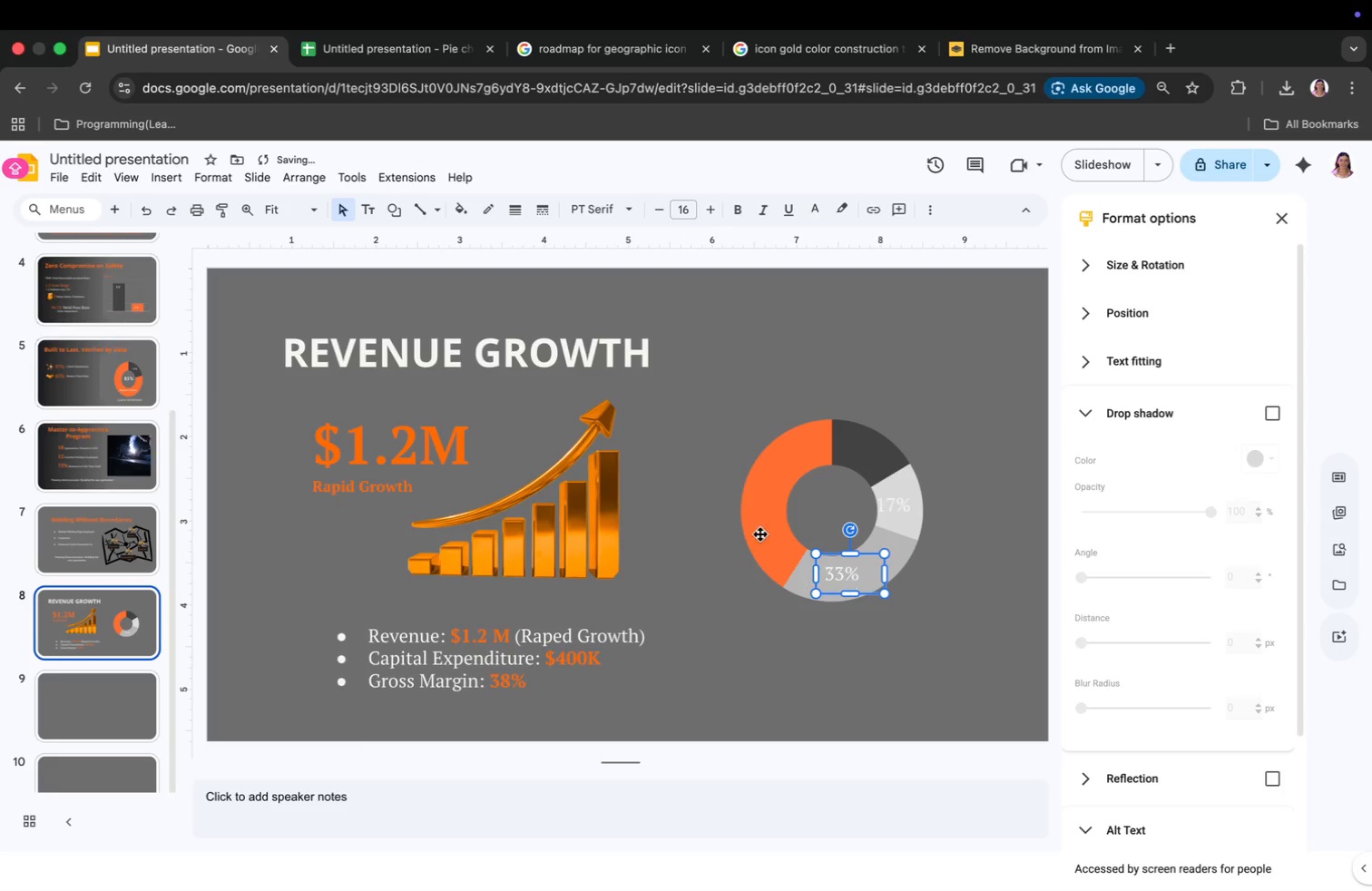 
double_click([757, 519])
 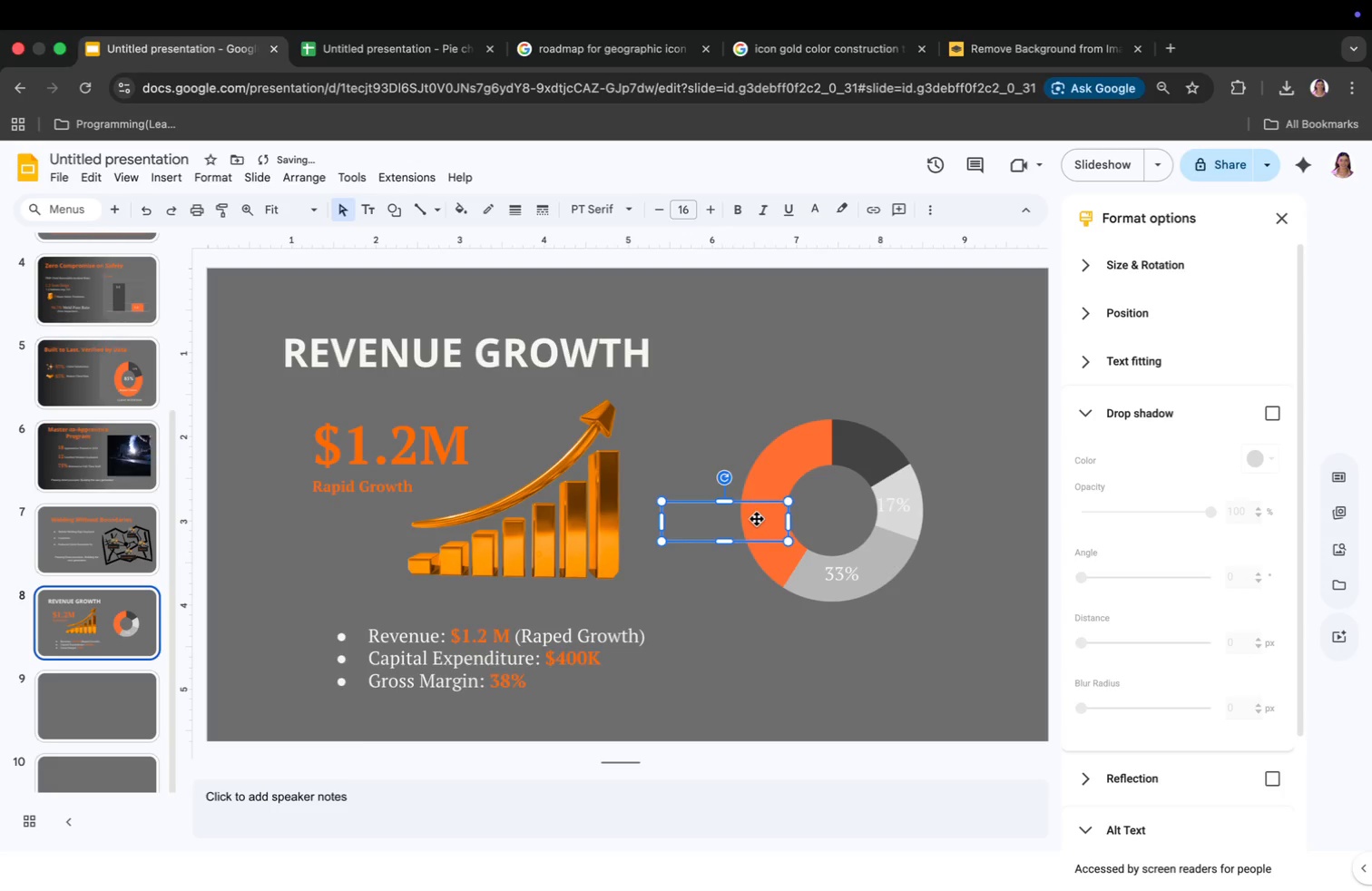 
left_click_drag(start_coordinate=[788, 524], to_coordinate=[733, 534])
 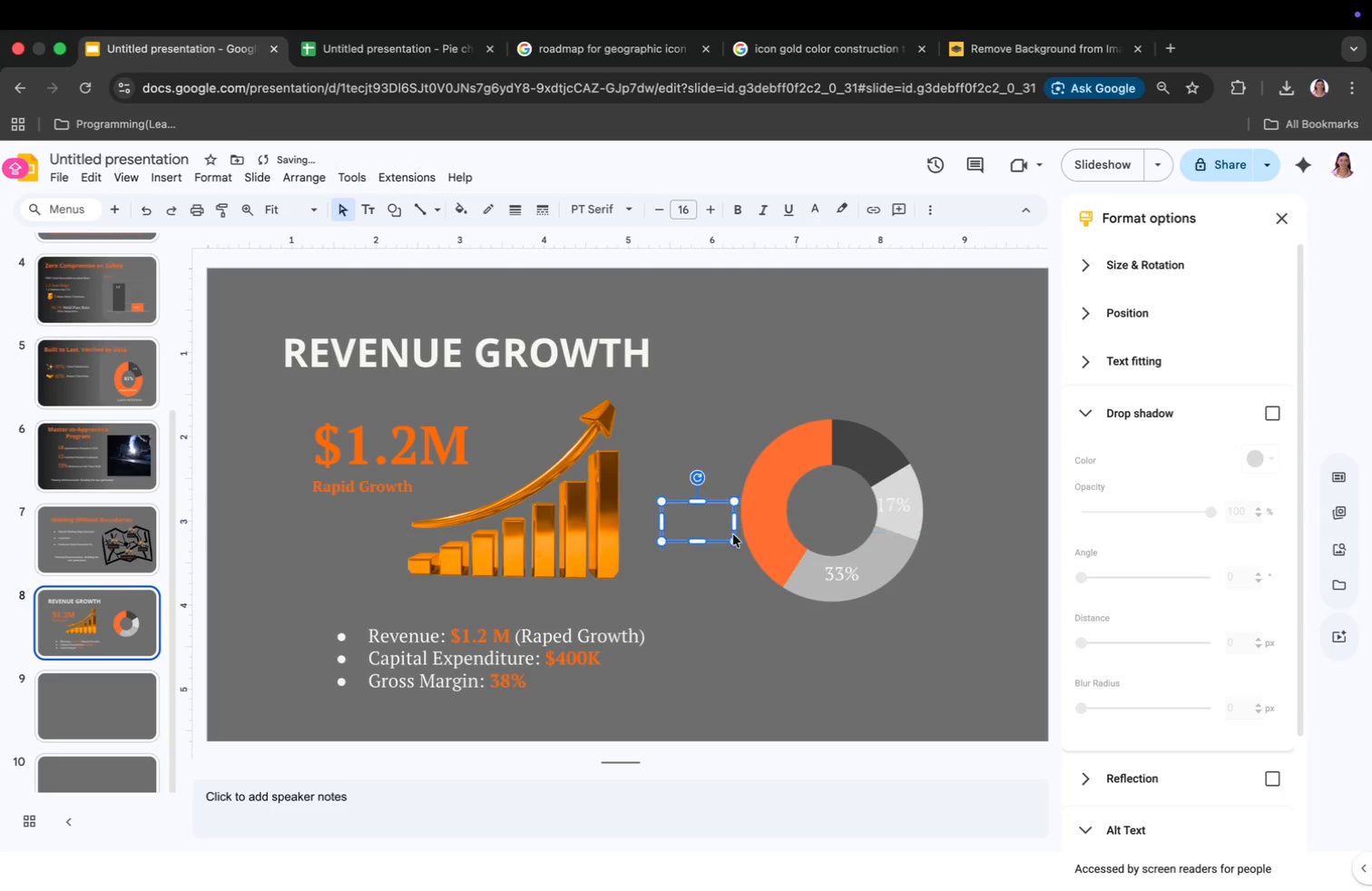 
double_click([706, 528])
 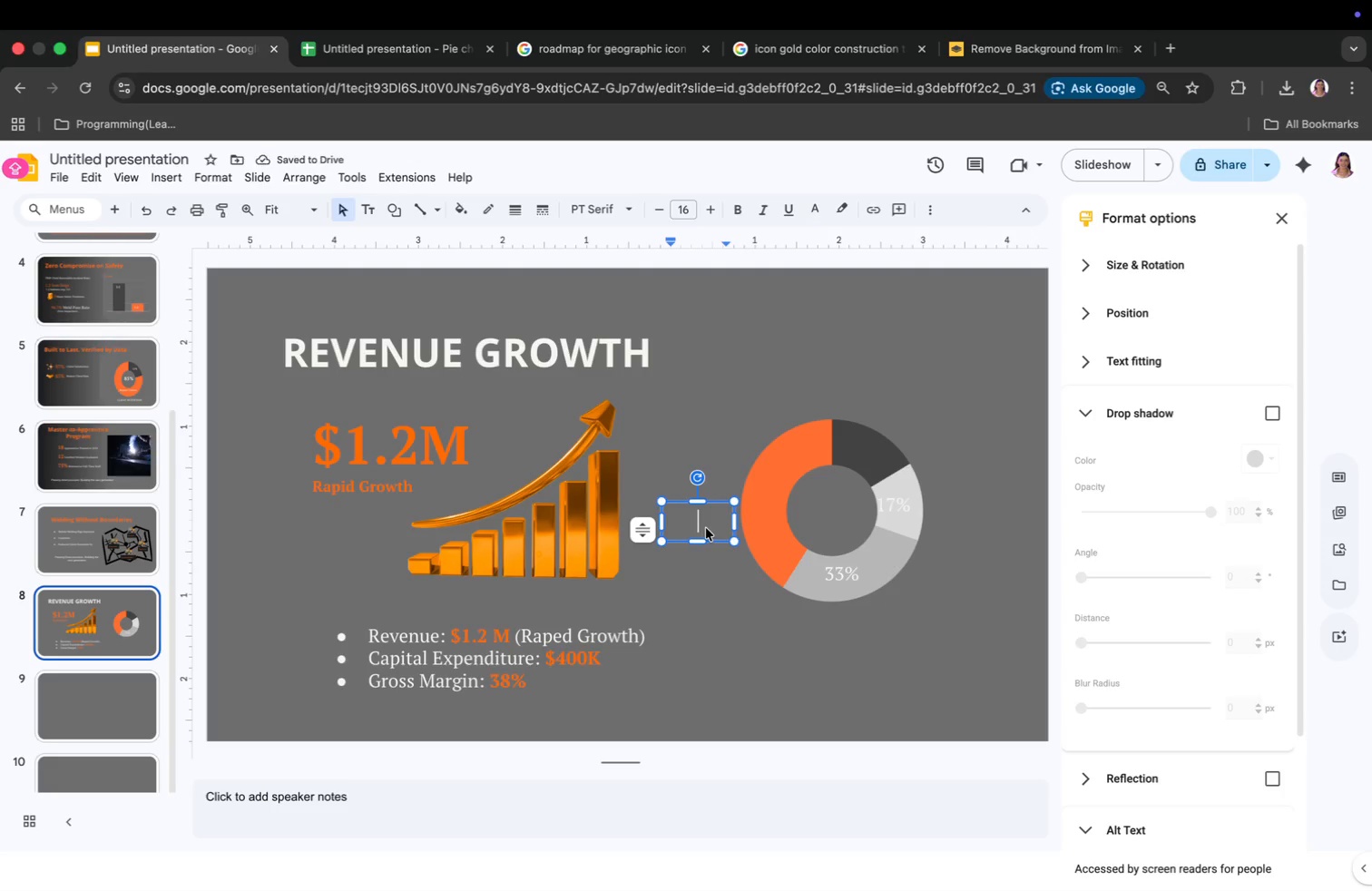 
type(50%)
 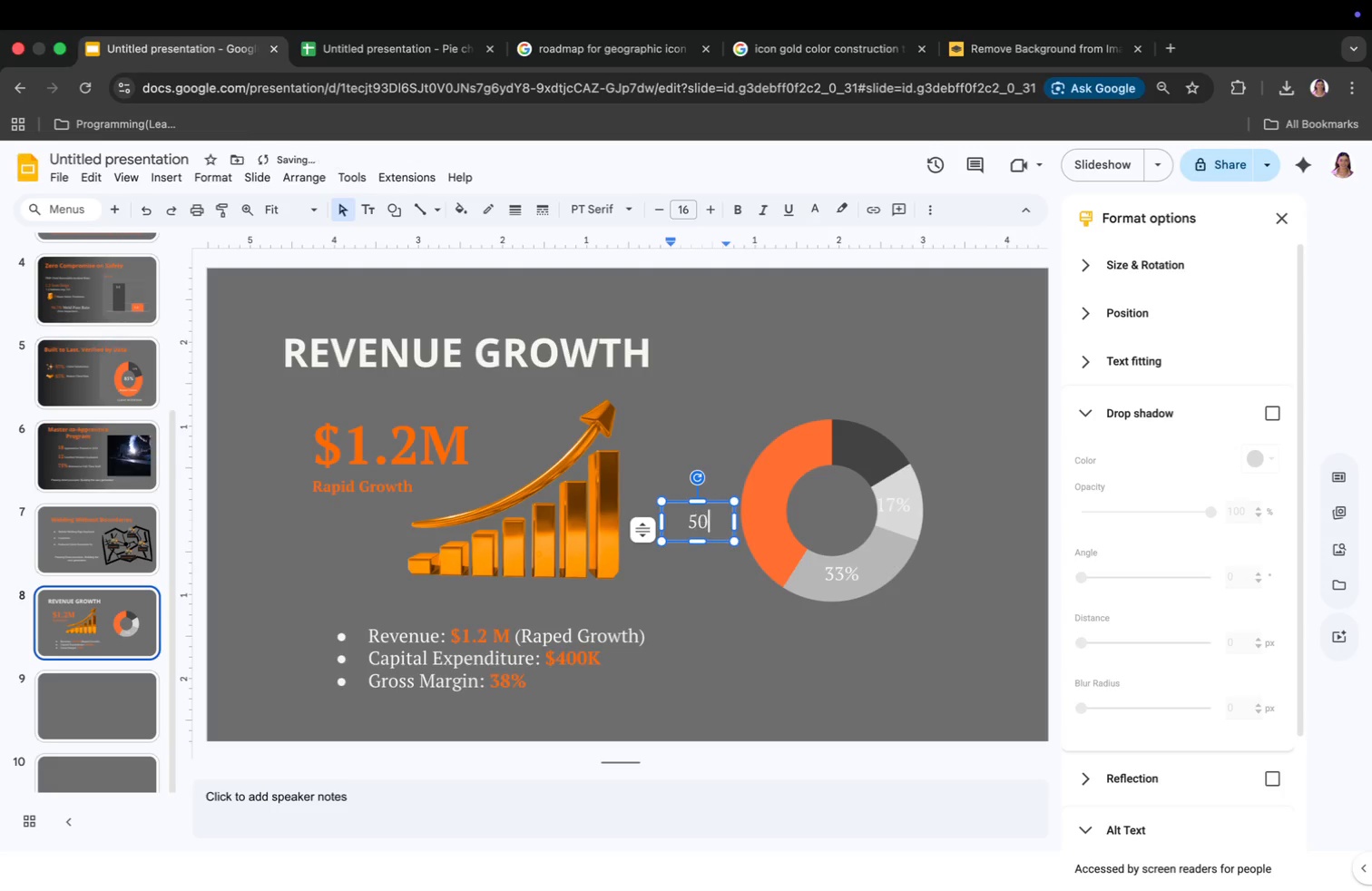 
left_click_drag(start_coordinate=[702, 506], to_coordinate=[681, 429])
 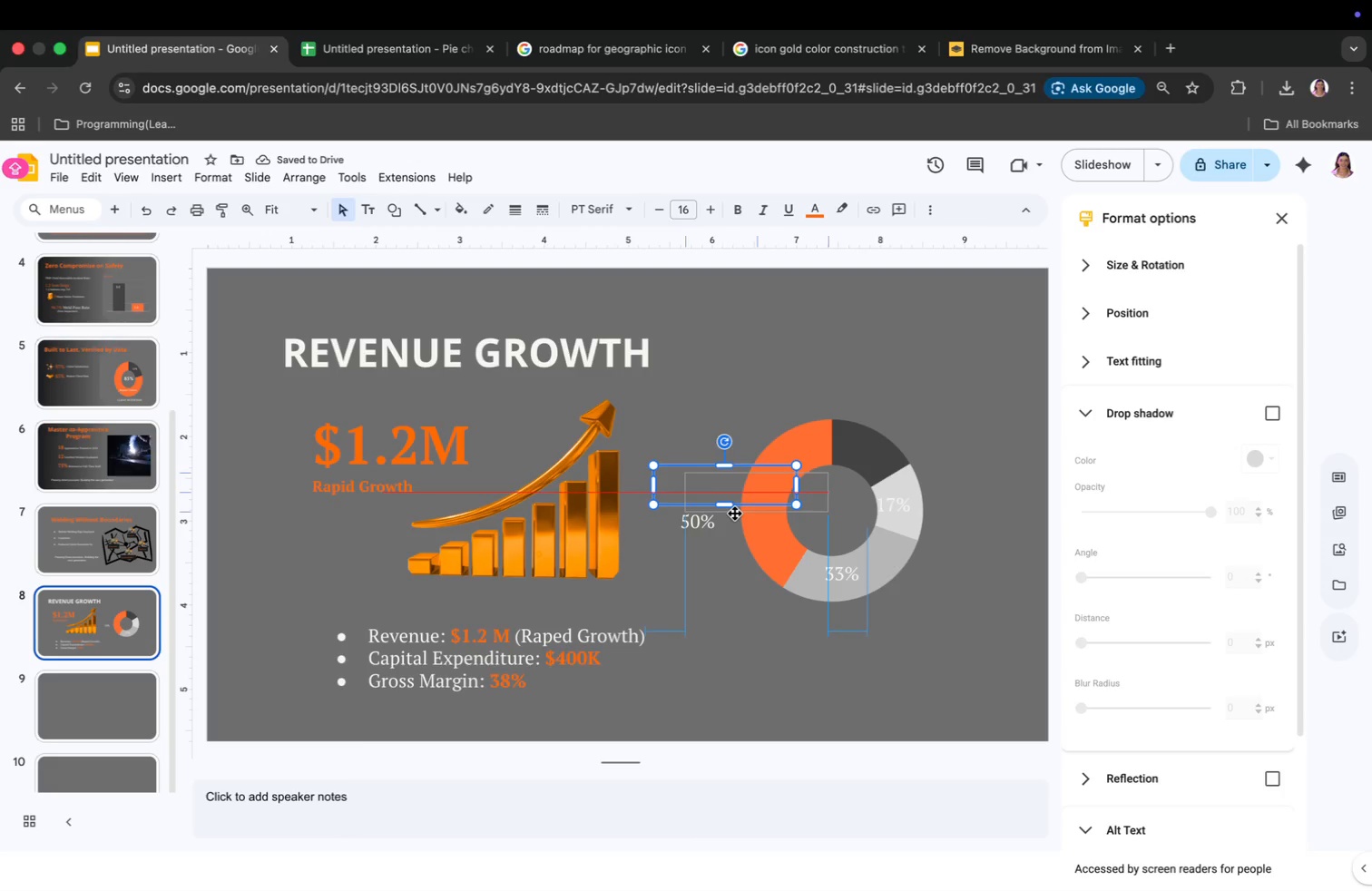 
left_click_drag(start_coordinate=[697, 508], to_coordinate=[773, 503])
 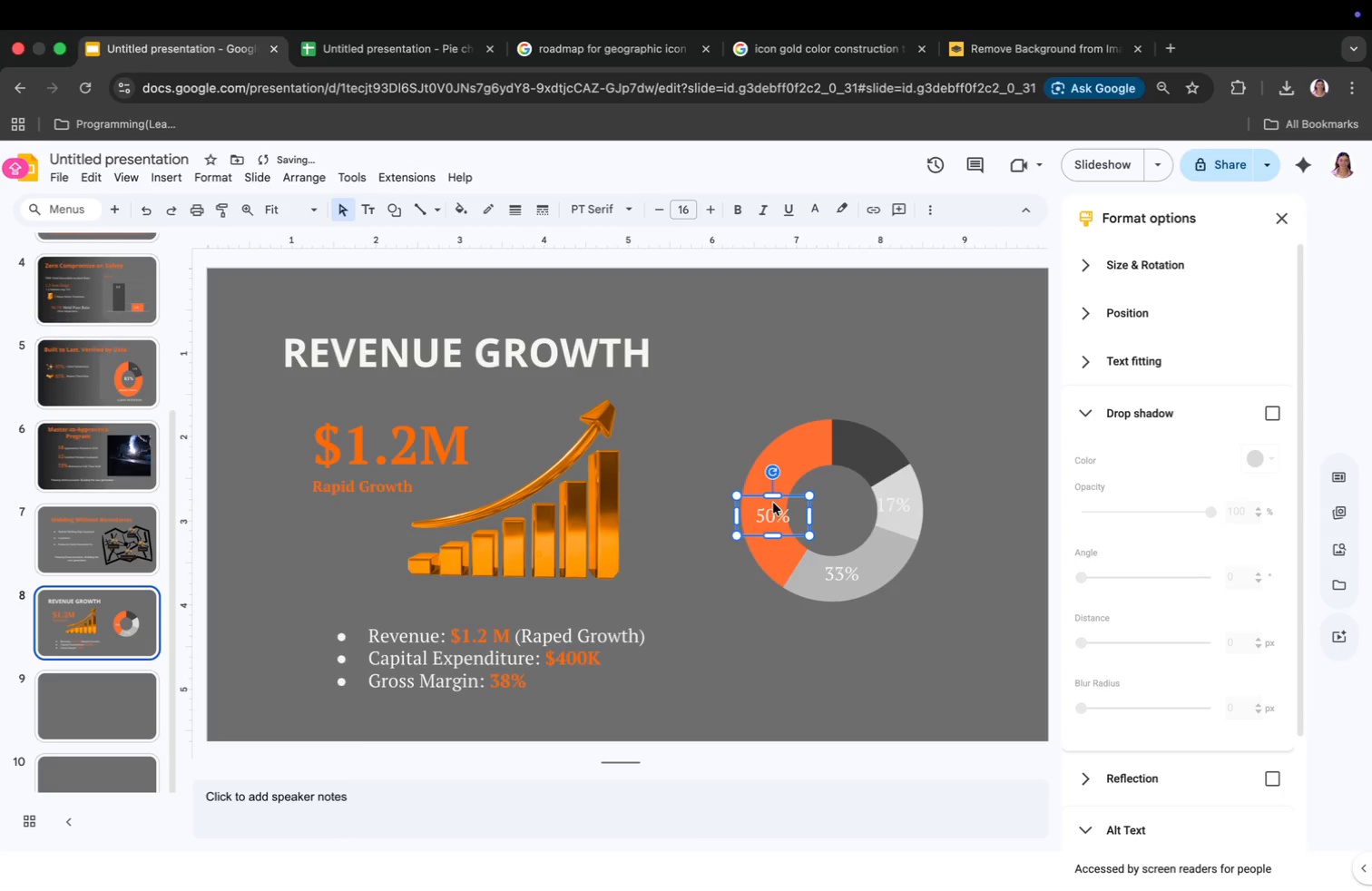 
left_click_drag(start_coordinate=[773, 501], to_coordinate=[768, 501])
 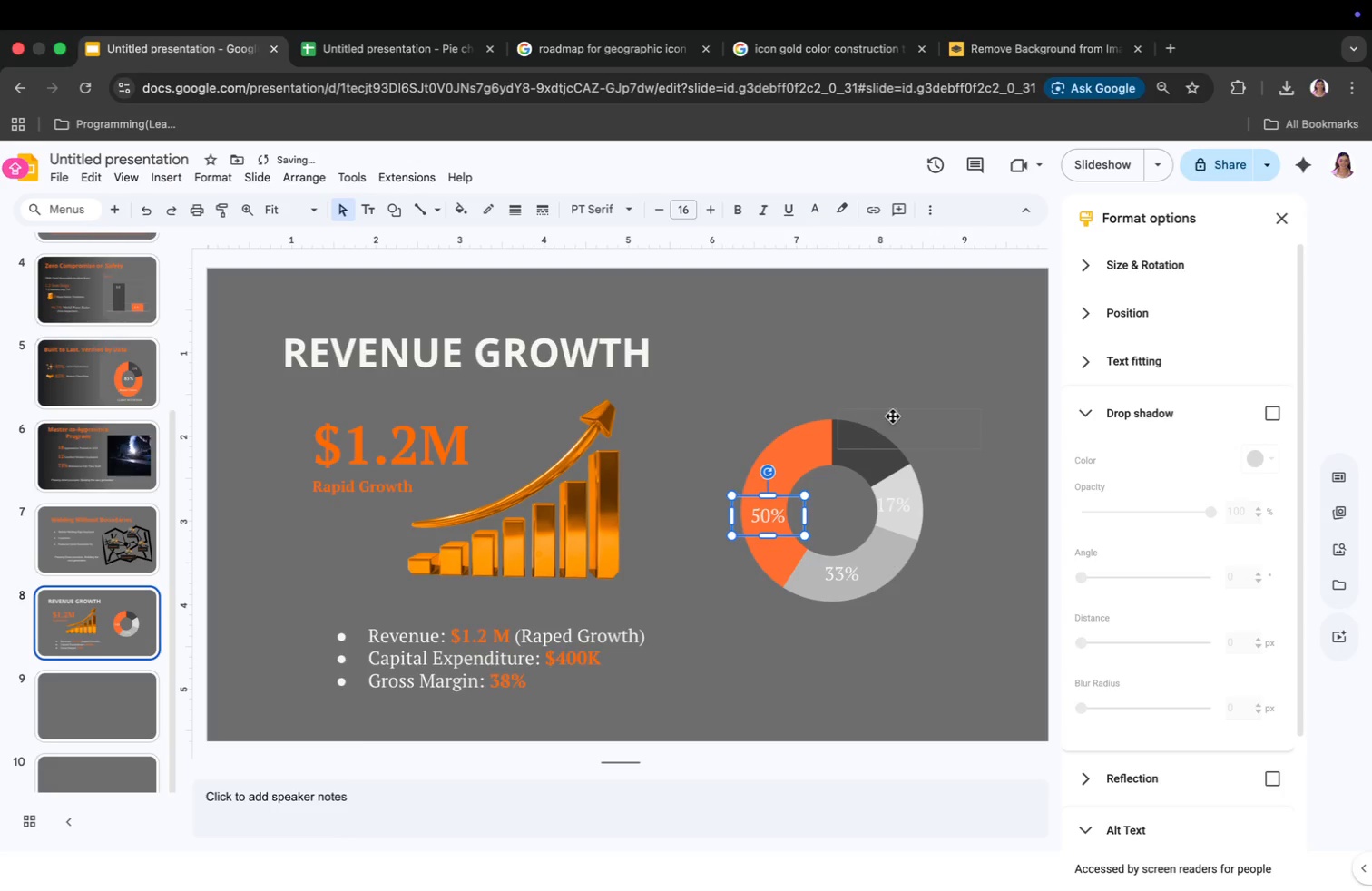 
double_click([893, 427])
 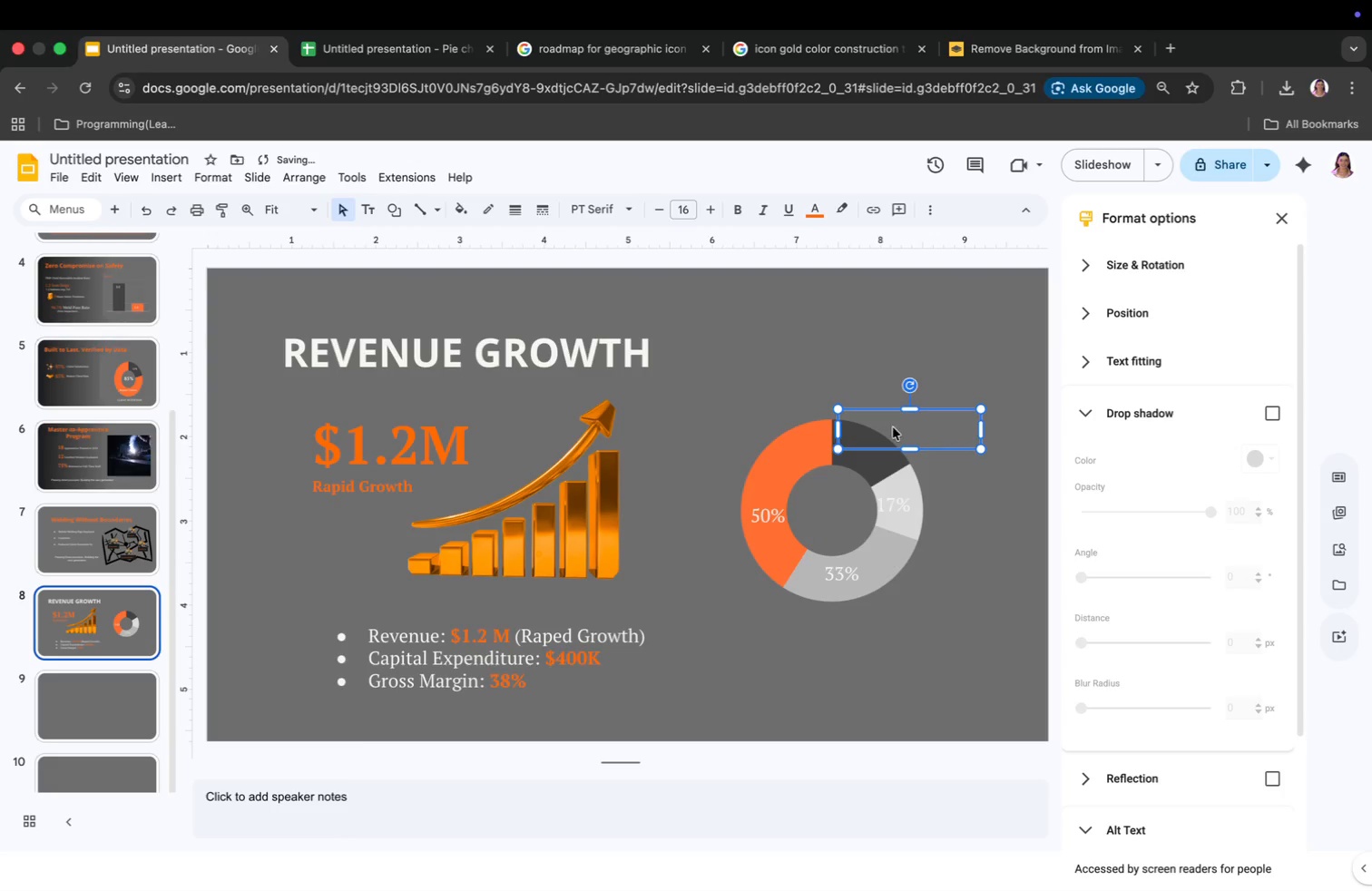 
type(33%)
 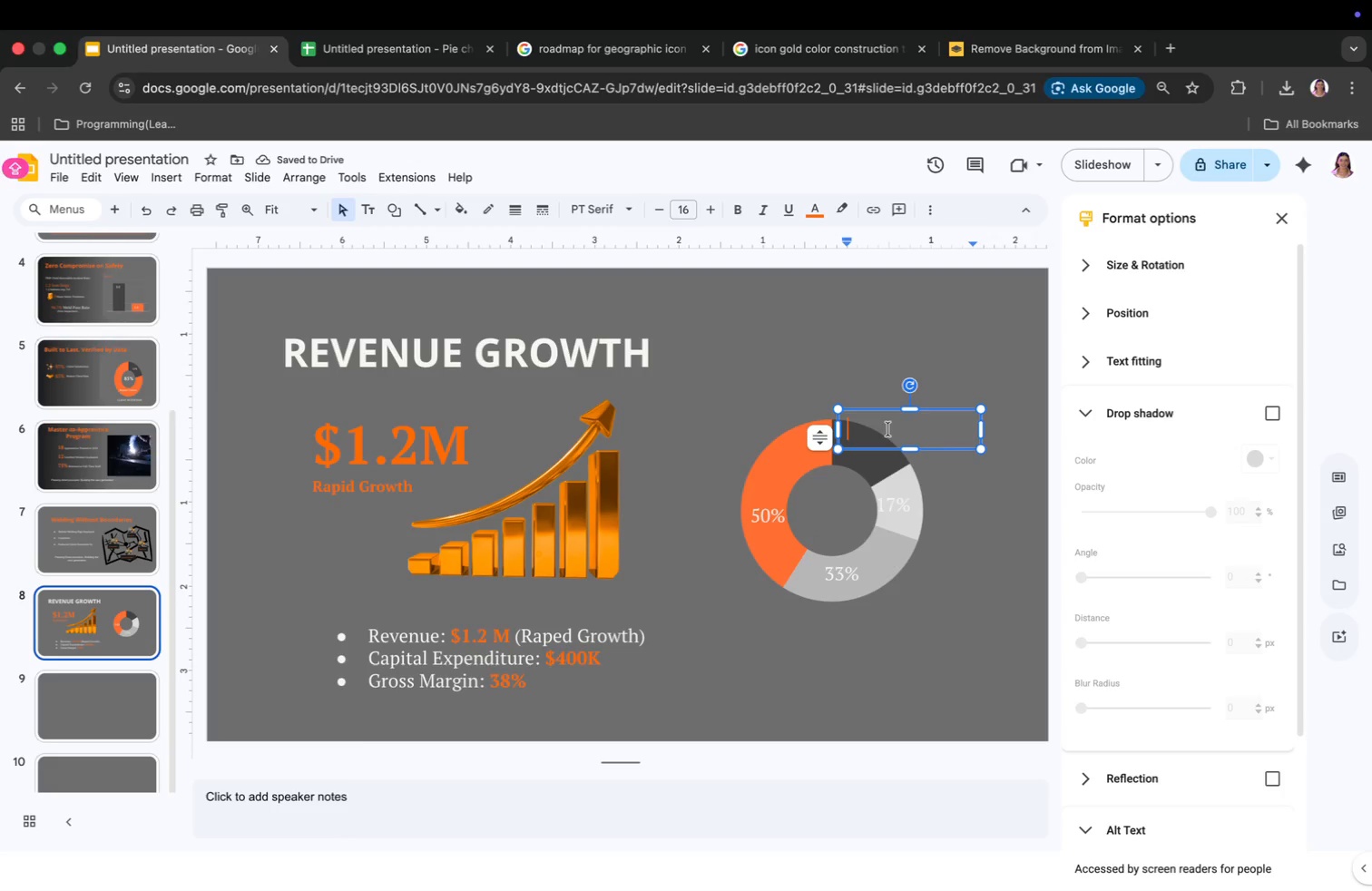 
key(Meta+CommandLeft)
 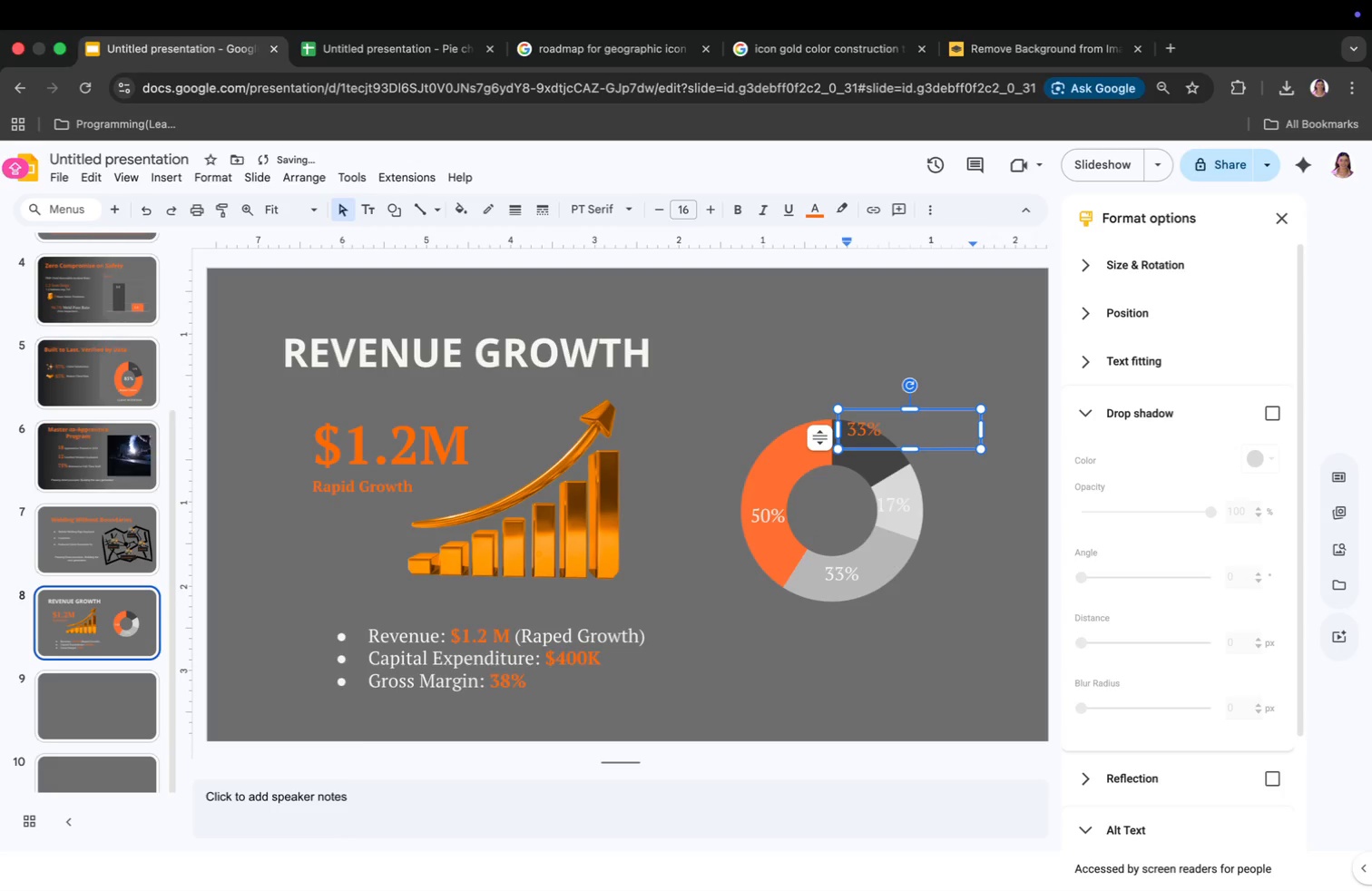 
key(Meta+A)
 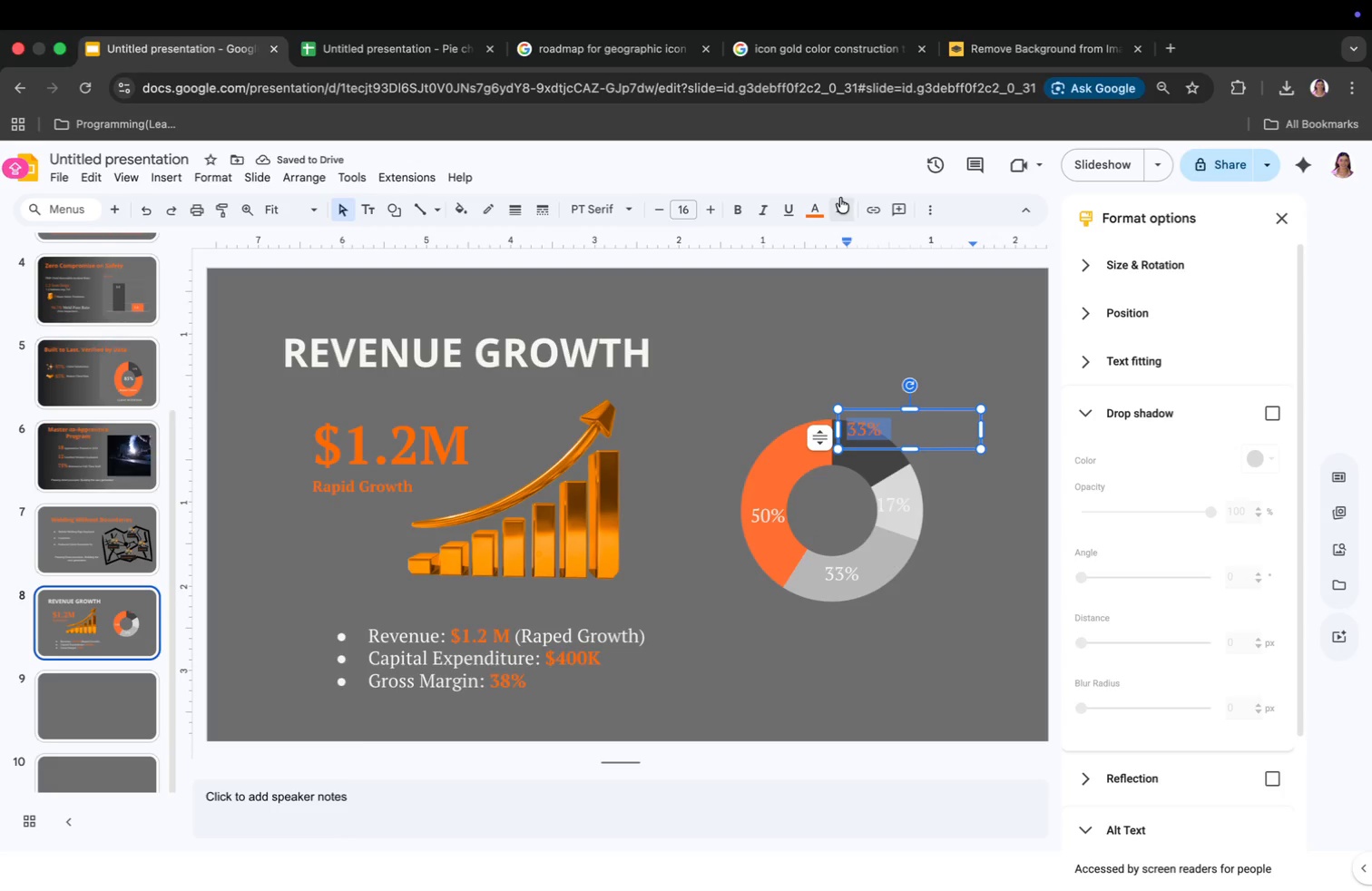 
left_click([815, 208])
 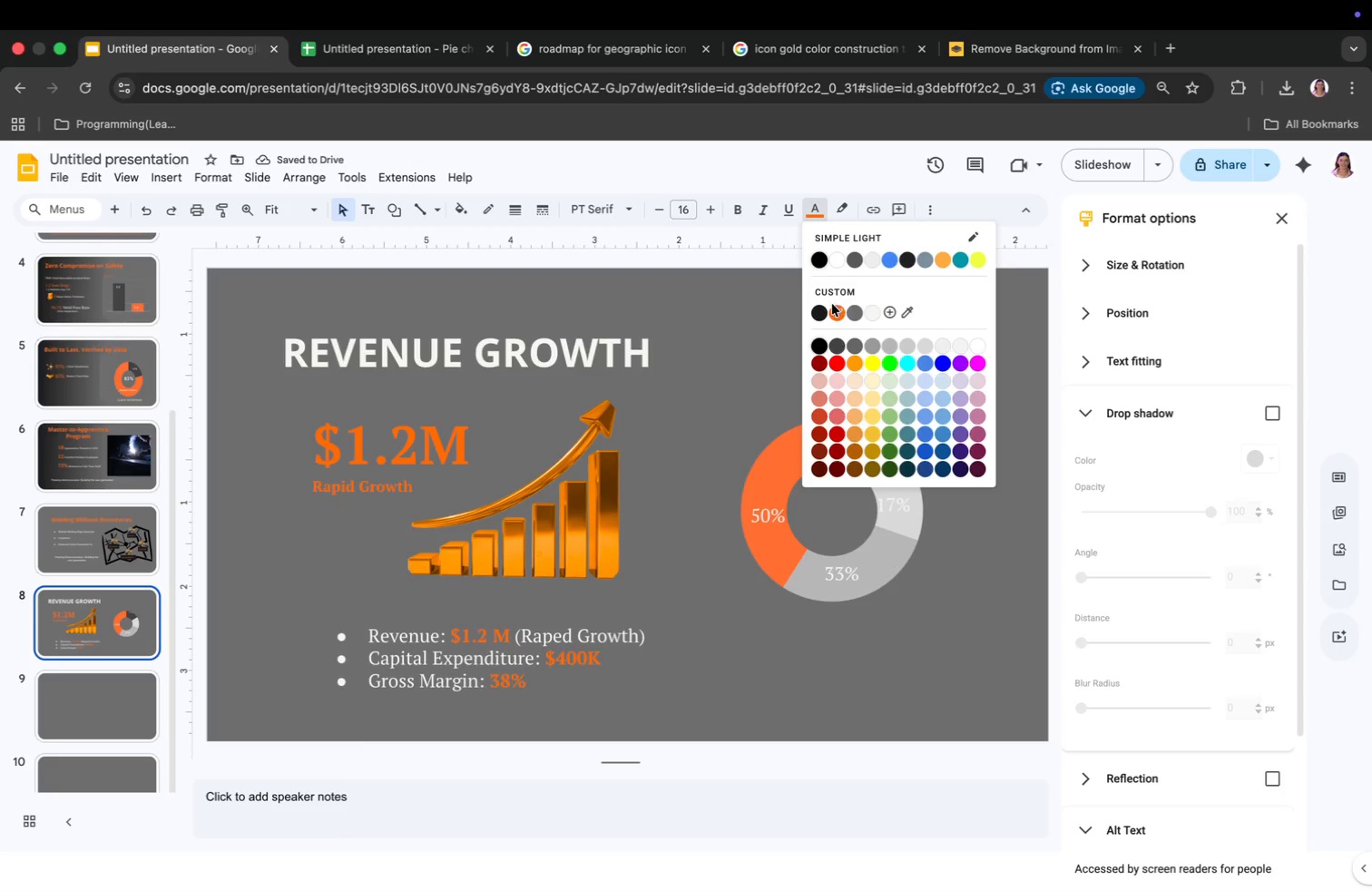 
left_click([878, 309])
 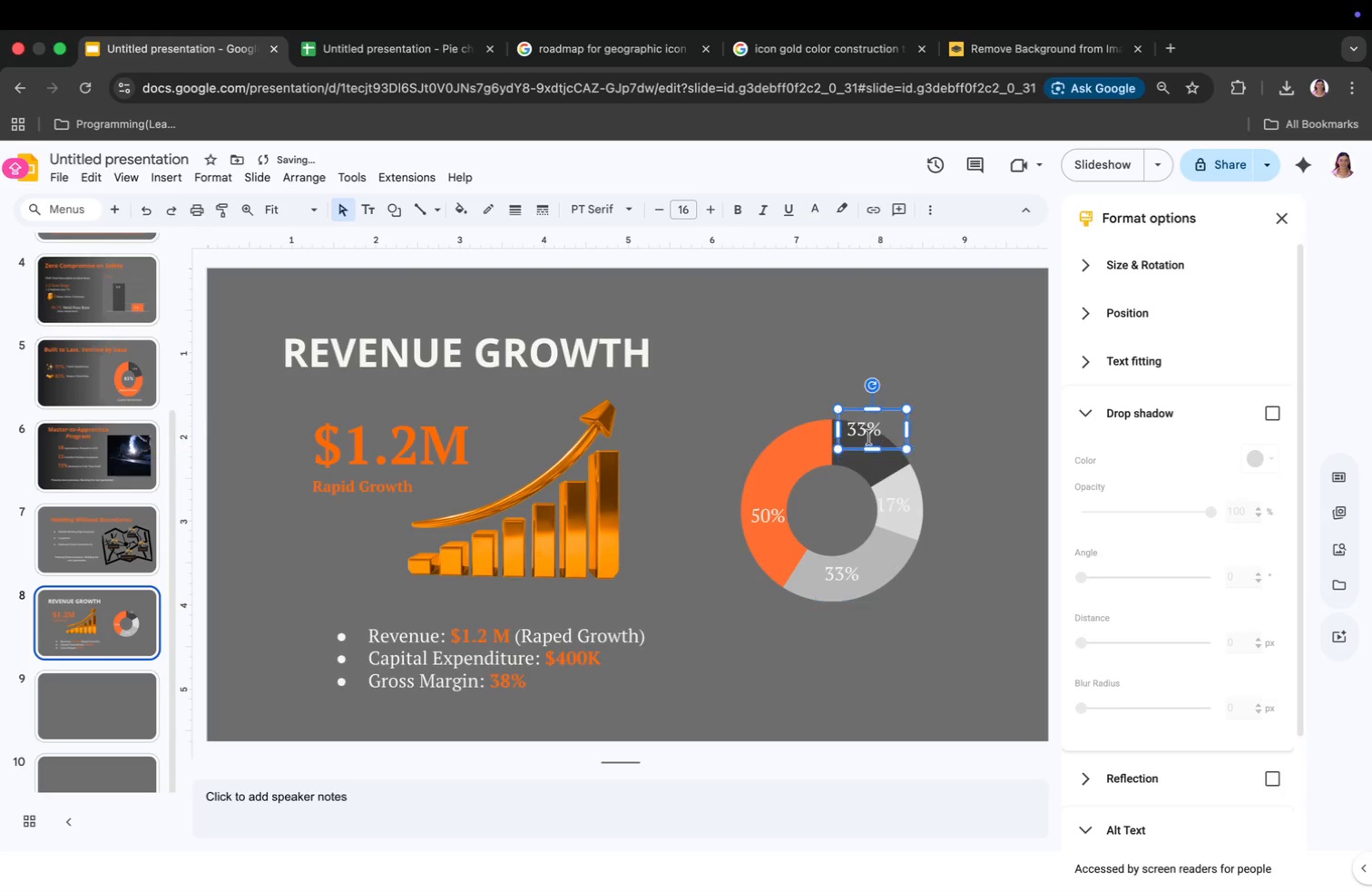 
left_click_drag(start_coordinate=[982, 430], to_coordinate=[903, 442])
 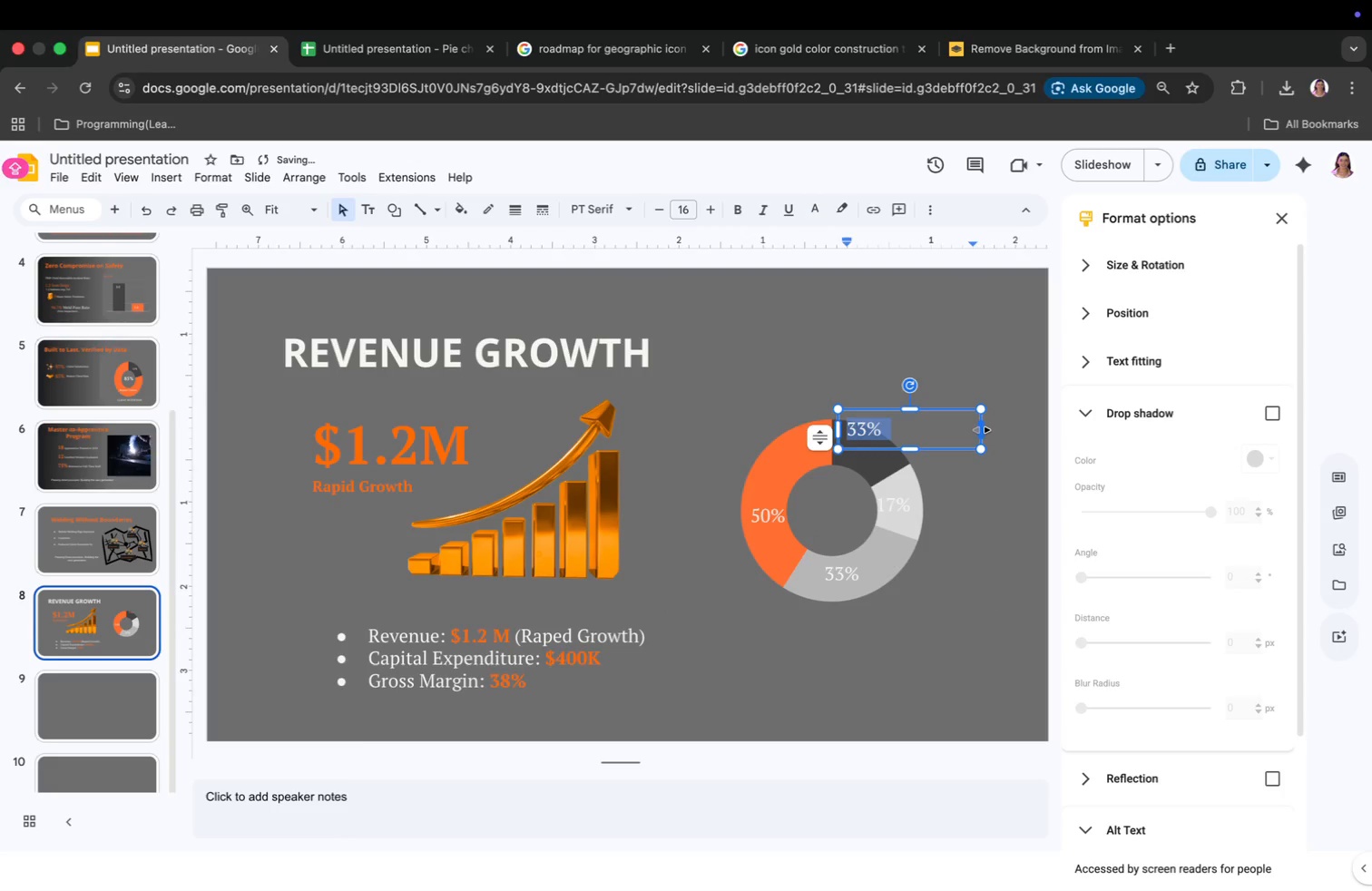 
left_click_drag(start_coordinate=[874, 416], to_coordinate=[877, 436])
 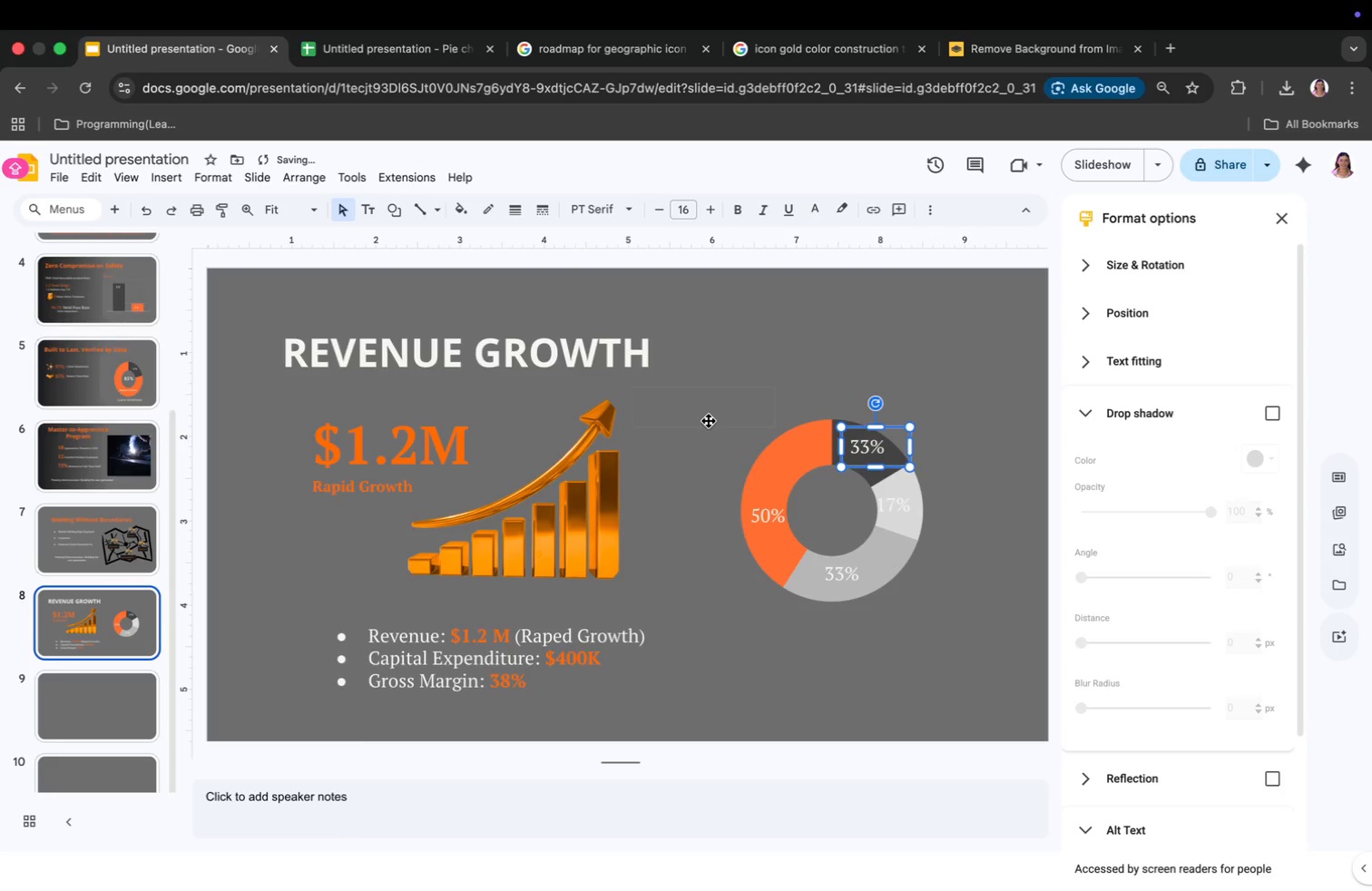 
double_click([701, 415])
 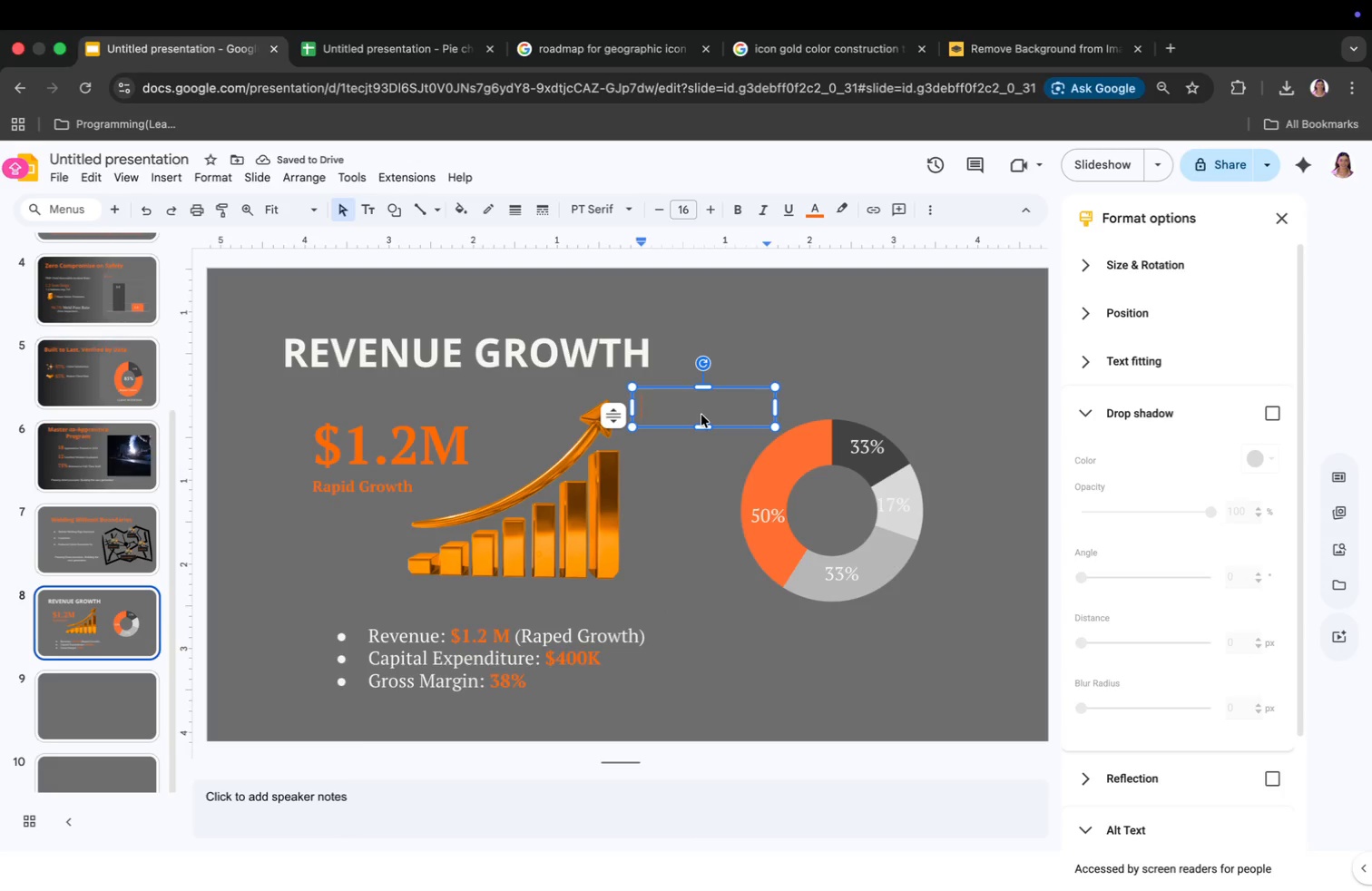 
type($400k)
 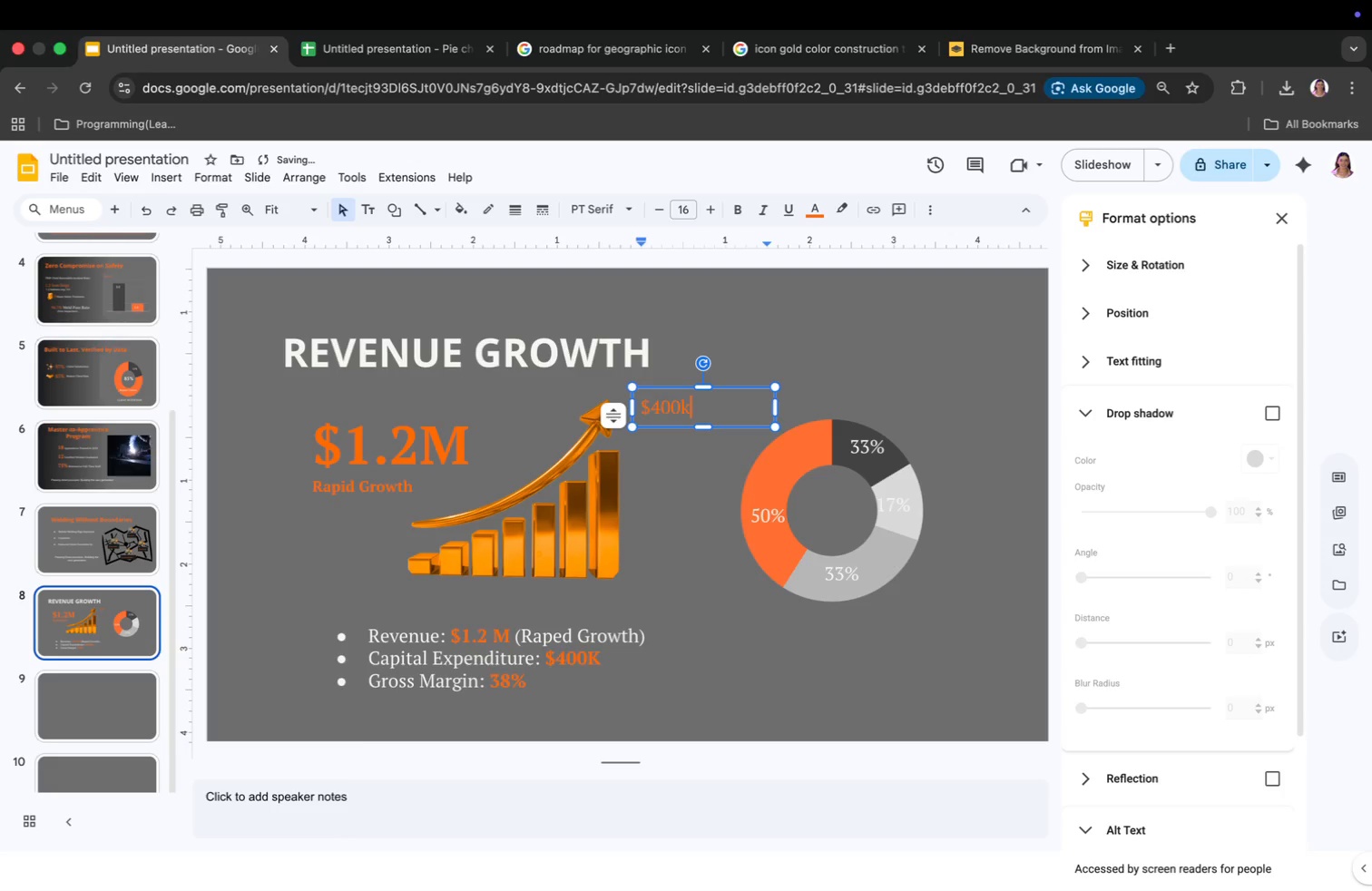 
key(Meta+CommandLeft)
 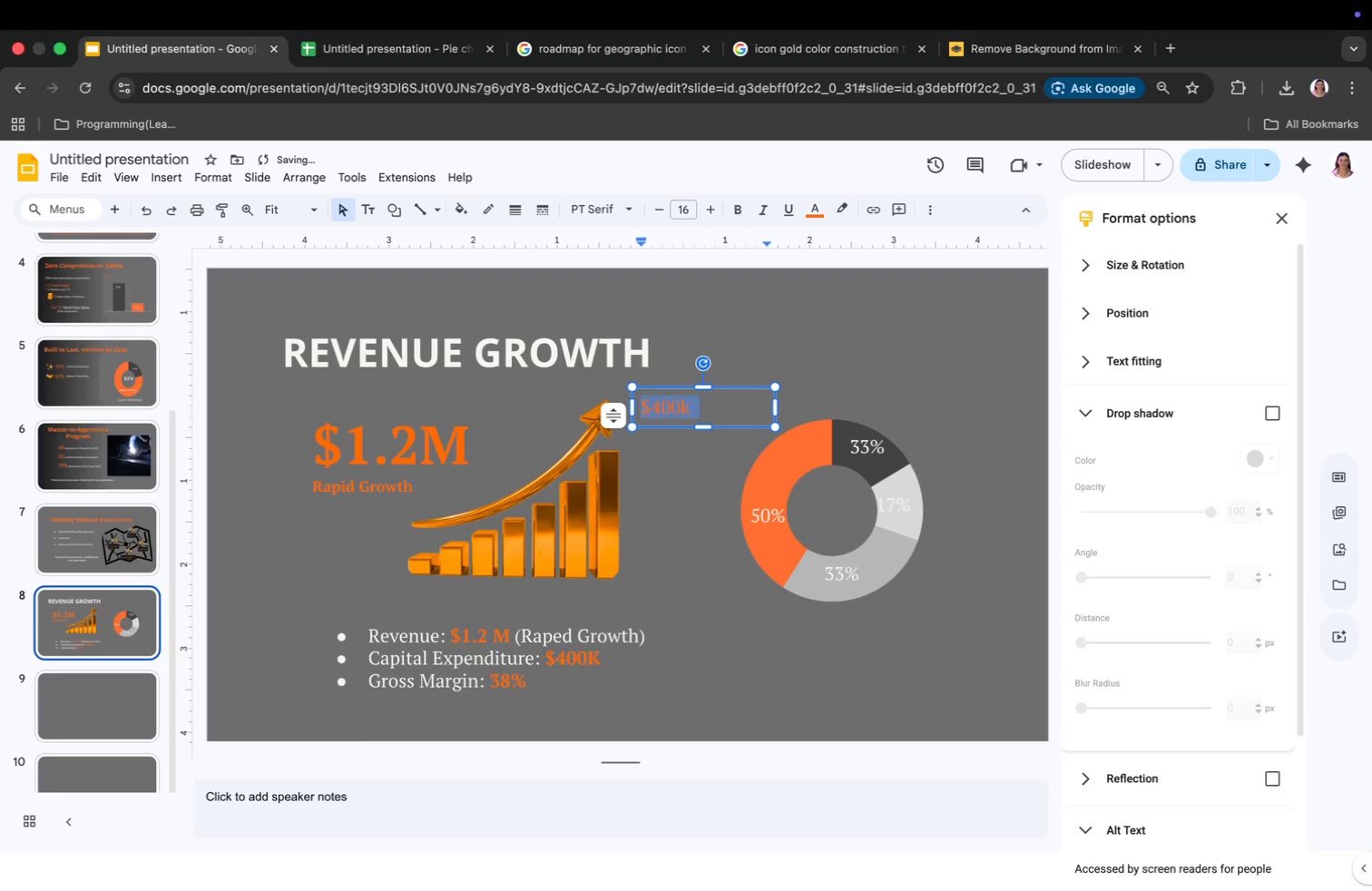 
key(Meta+A)
 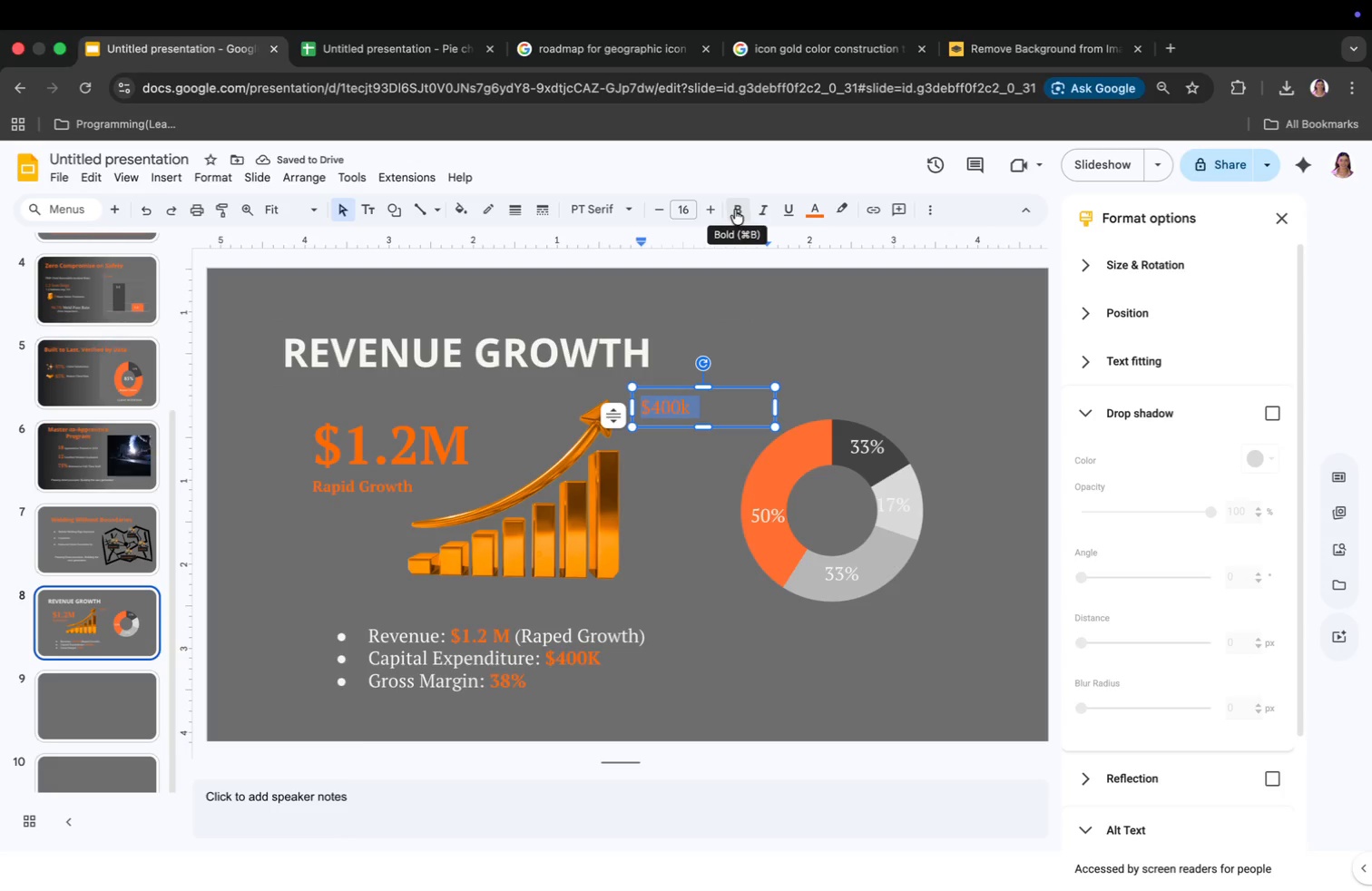 
left_click([736, 210])
 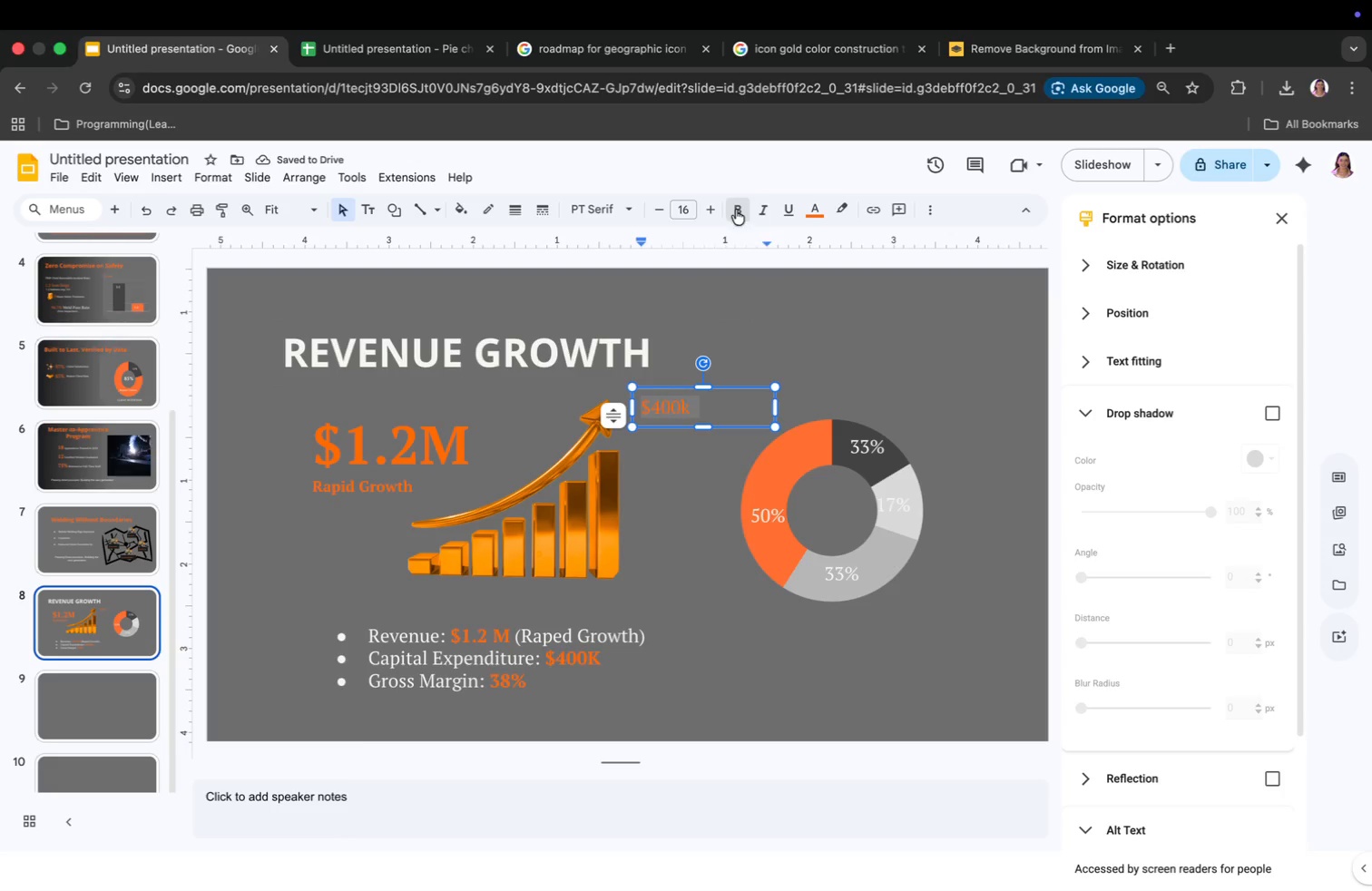 
left_click_drag(start_coordinate=[774, 408], to_coordinate=[749, 413])
 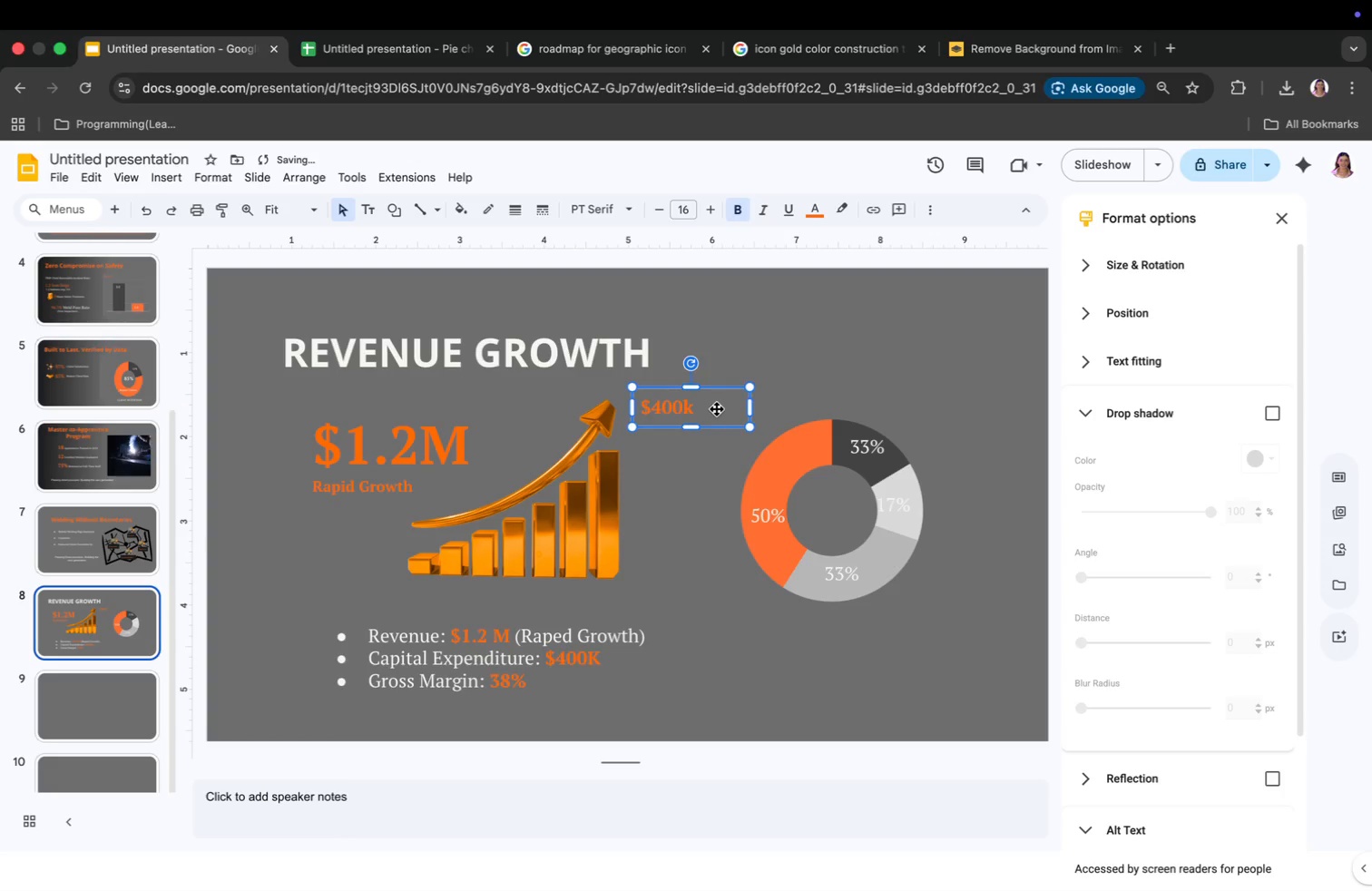 
double_click([716, 408])
 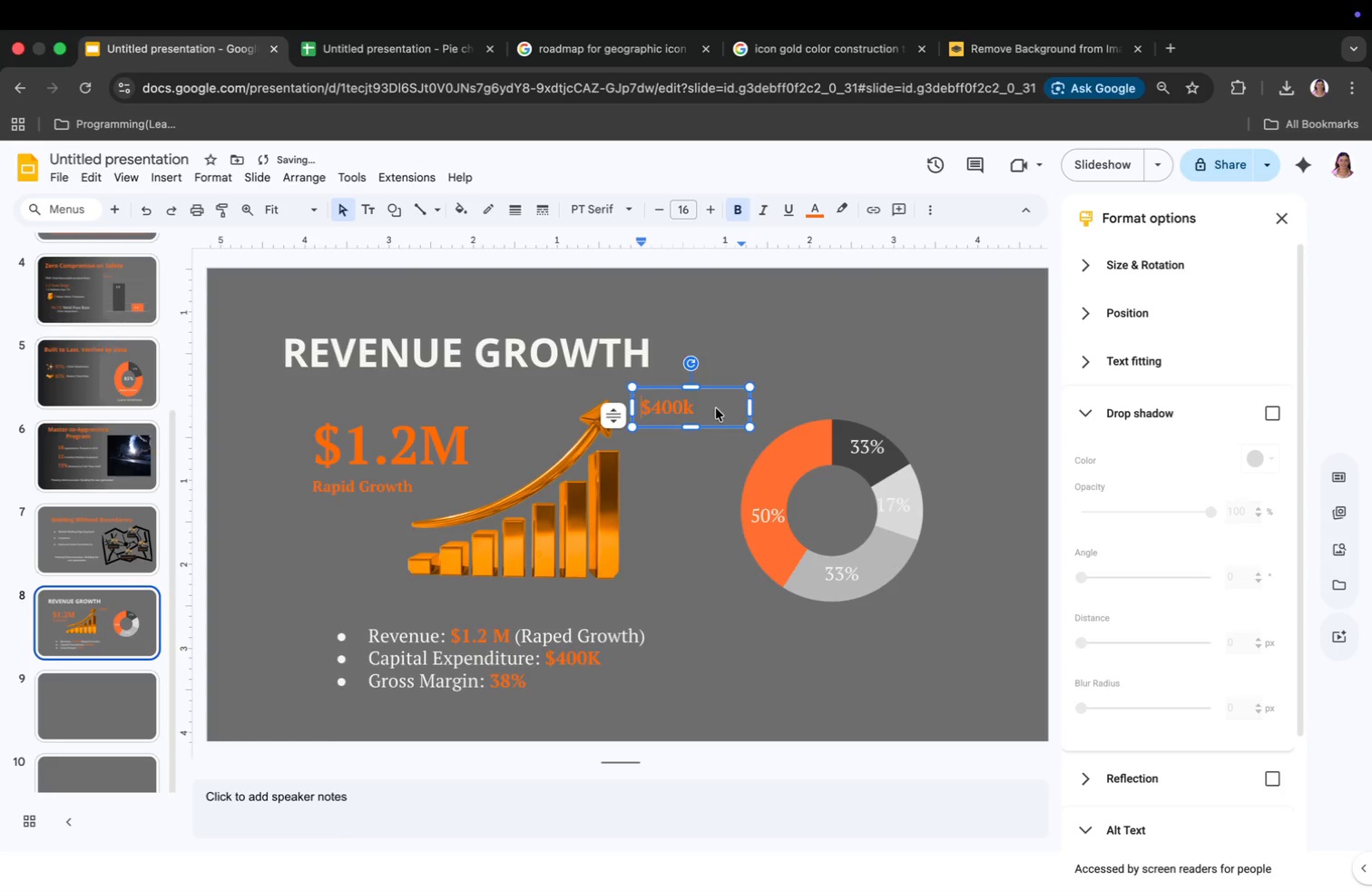 
left_click([716, 408])
 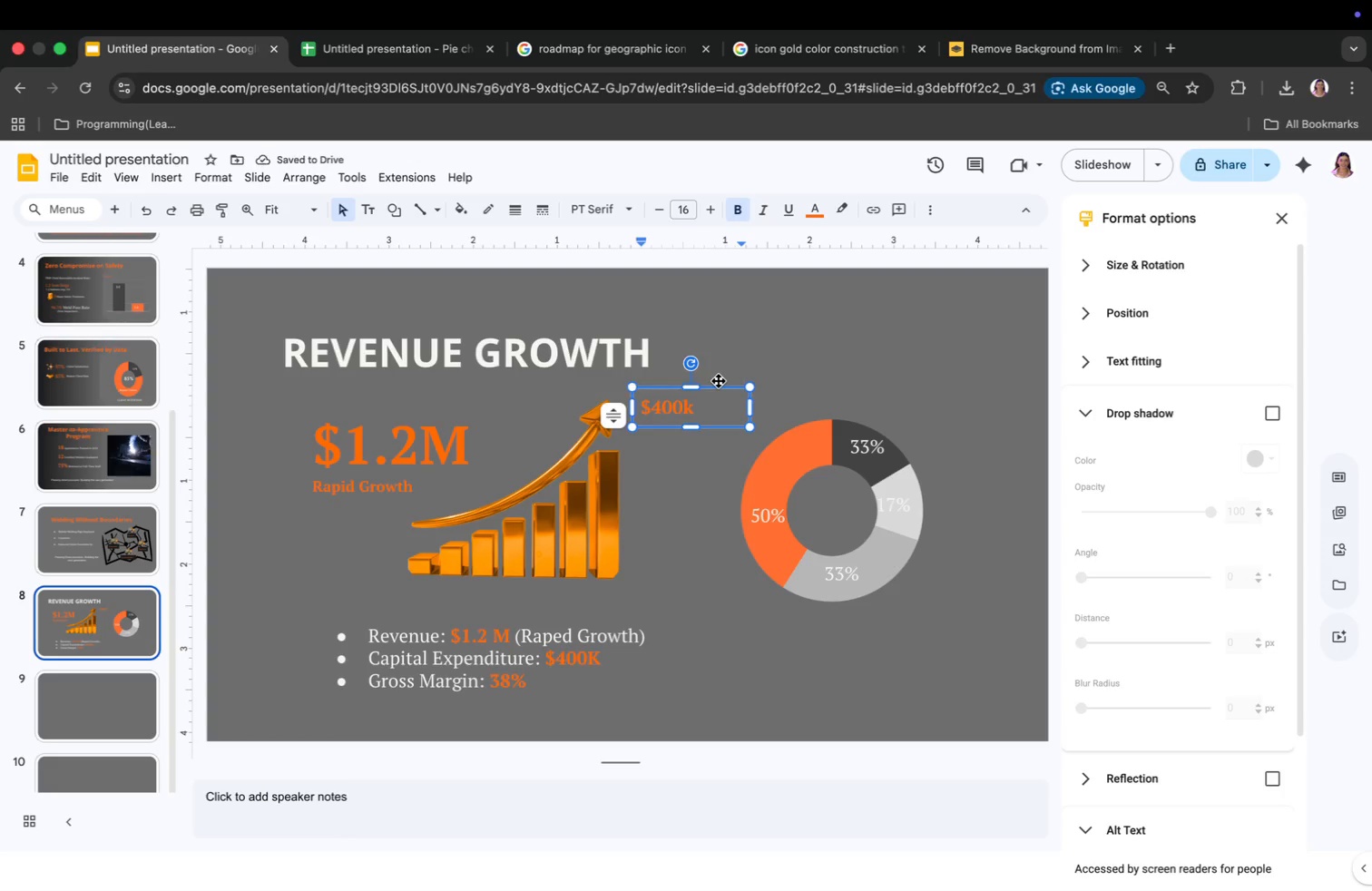 
key(Enter)
 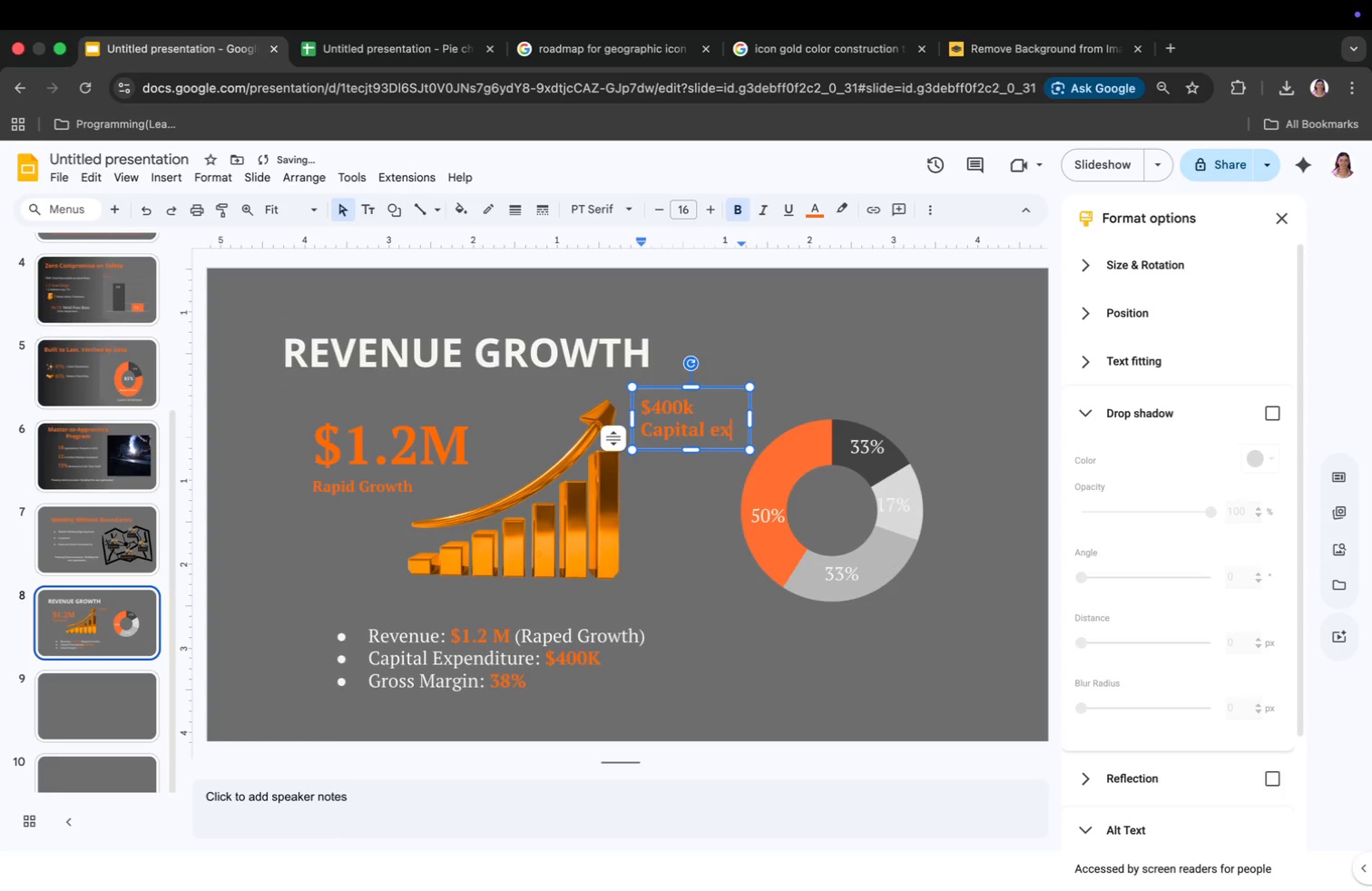 
type(Capital ex)
key(Backspace)
key(Backspace)
type(EXPO)
 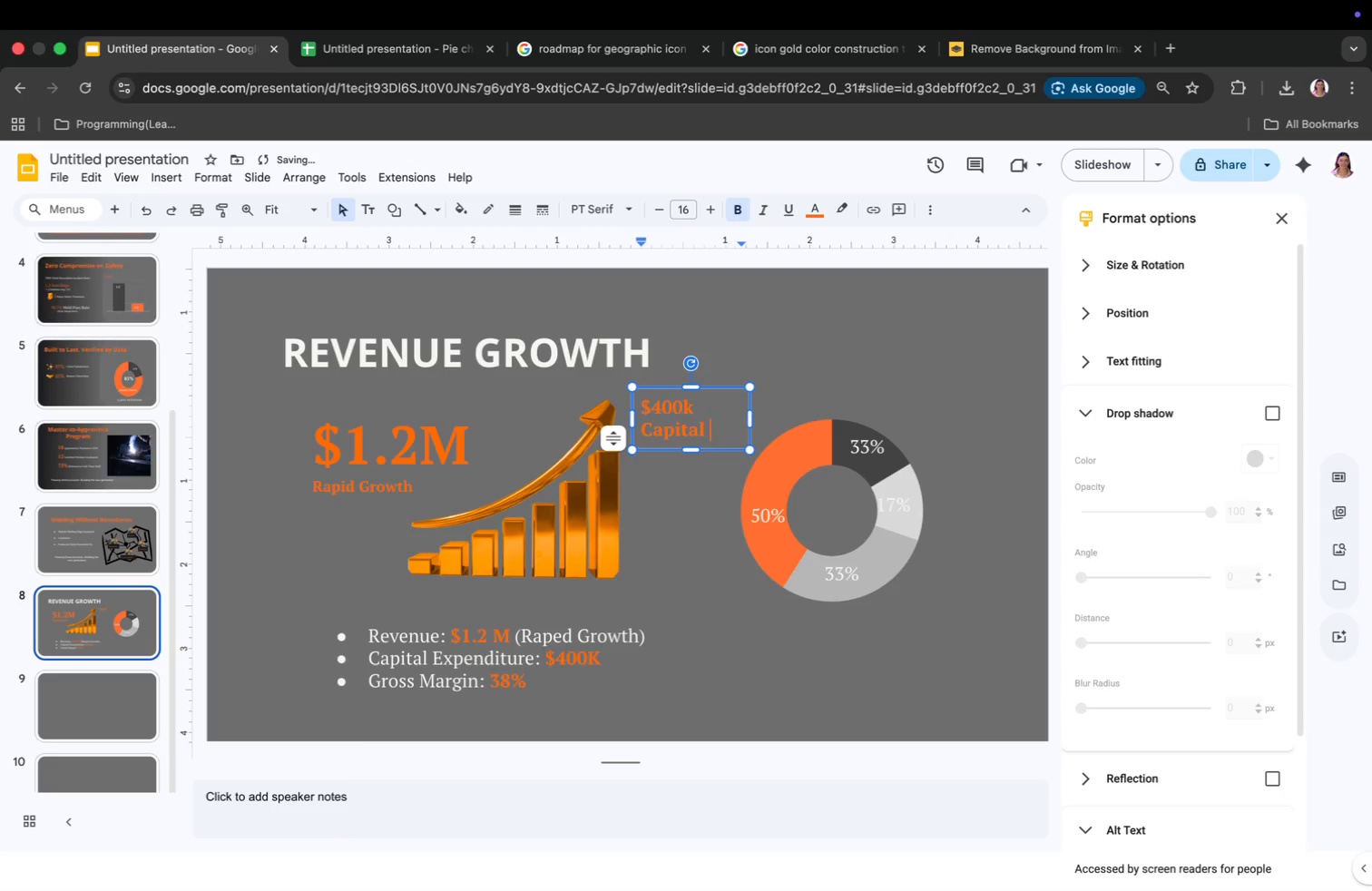 
type(PENTI)
key(Backspace)
key(Backspace)
type(DITURE)
 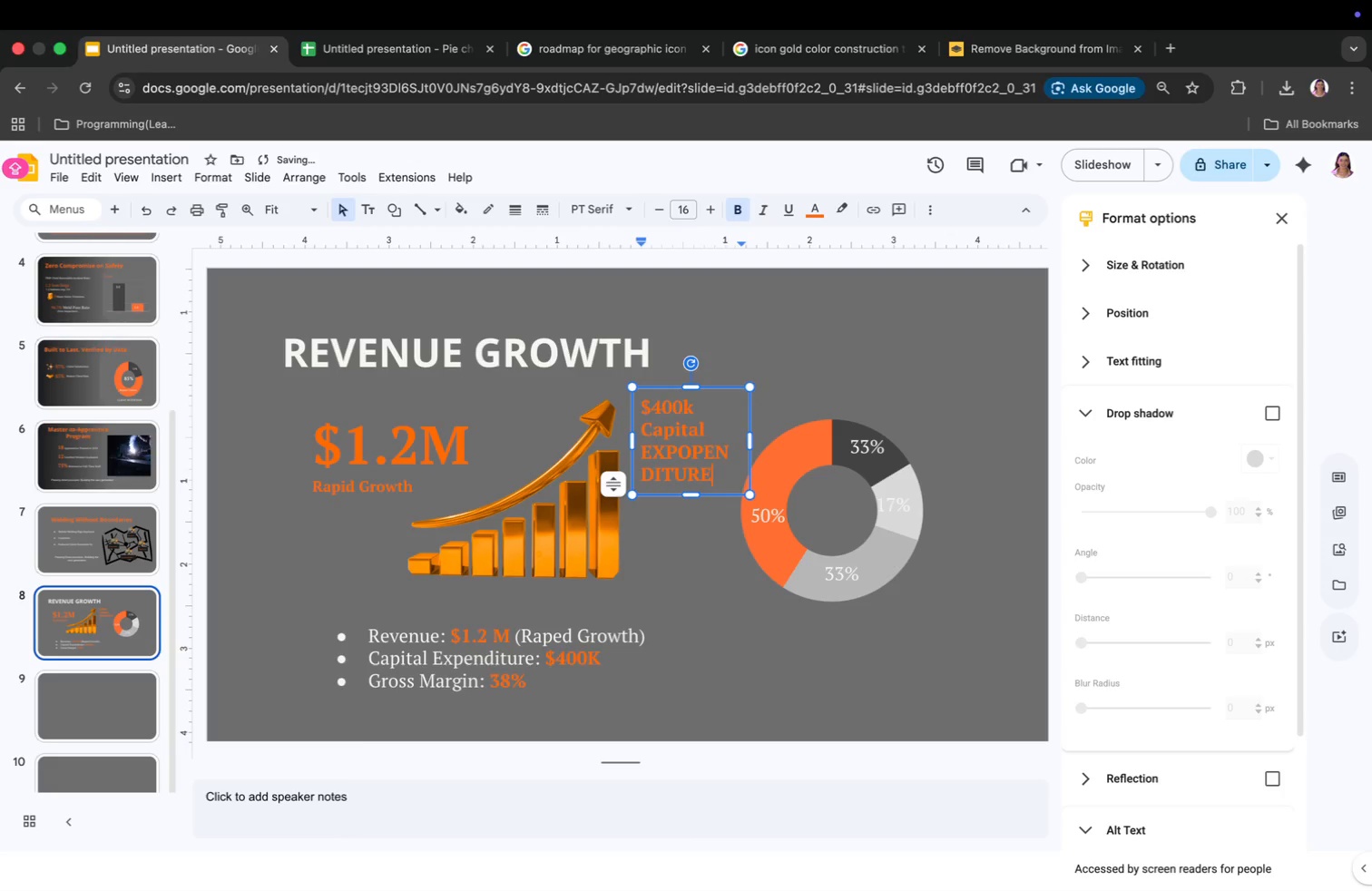 
left_click_drag(start_coordinate=[642, 435], to_coordinate=[720, 482])
 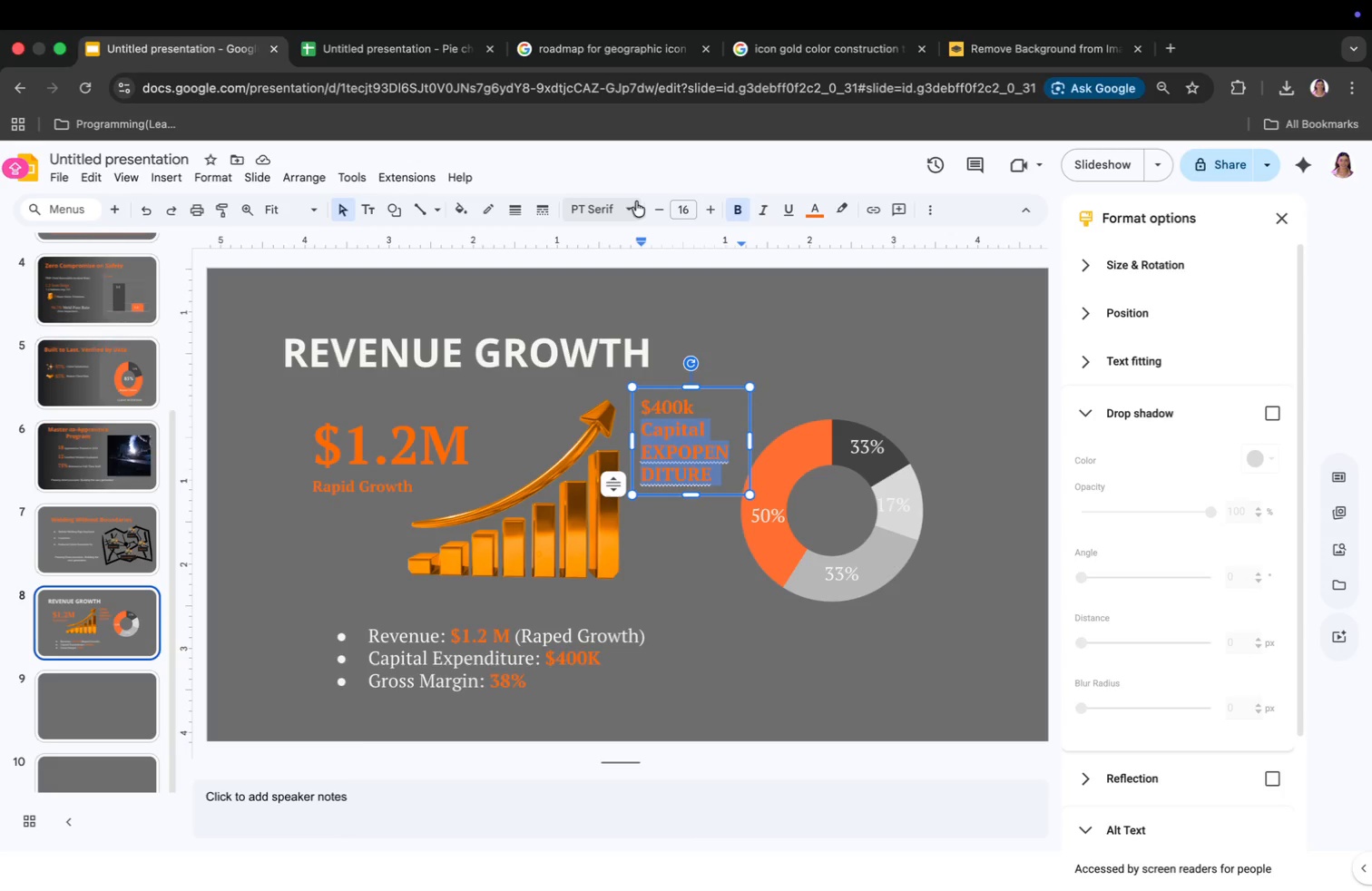 
double_click([653, 207])
 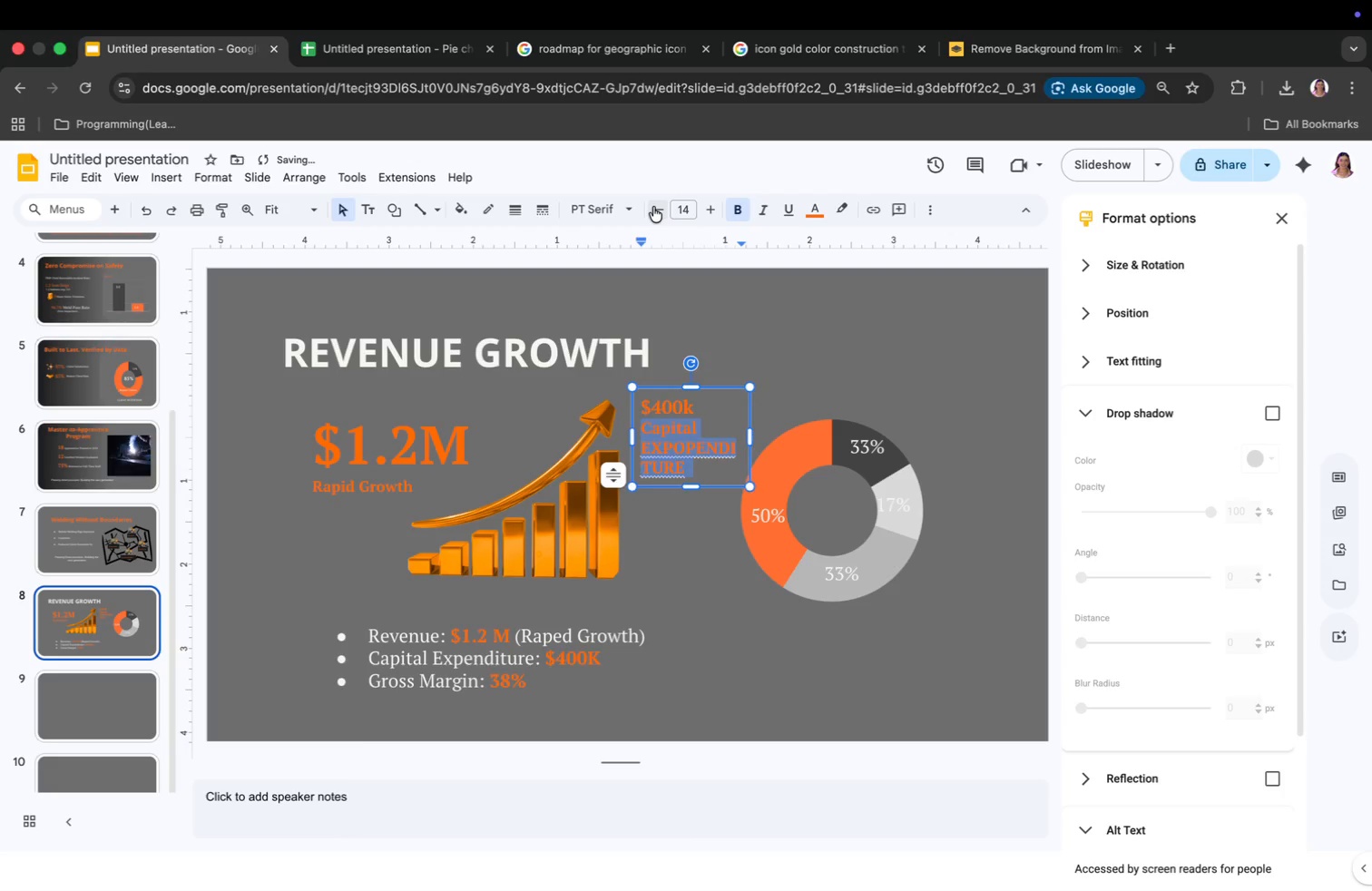 
triple_click([653, 207])
 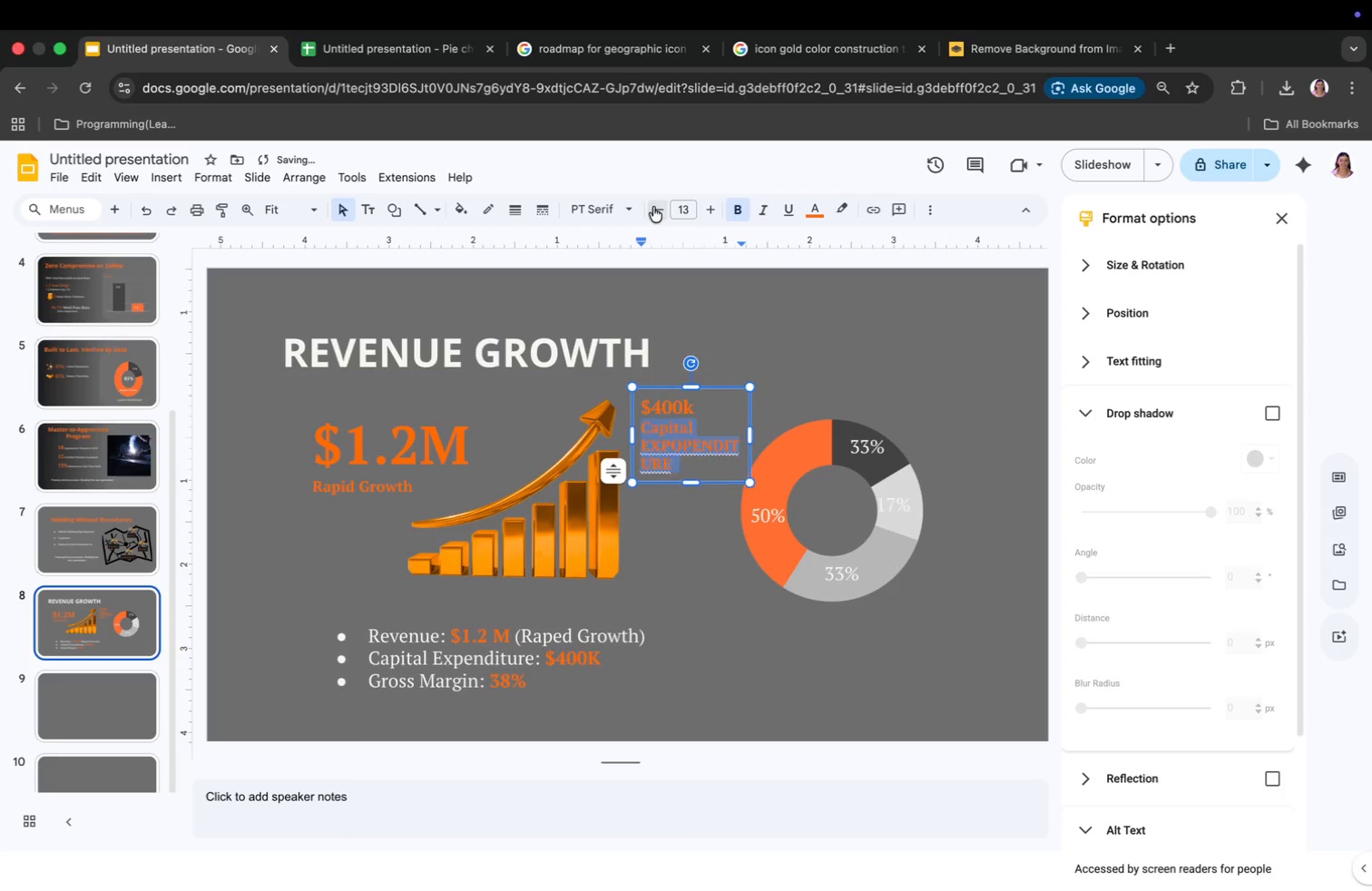 
triple_click([653, 207])
 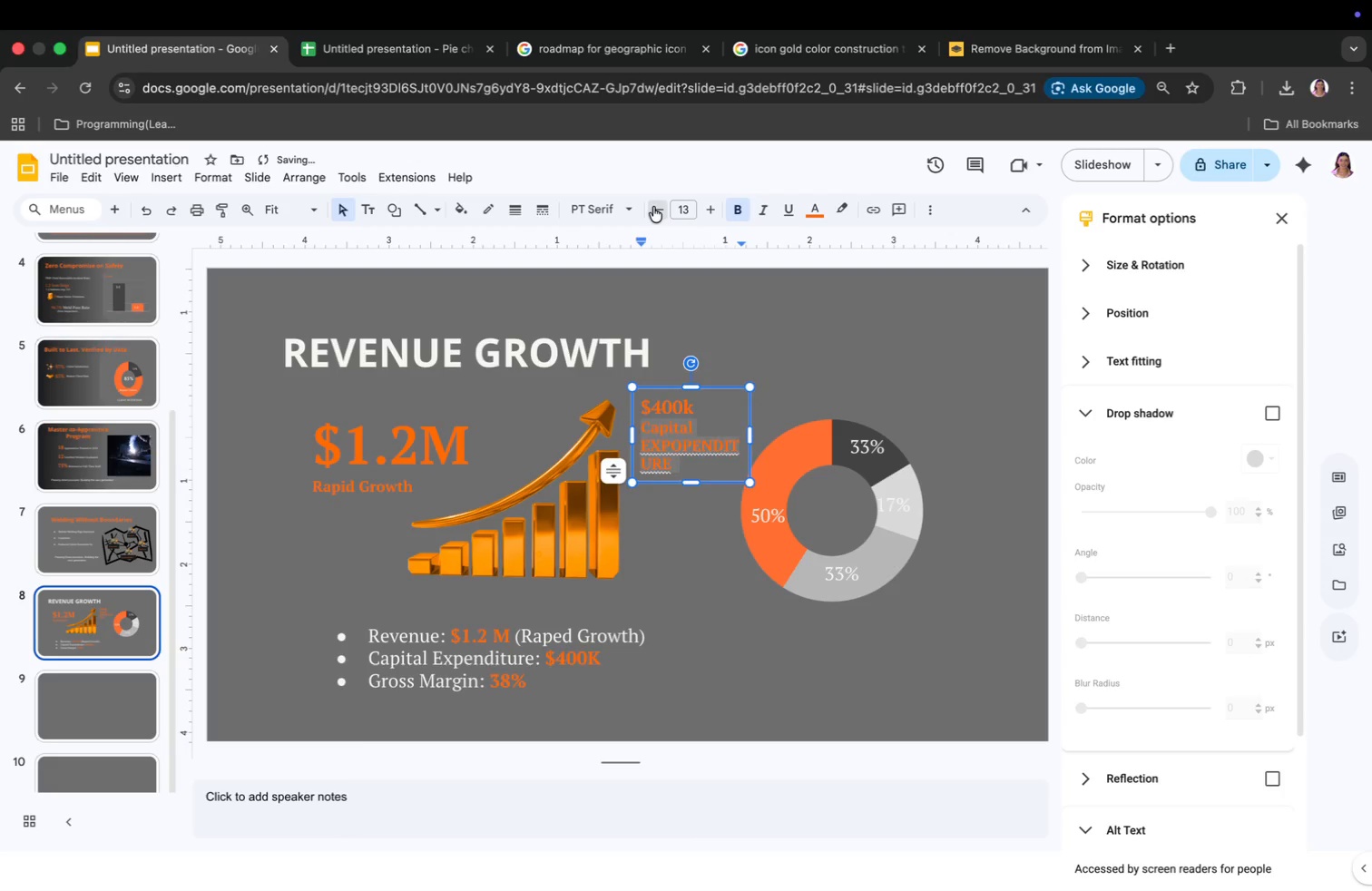 
triple_click([653, 207])
 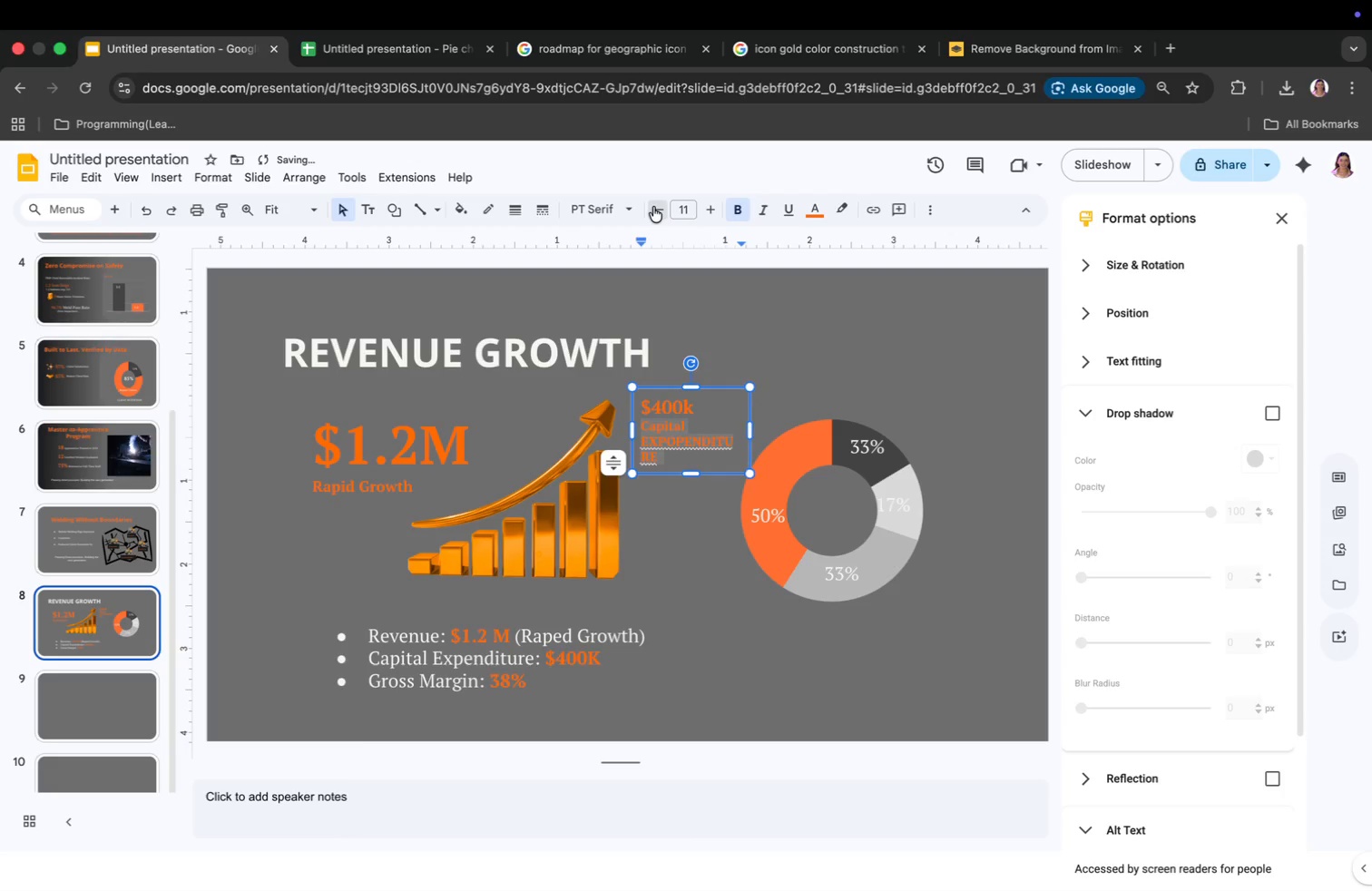 
triple_click([653, 207])
 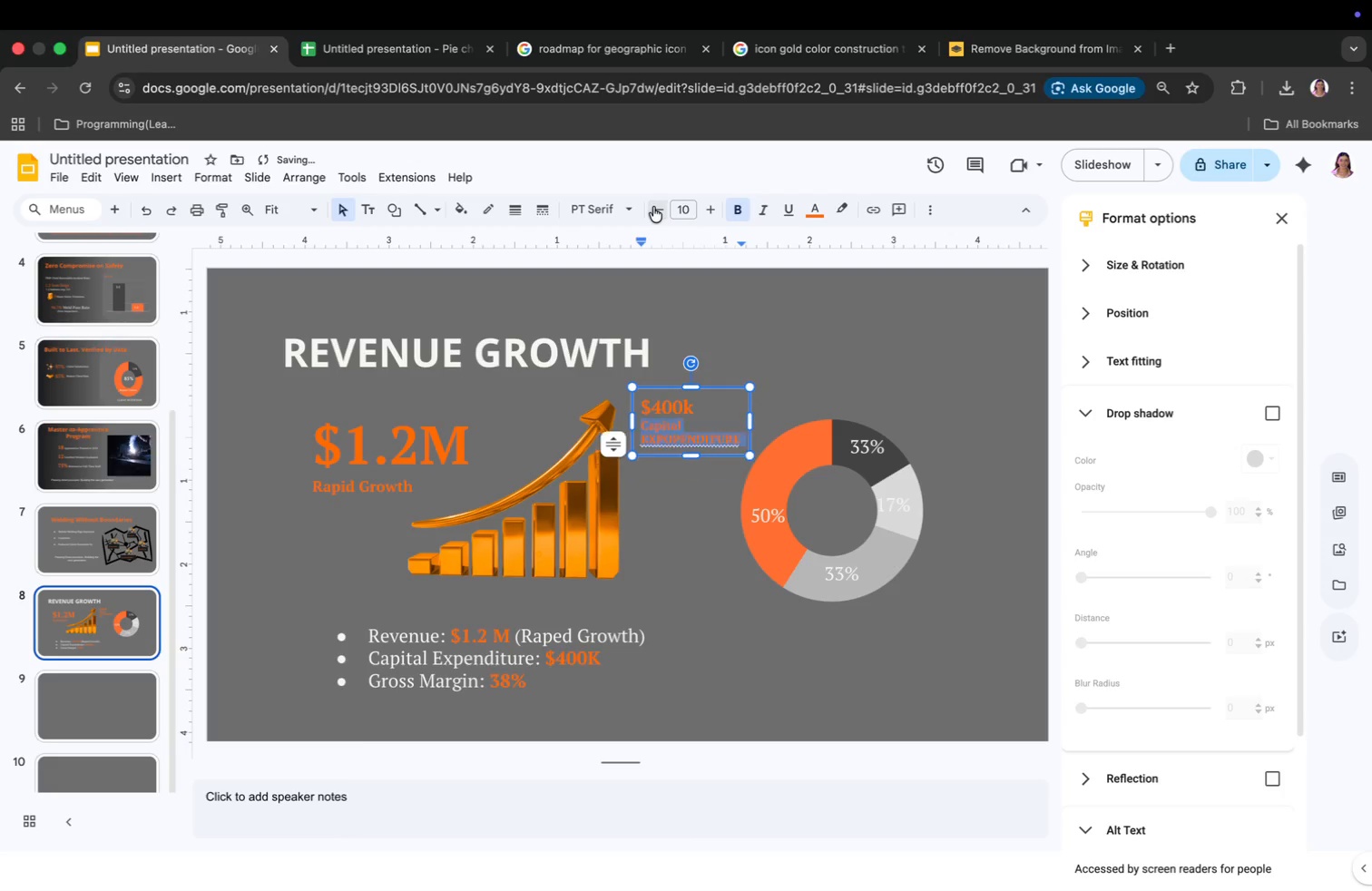 
triple_click([653, 207])
 